 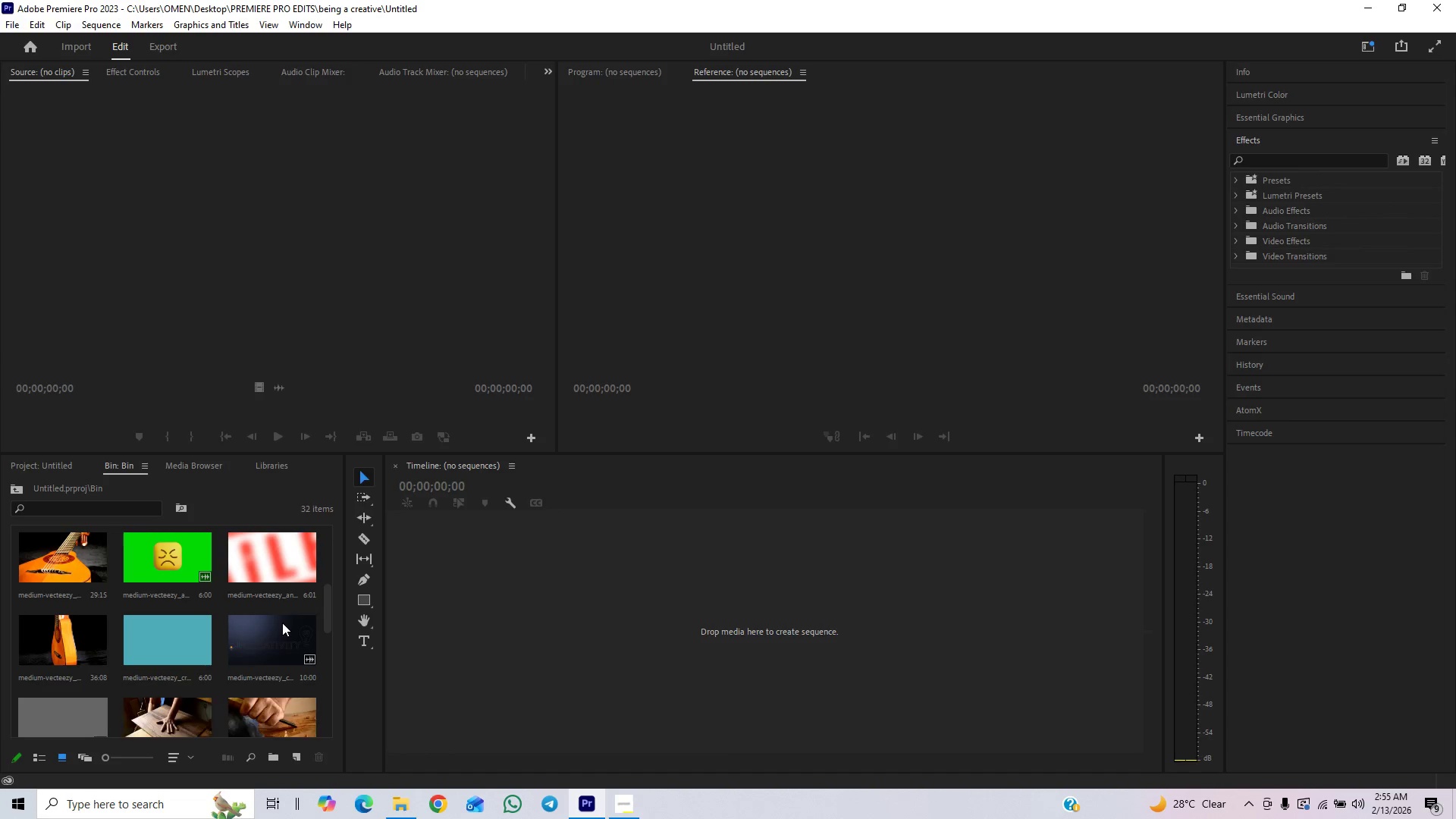 
scroll: coordinate [281, 627], scroll_direction: down, amount: 9.0
 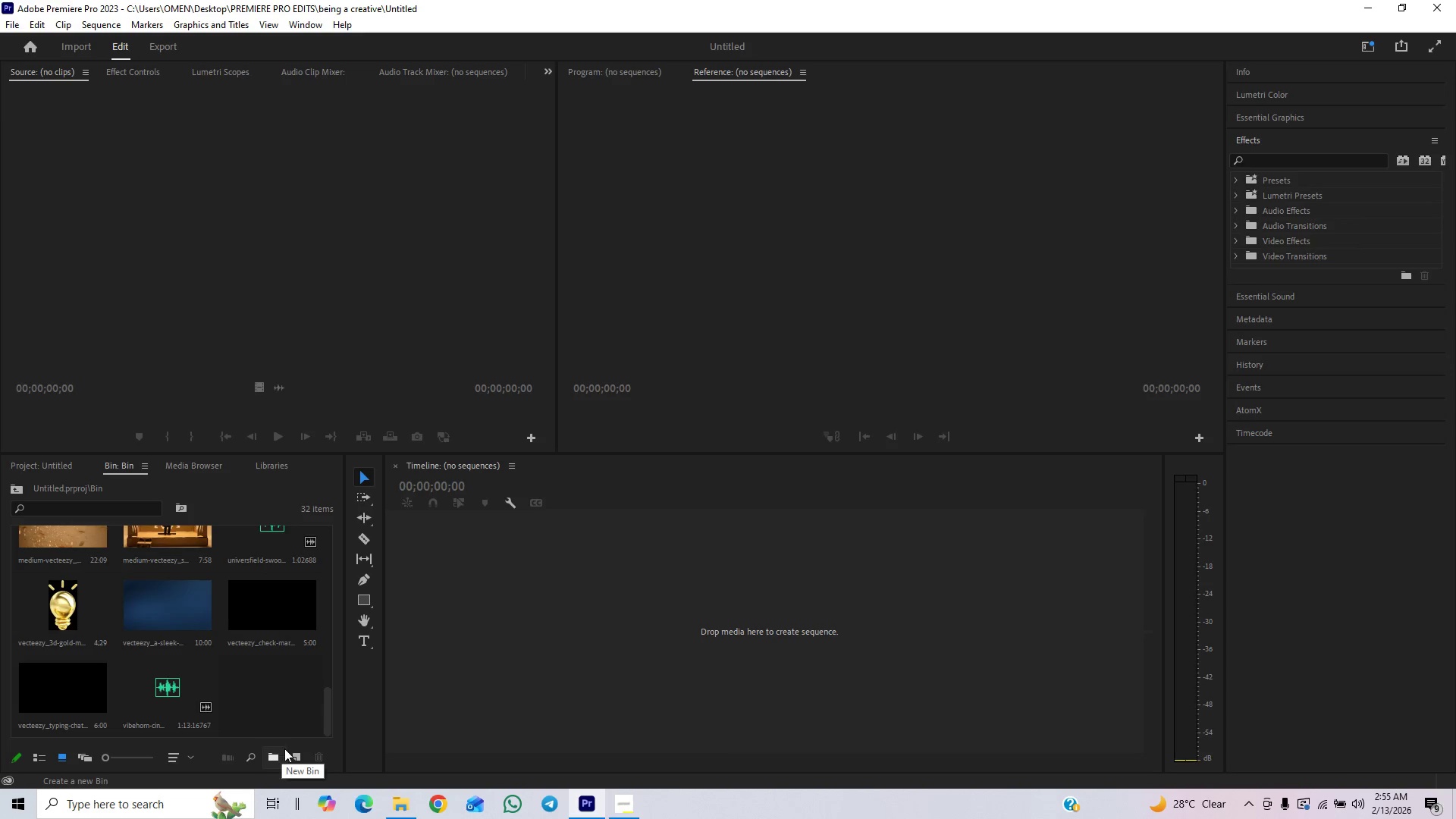 
left_click([290, 755])
 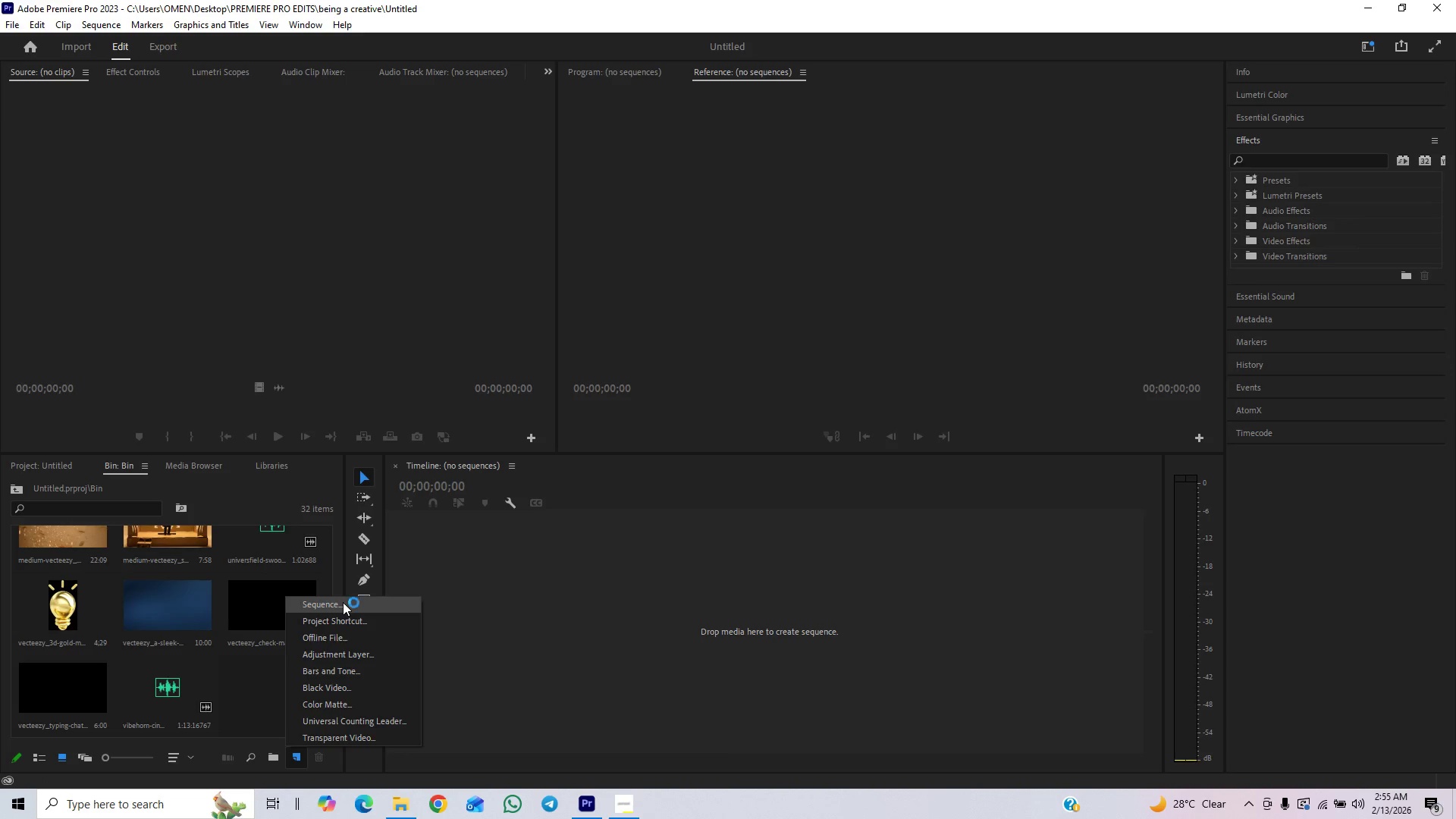 
left_click([339, 610])
 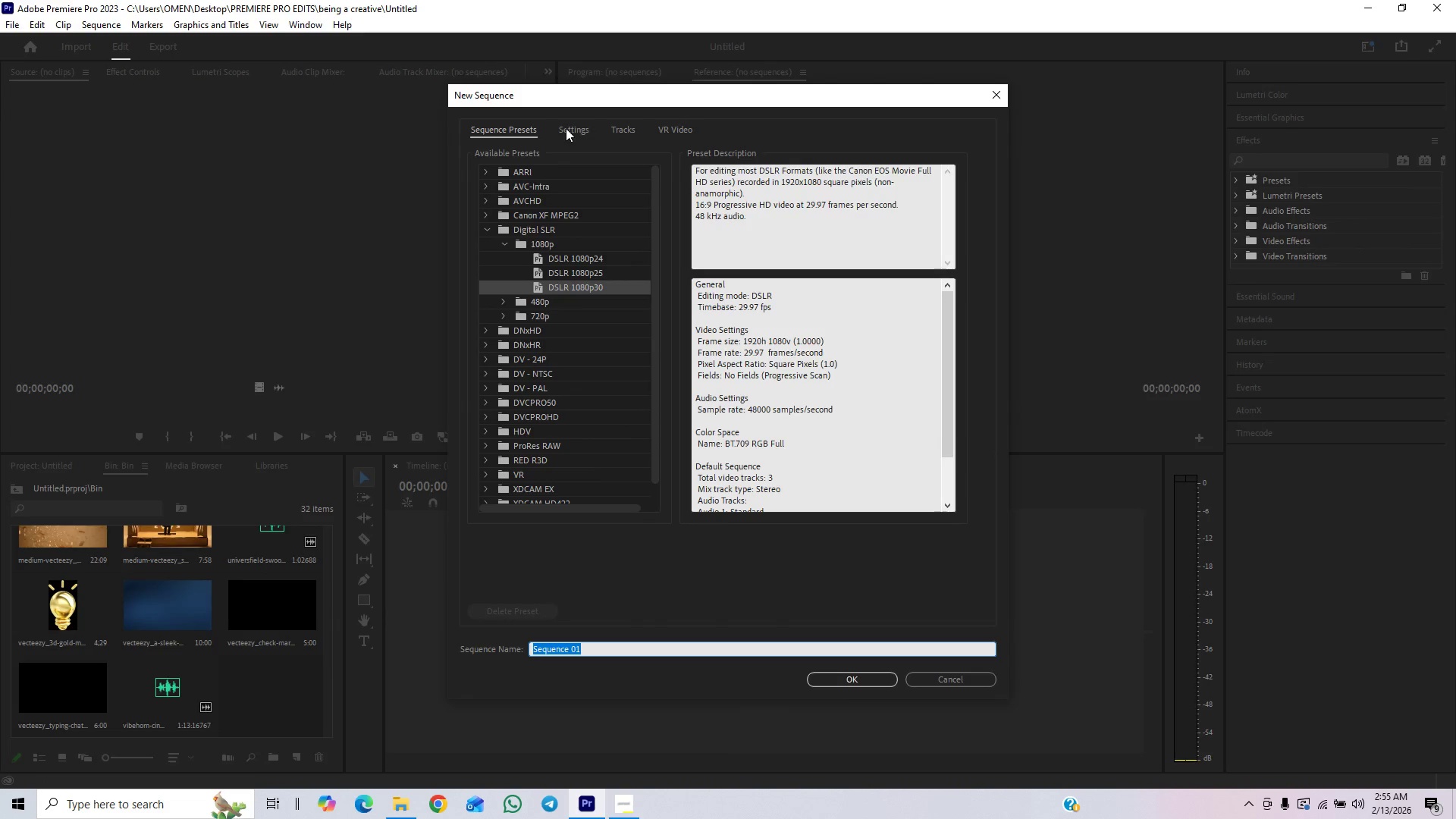 
left_click([566, 128])
 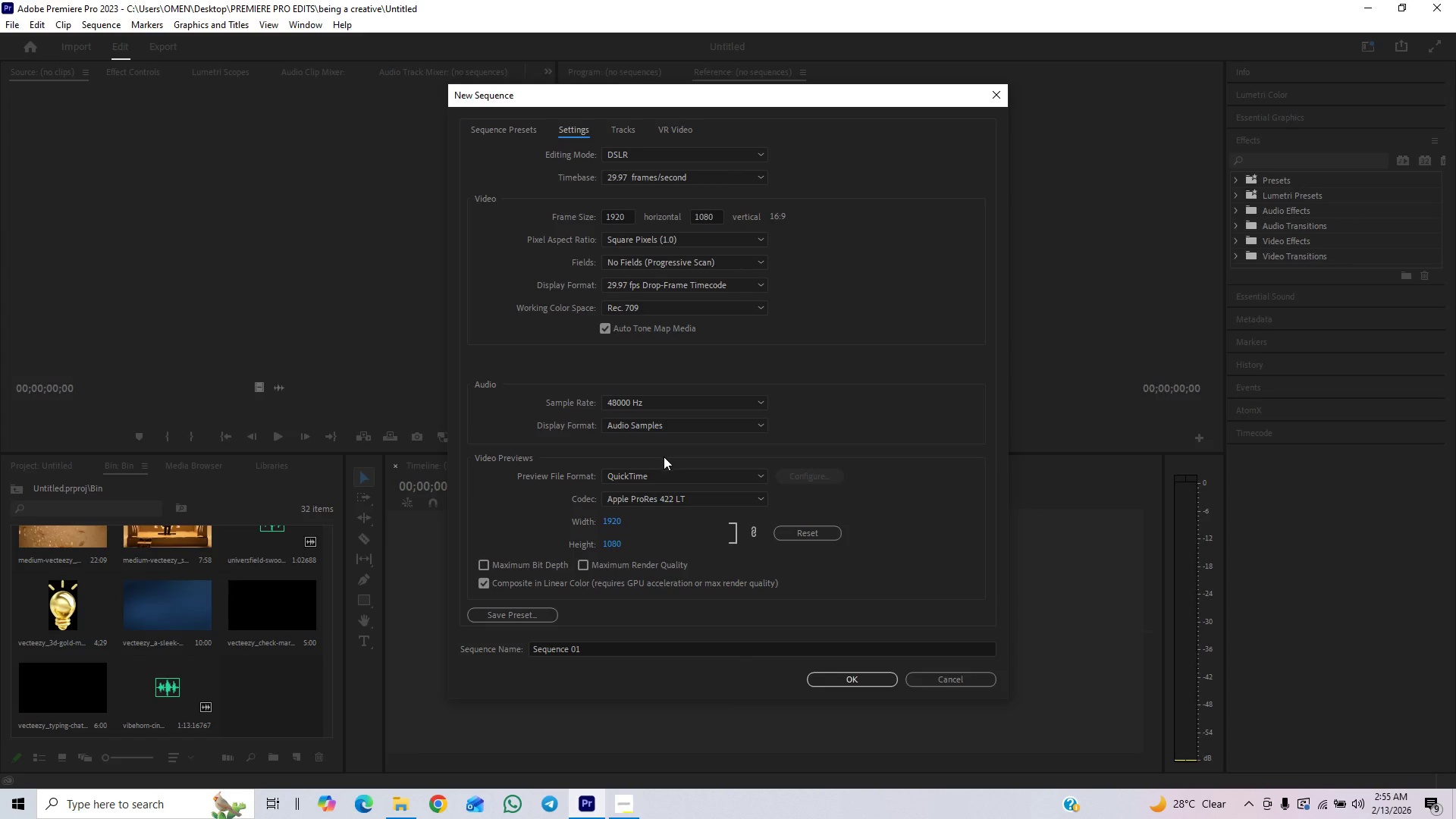 
wait(6.36)
 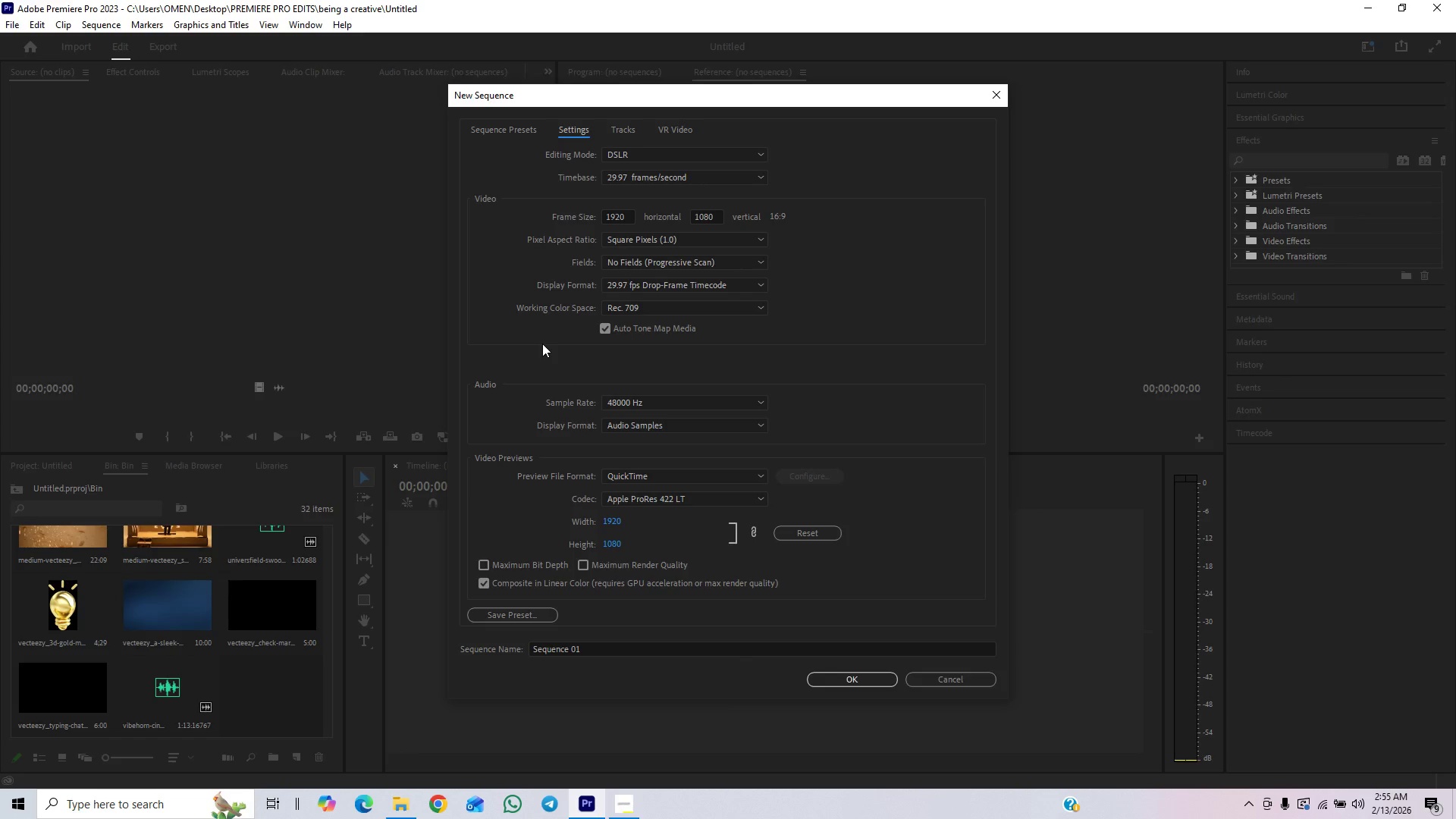 
left_click_drag(start_coordinate=[551, 654], to_coordinate=[525, 657])
 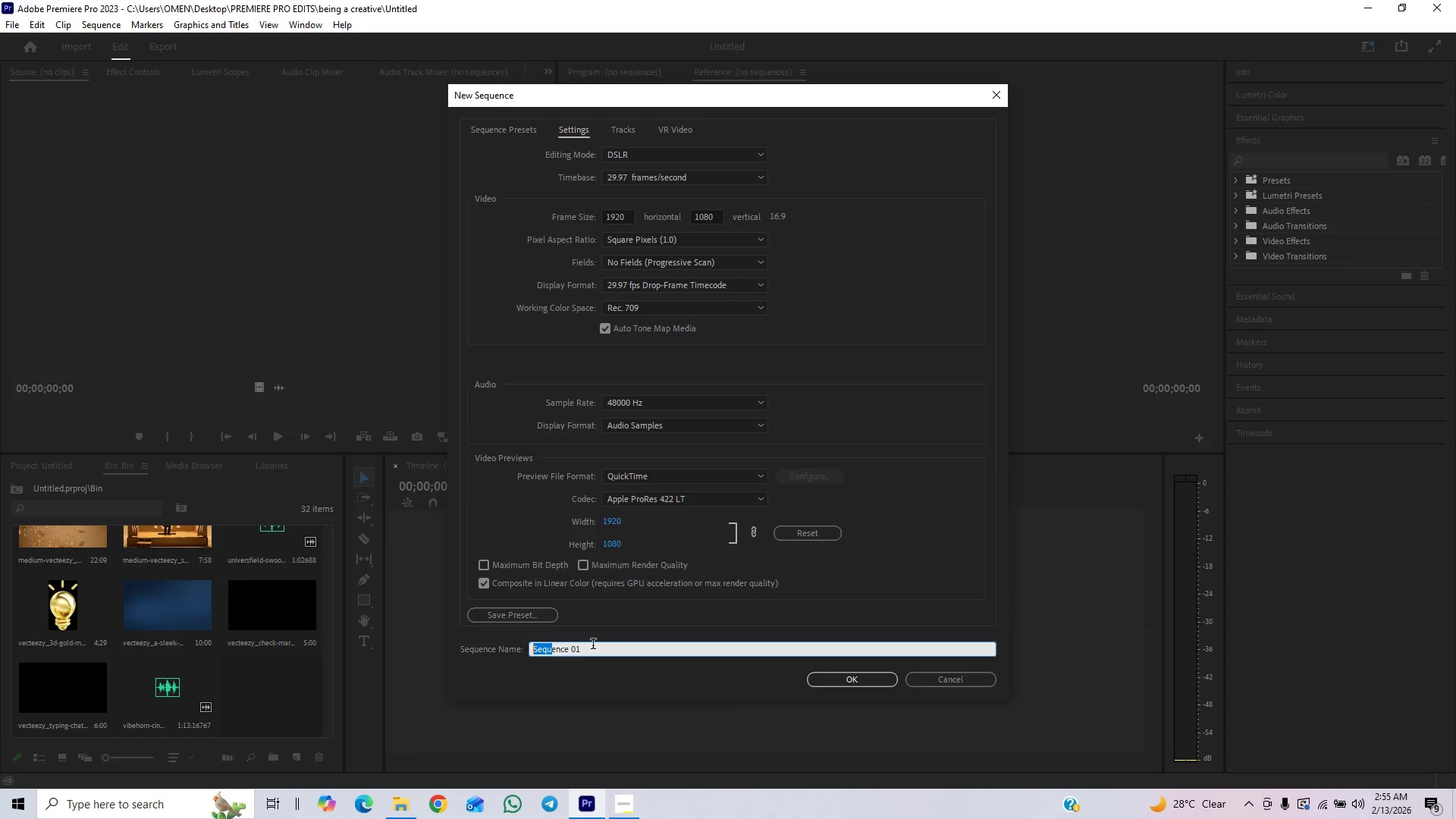 
left_click([591, 652])
 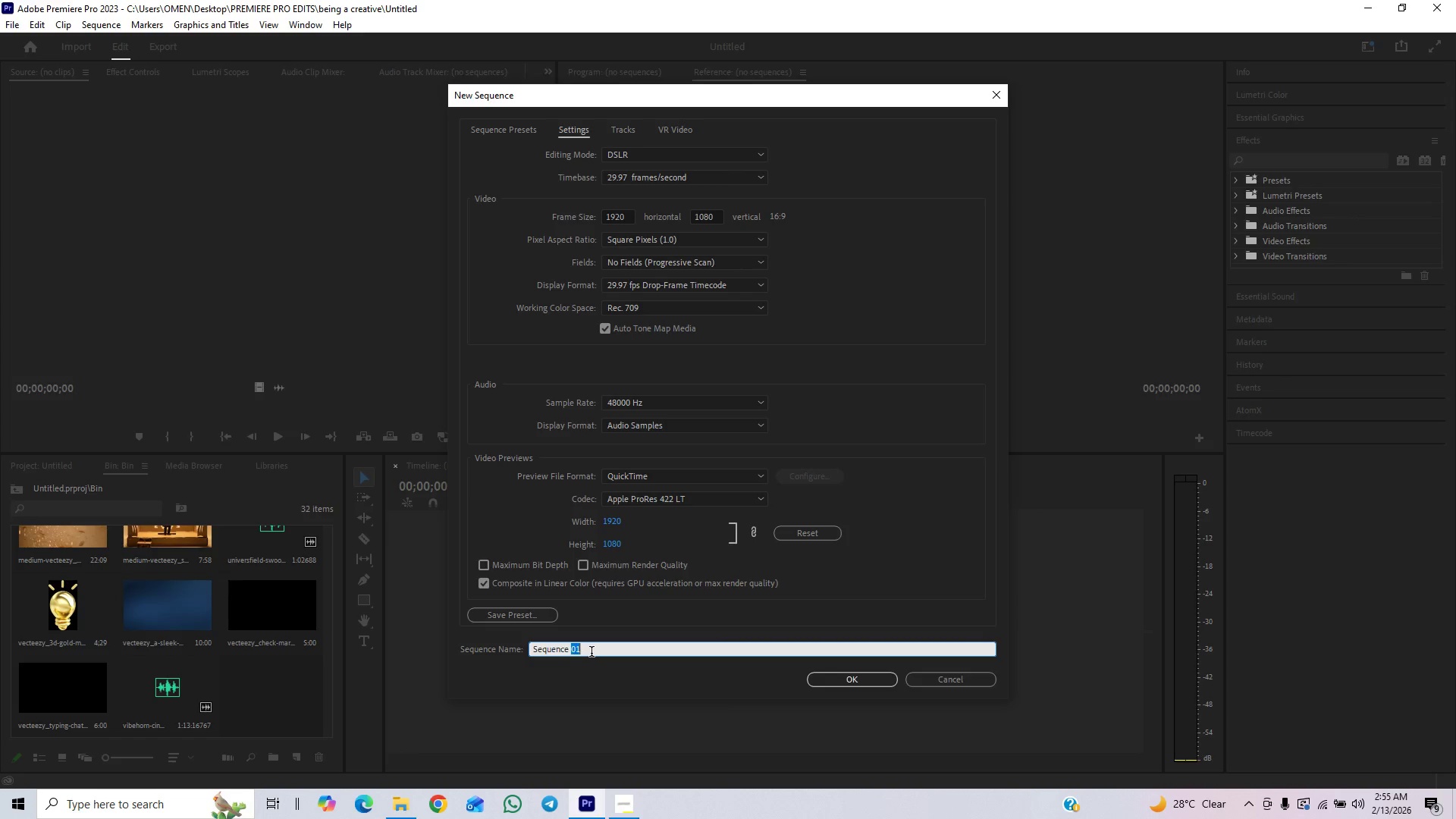 
left_click_drag(start_coordinate=[592, 653], to_coordinate=[510, 663])
 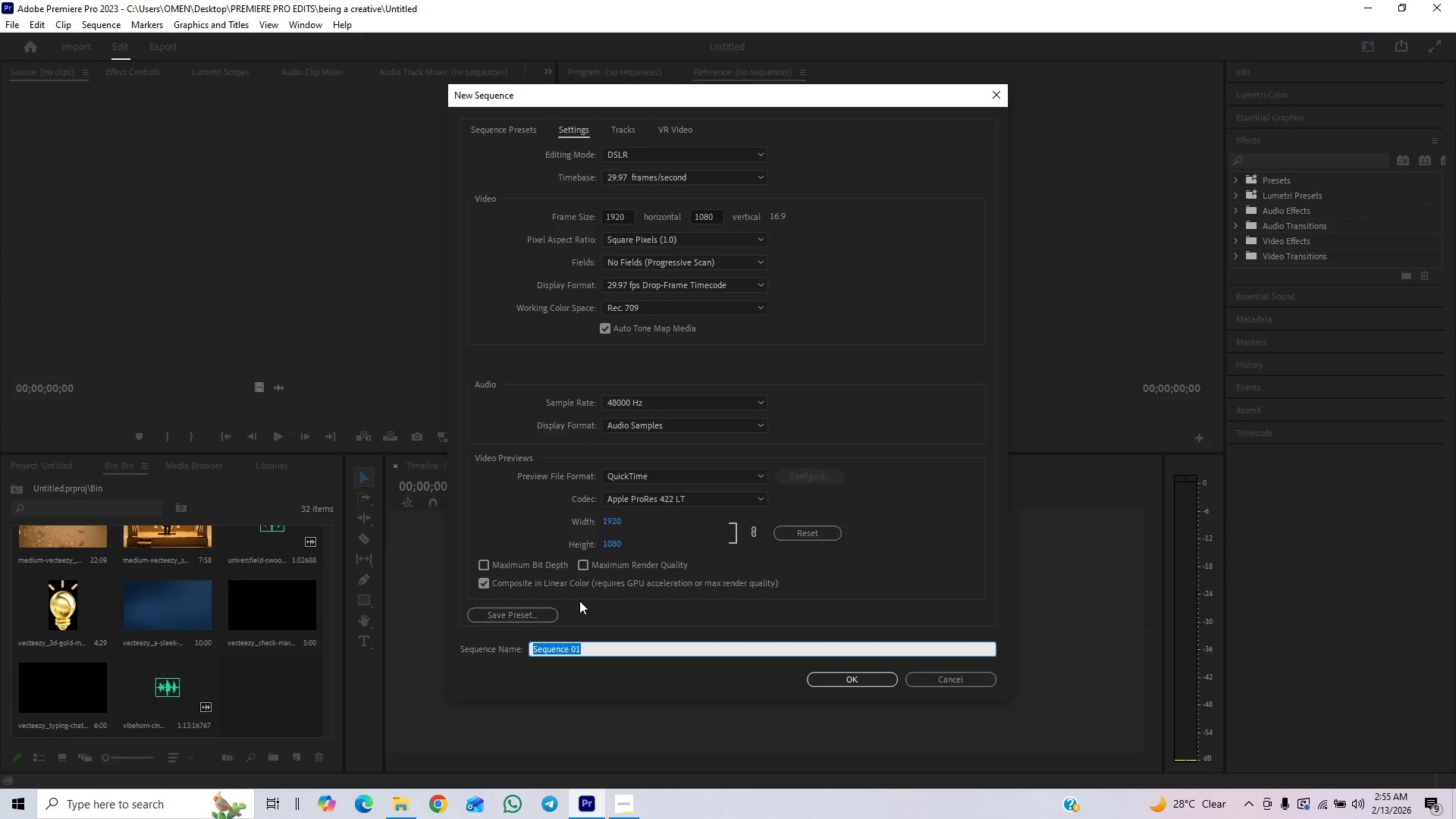 
type(BEING A CREATIVE)
 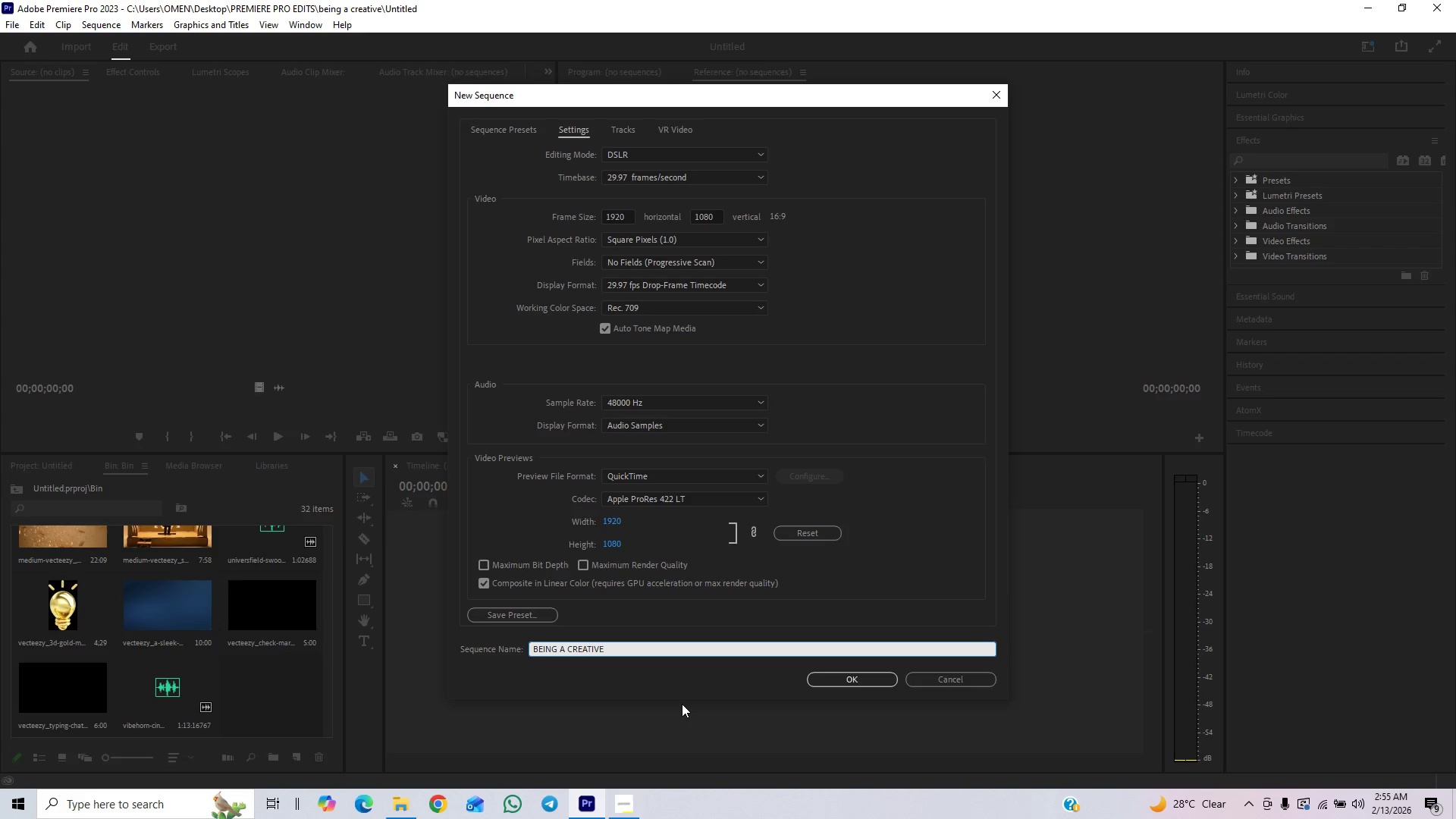 
left_click([668, 689])
 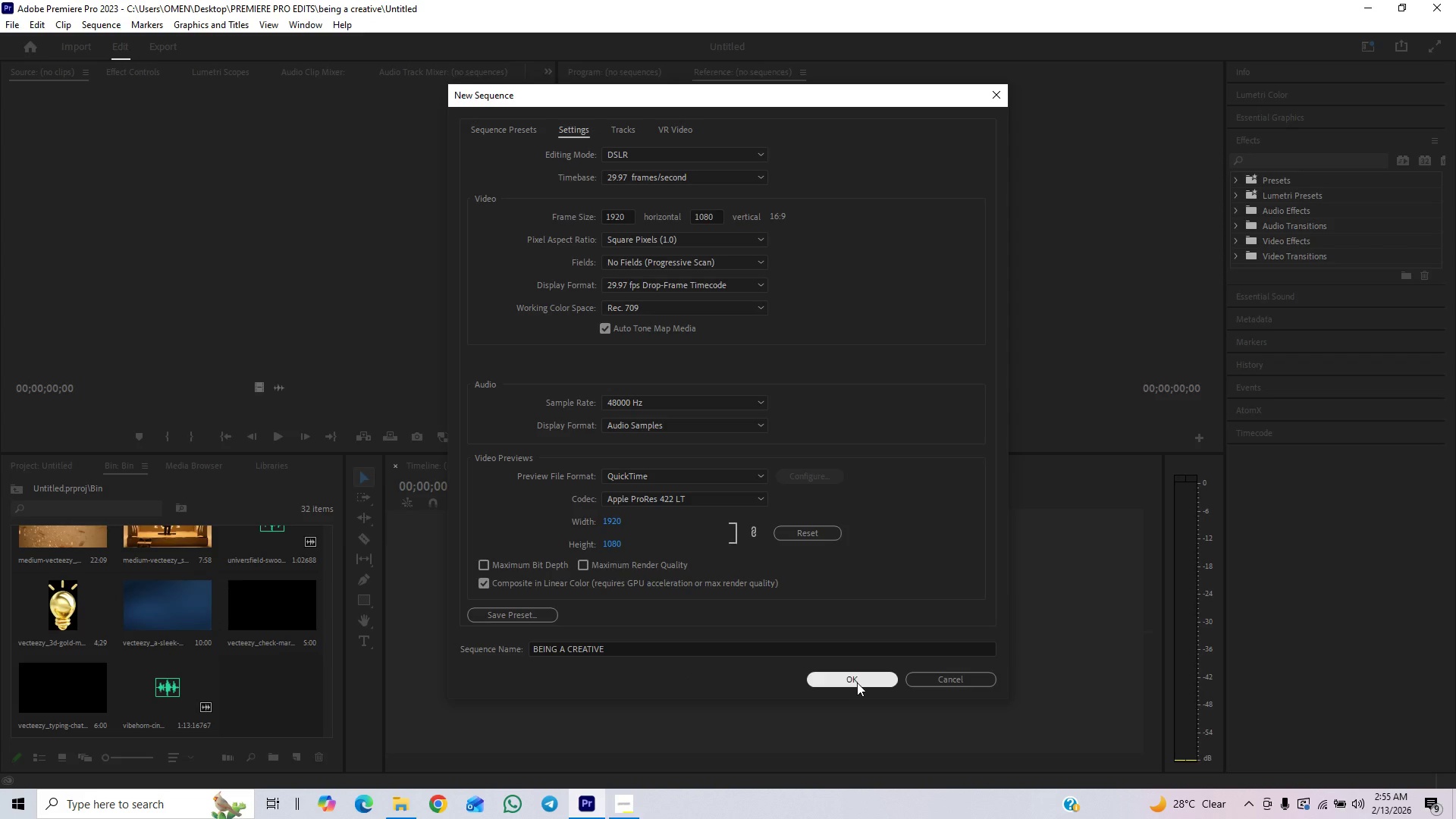 
left_click([857, 682])
 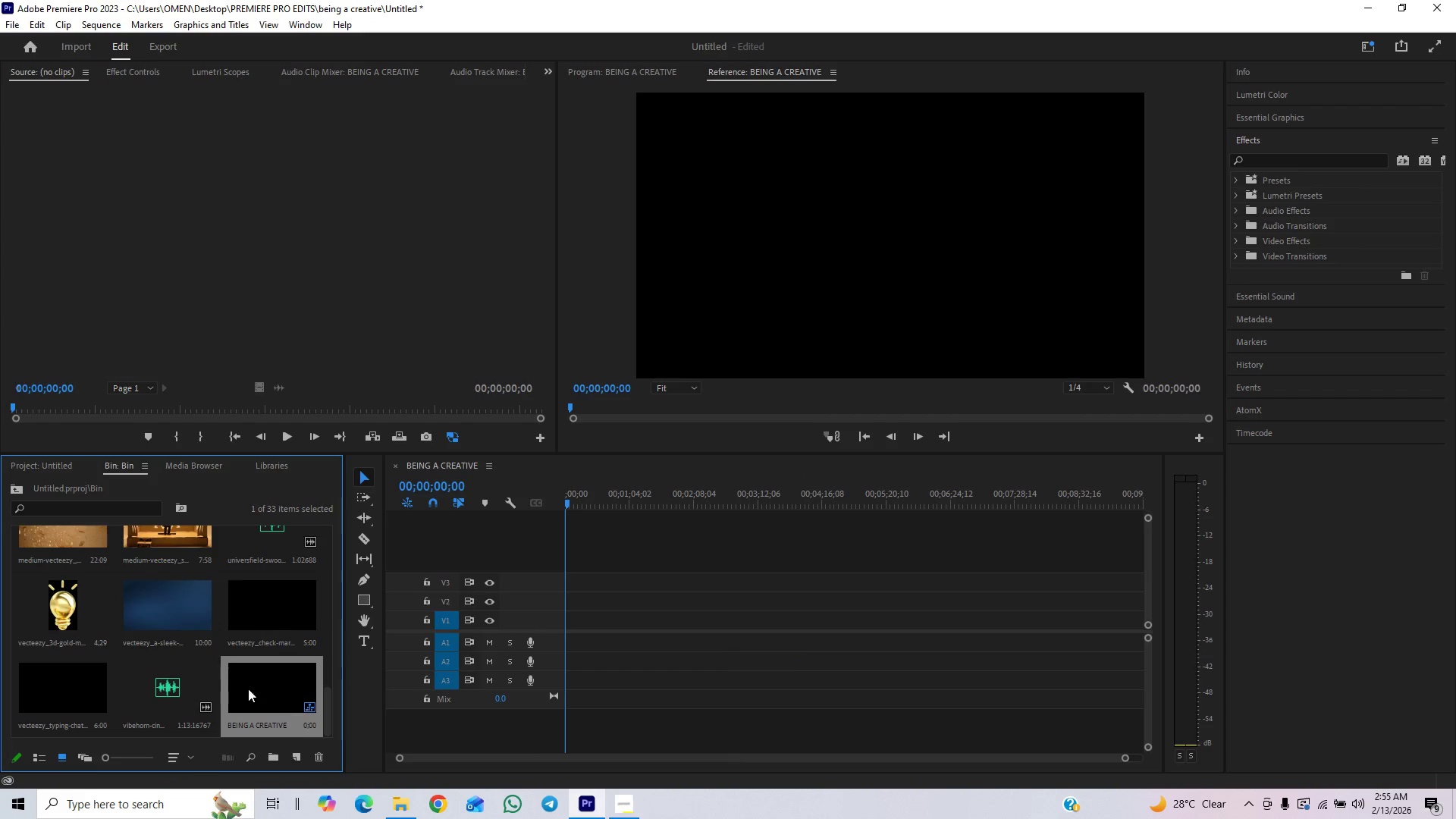 
double_click([149, 692])
 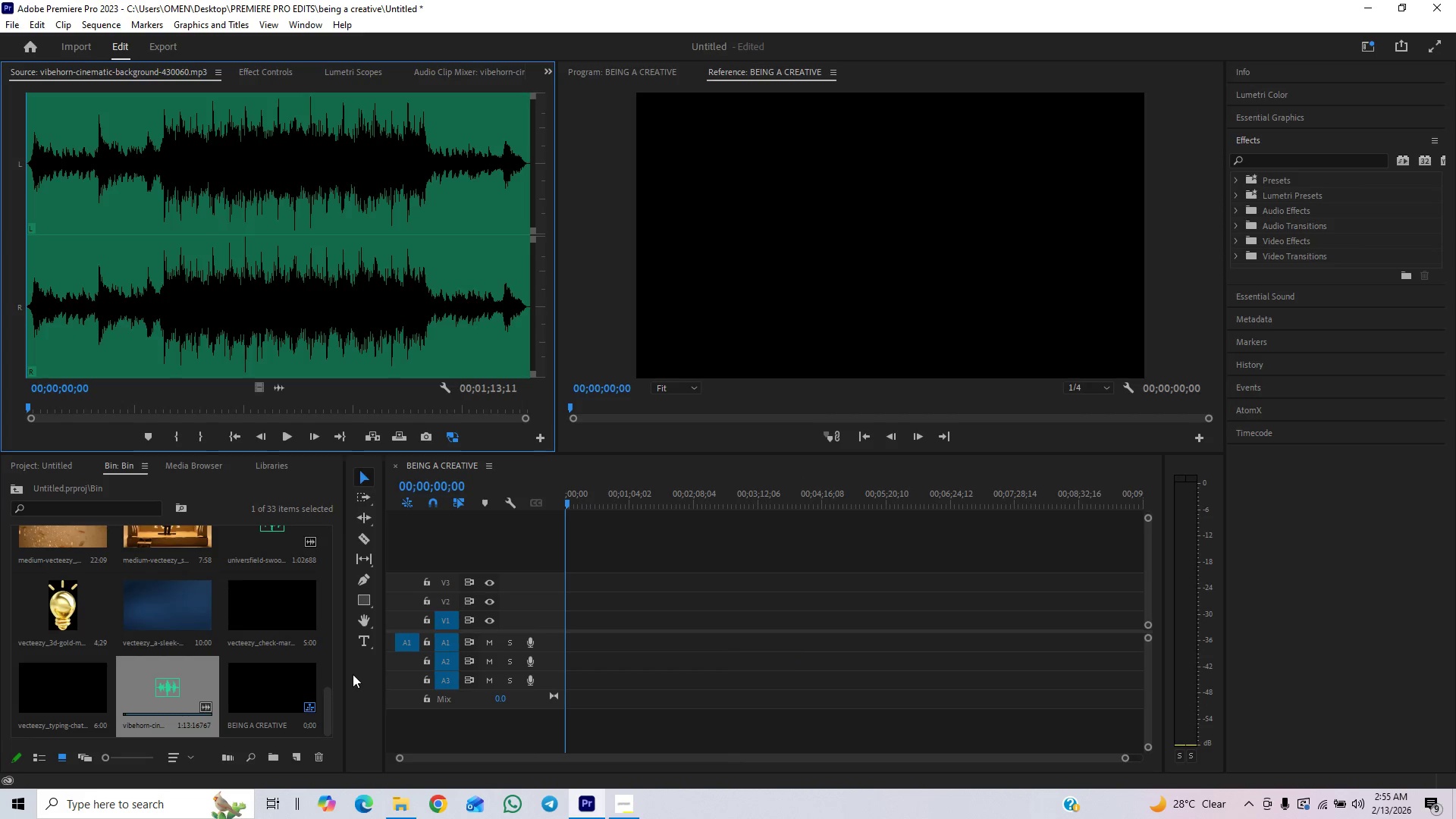 
left_click_drag(start_coordinate=[326, 699], to_coordinate=[332, 529])
 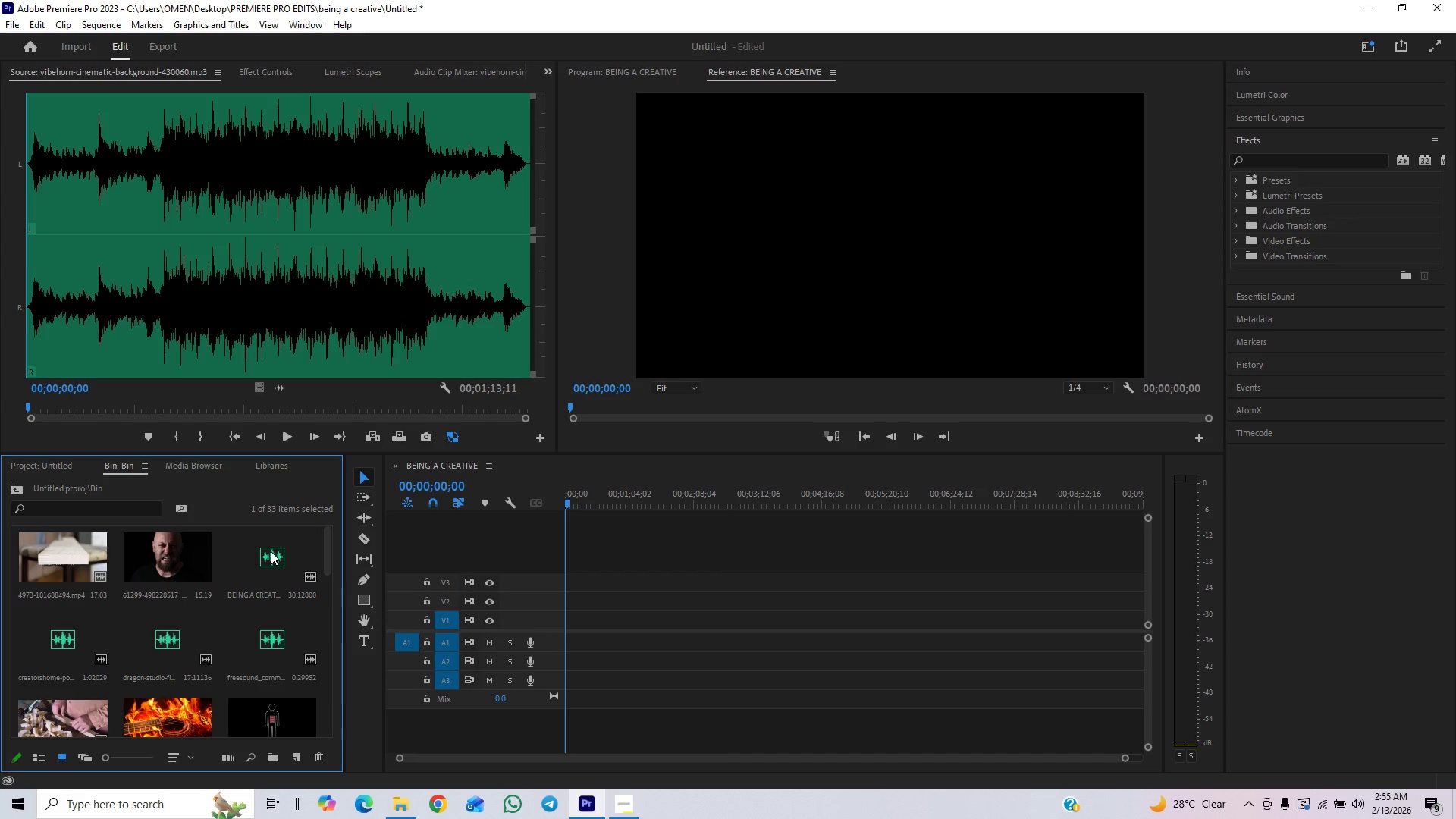 
left_click([271, 551])
 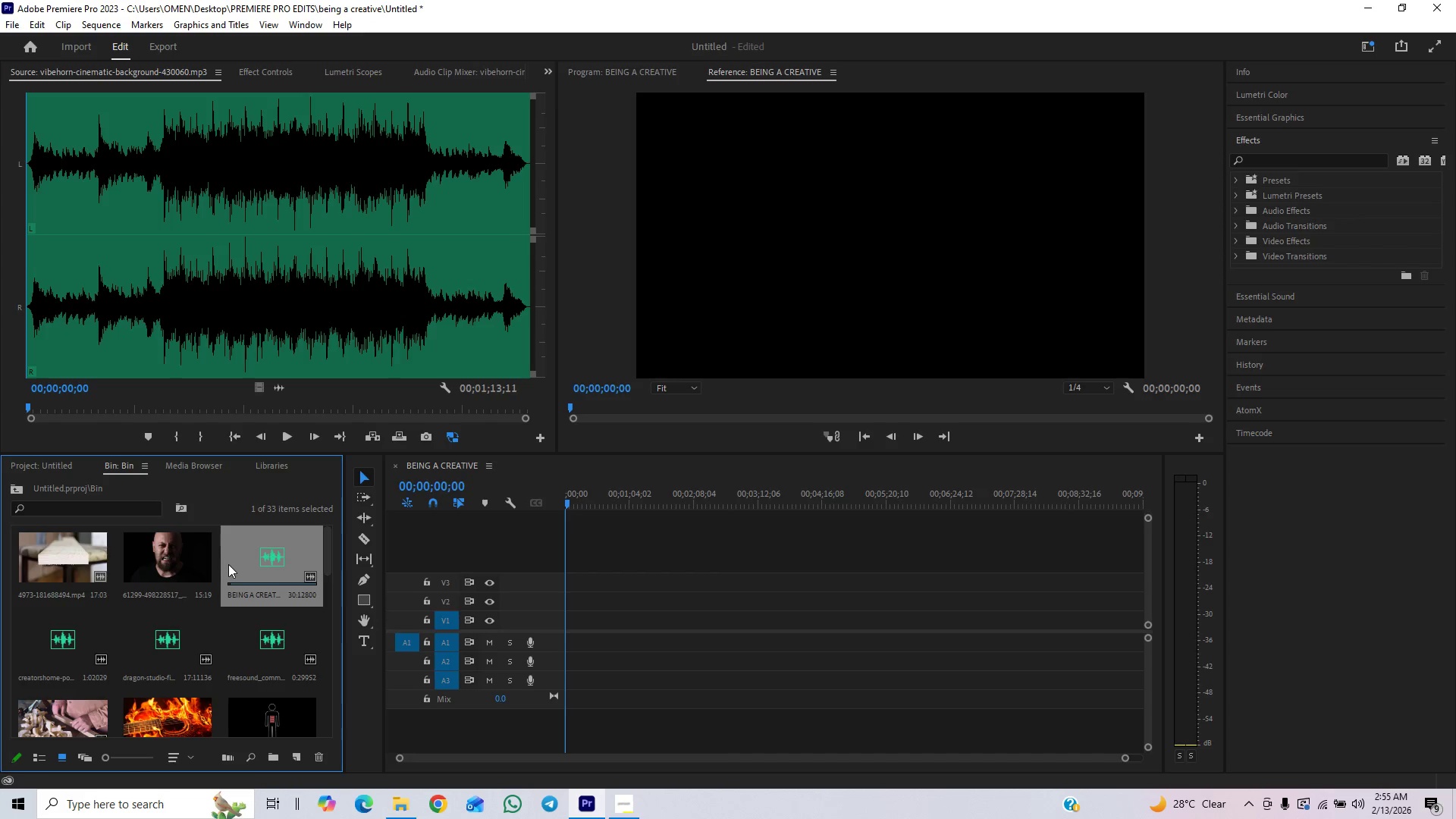 
left_click_drag(start_coordinate=[234, 557], to_coordinate=[563, 651])
 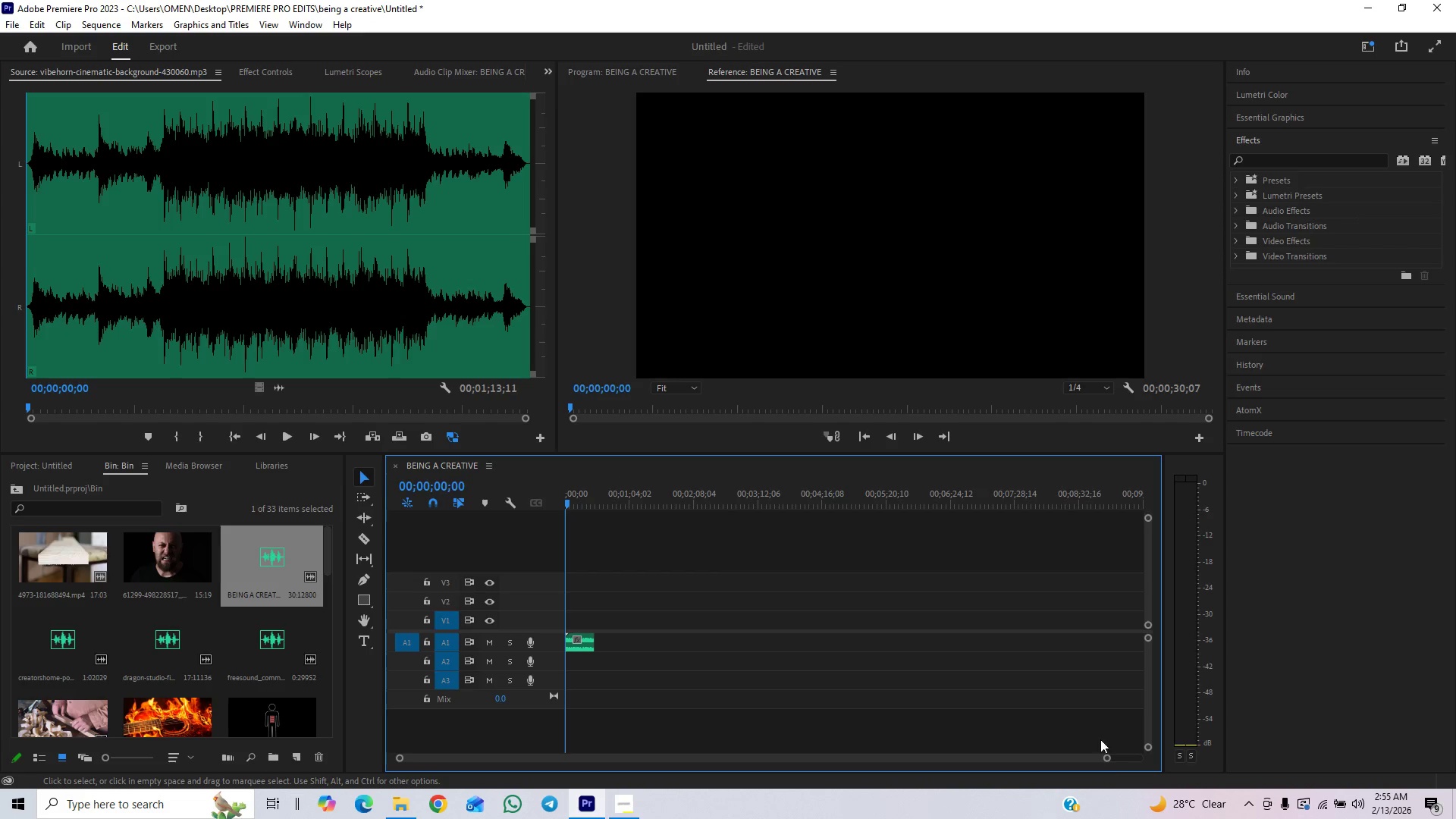 
left_click_drag(start_coordinate=[1109, 756], to_coordinate=[863, 793])
 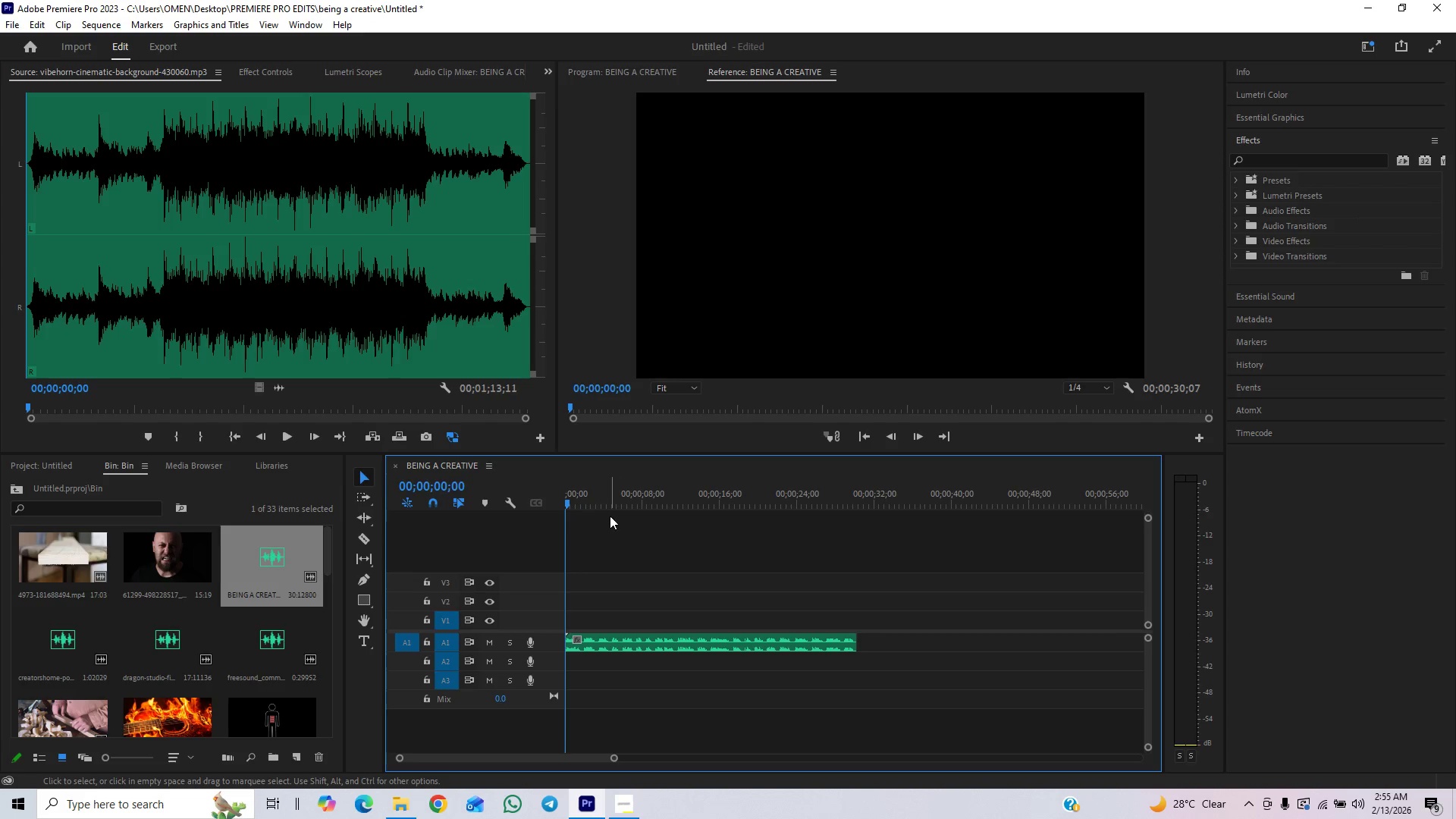 
left_click_drag(start_coordinate=[601, 498], to_coordinate=[475, 526])
 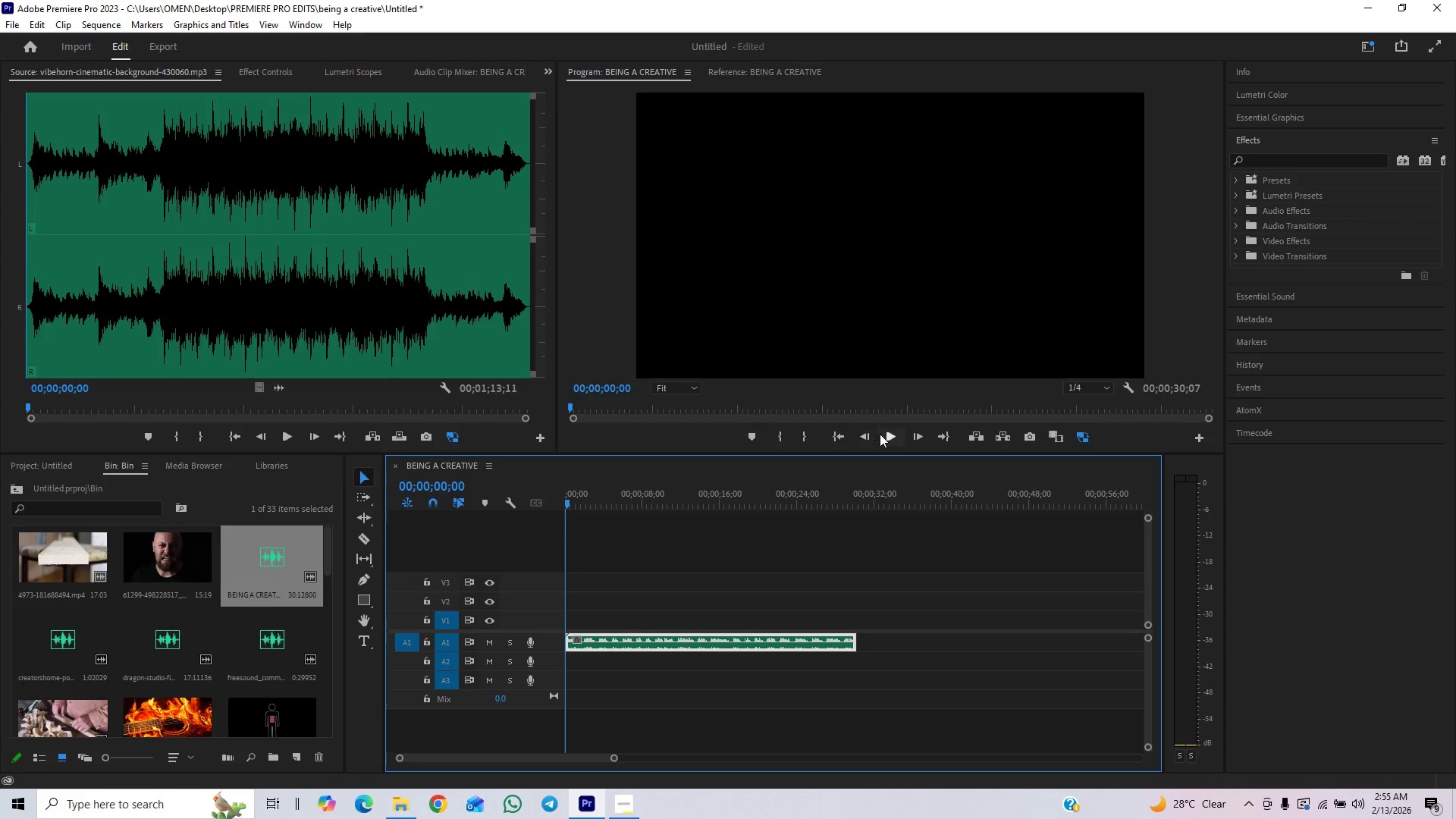 
left_click([890, 439])
 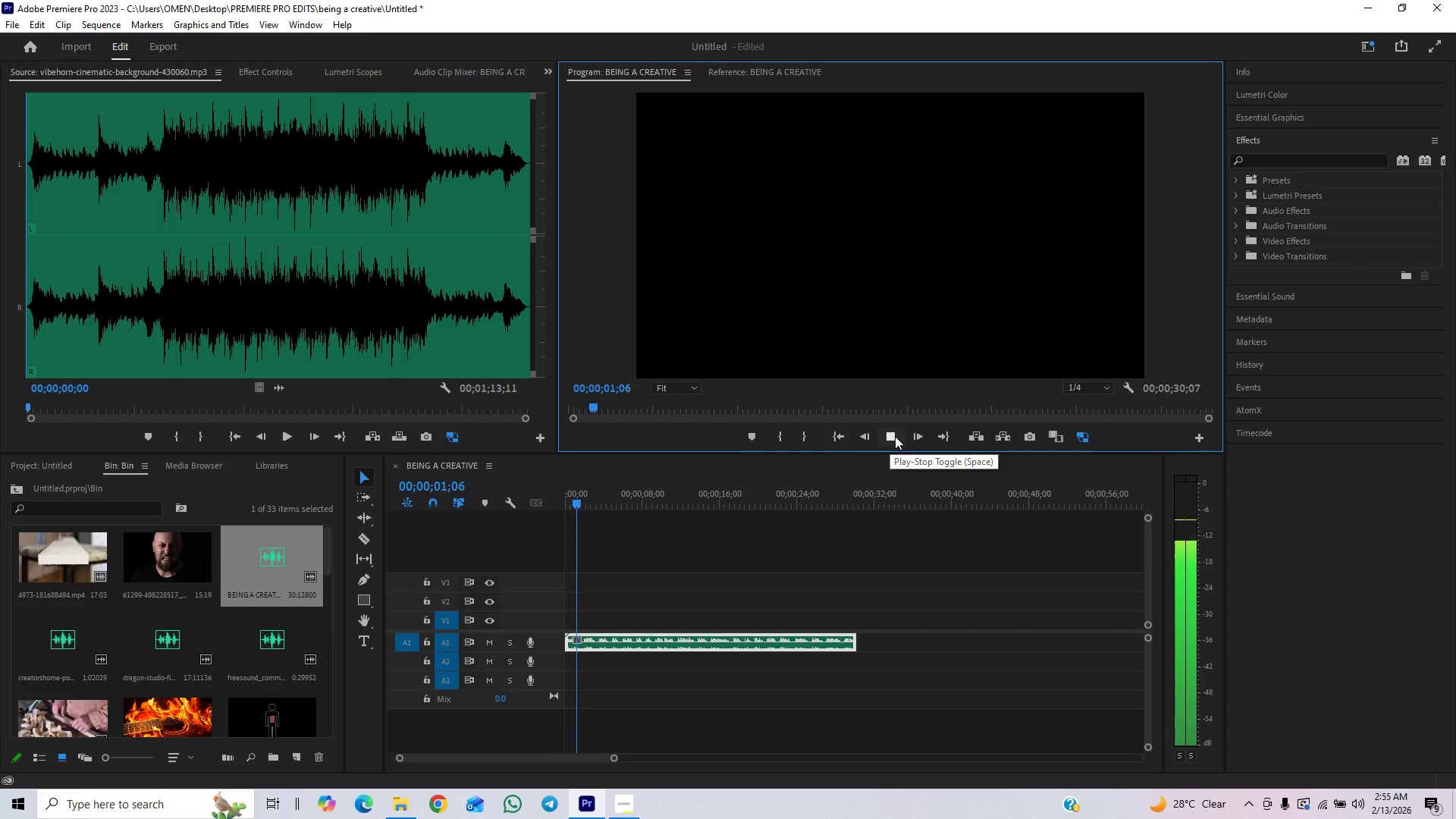 
left_click([895, 436])
 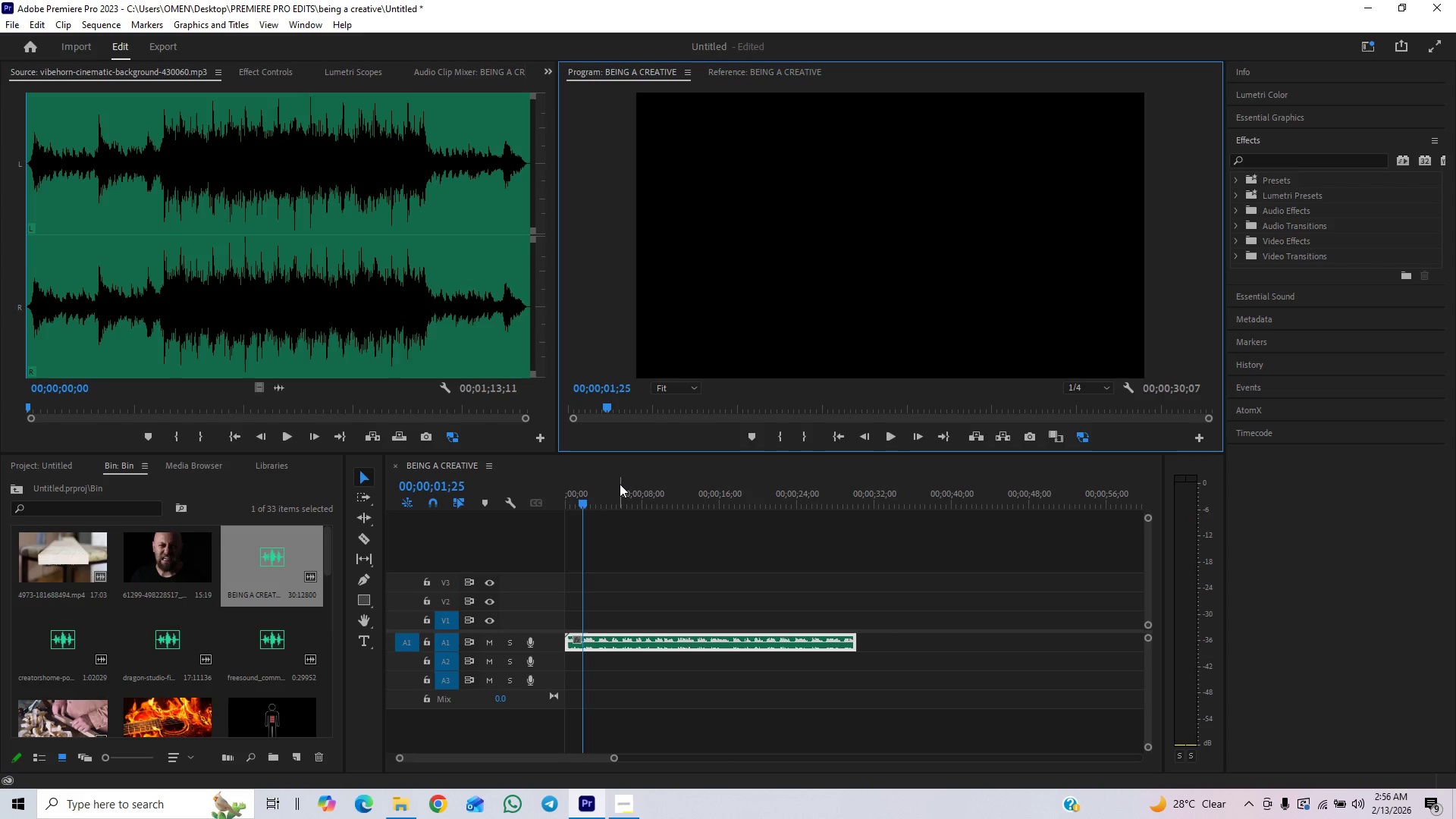 
left_click_drag(start_coordinate=[582, 500], to_coordinate=[524, 526])
 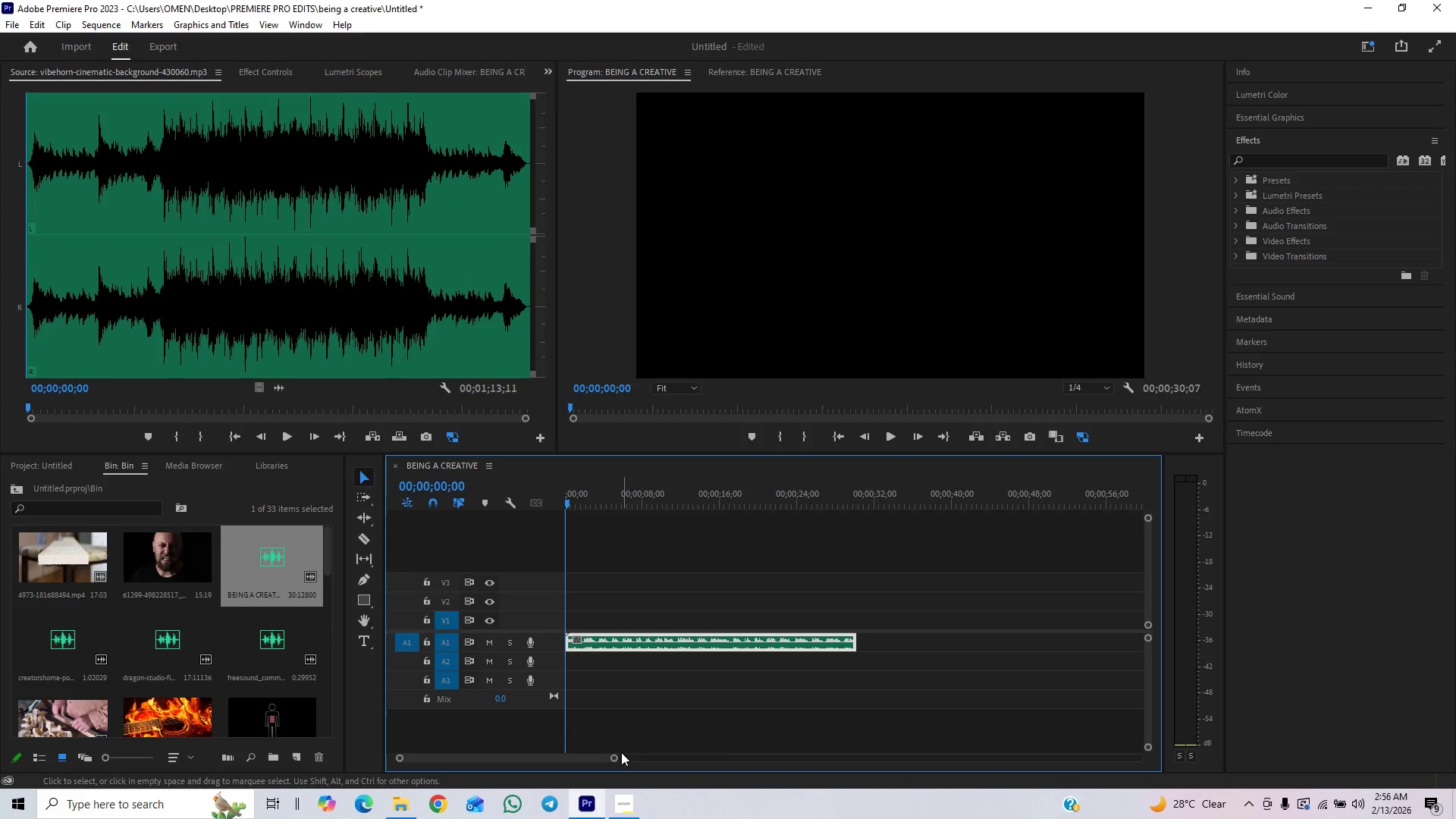 
left_click_drag(start_coordinate=[616, 758], to_coordinate=[578, 763])
 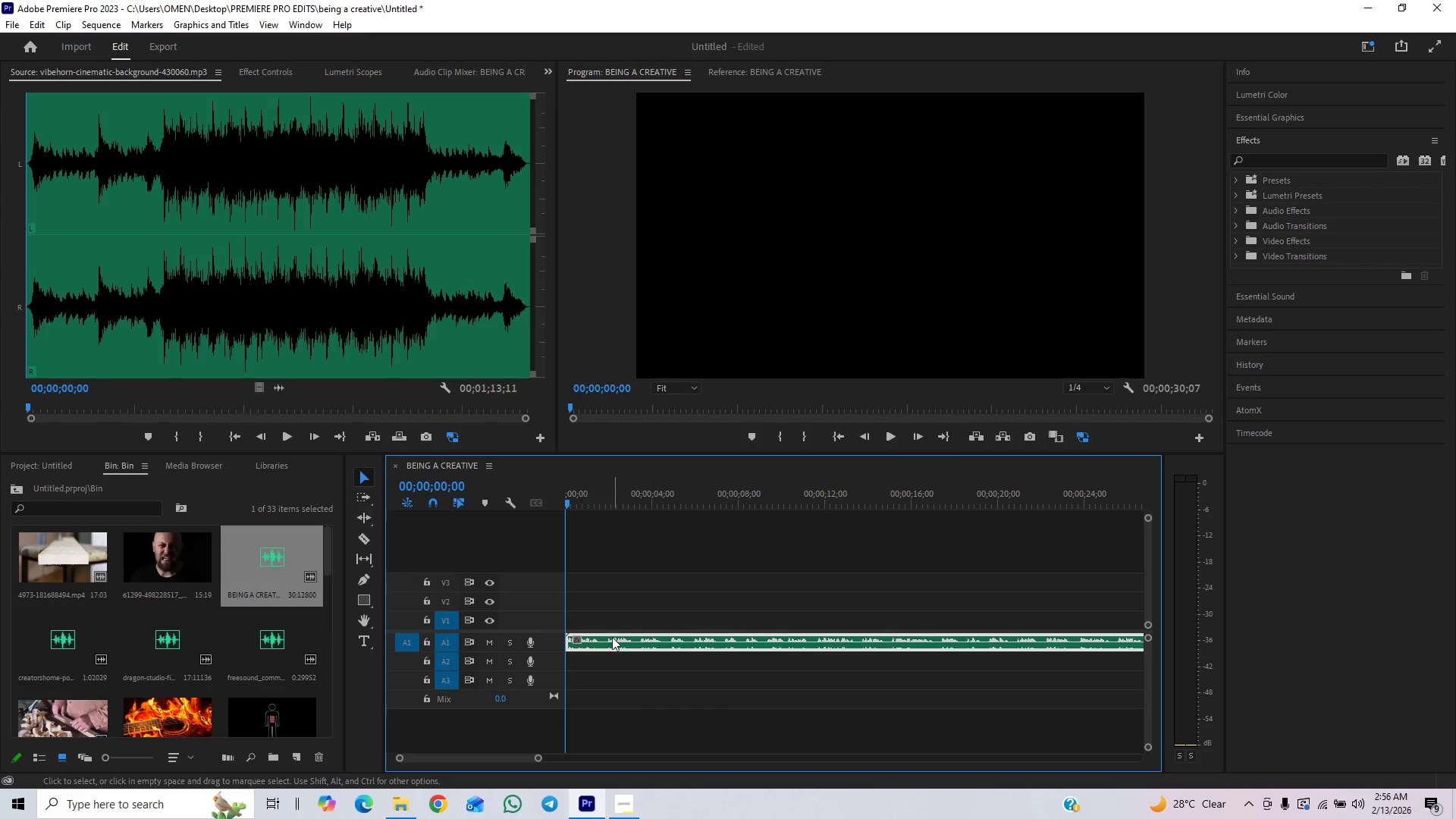 
left_click_drag(start_coordinate=[598, 645], to_coordinate=[607, 642])
 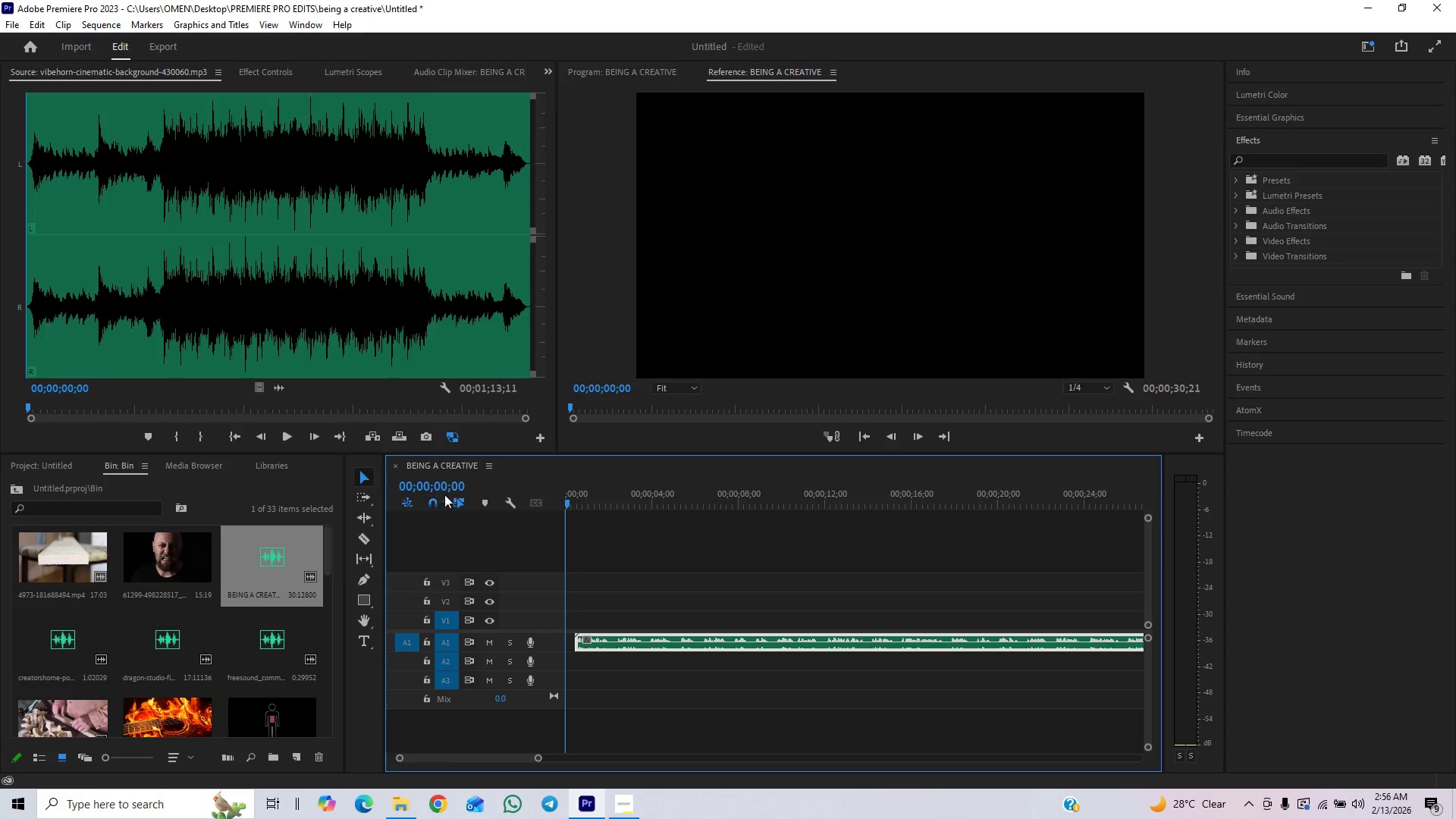 
left_click_drag(start_coordinate=[325, 549], to_coordinate=[300, 700])
 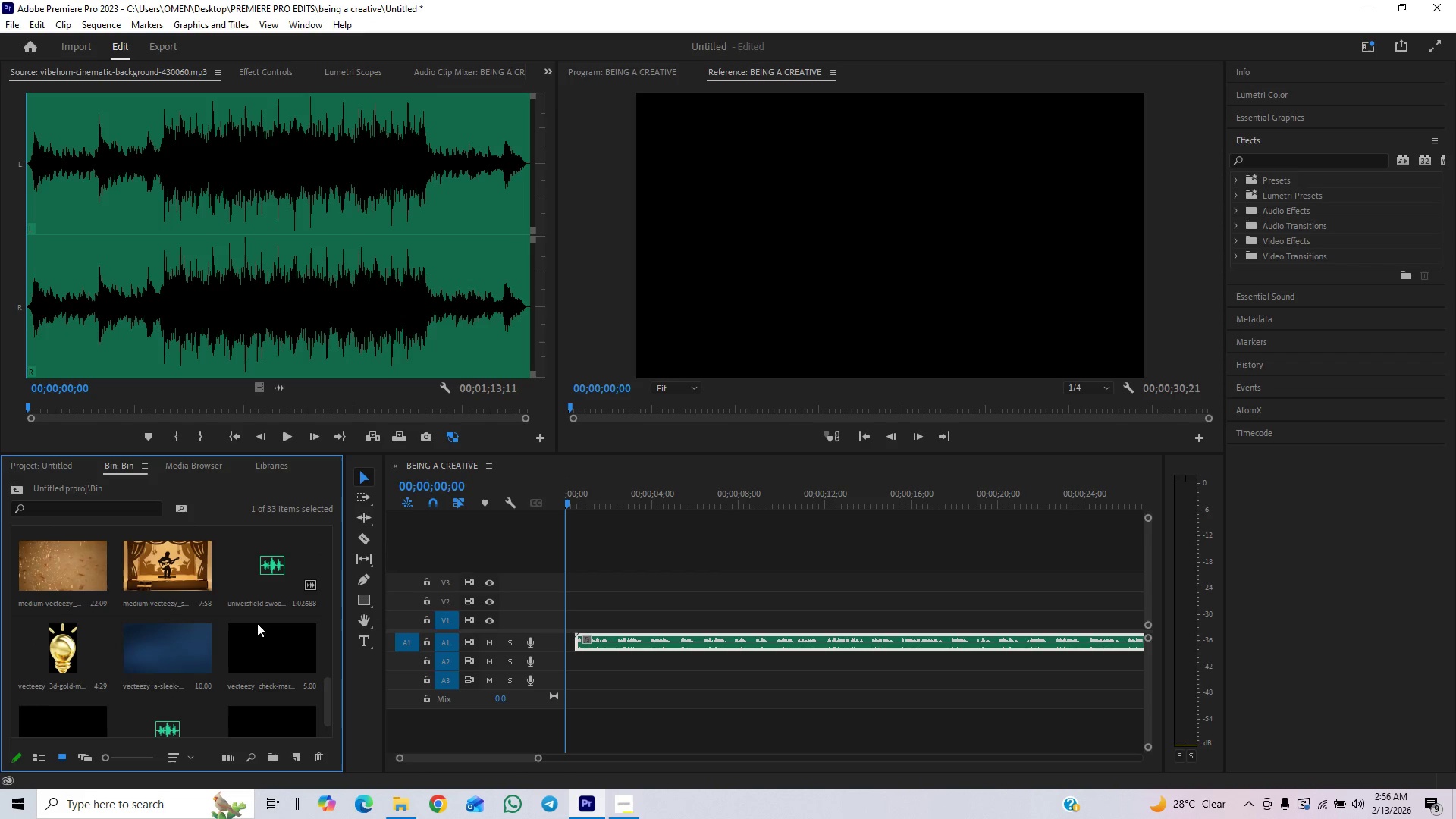 
left_click_drag(start_coordinate=[250, 589], to_coordinate=[576, 654])
 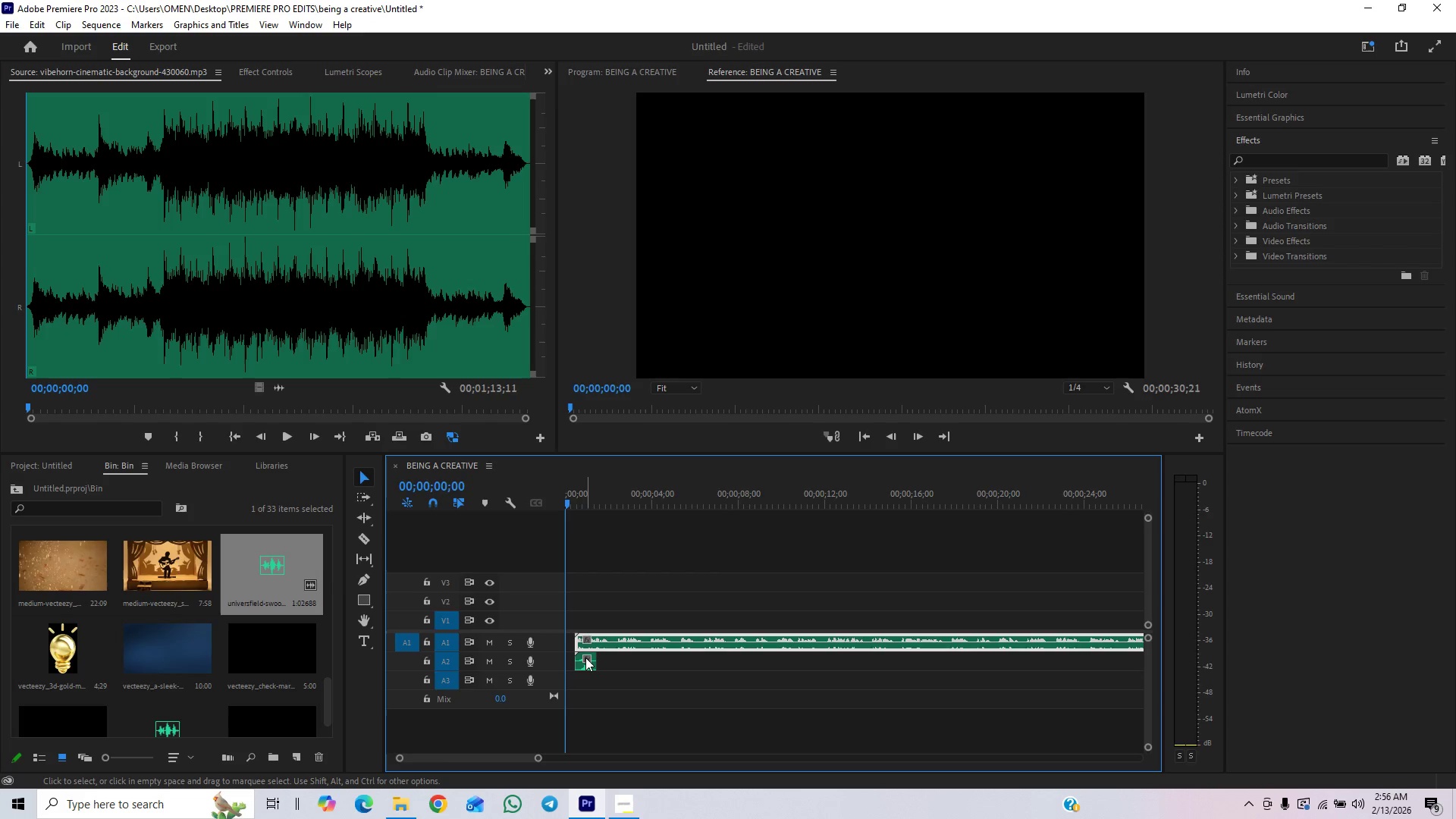 
left_click_drag(start_coordinate=[584, 659], to_coordinate=[548, 672])
 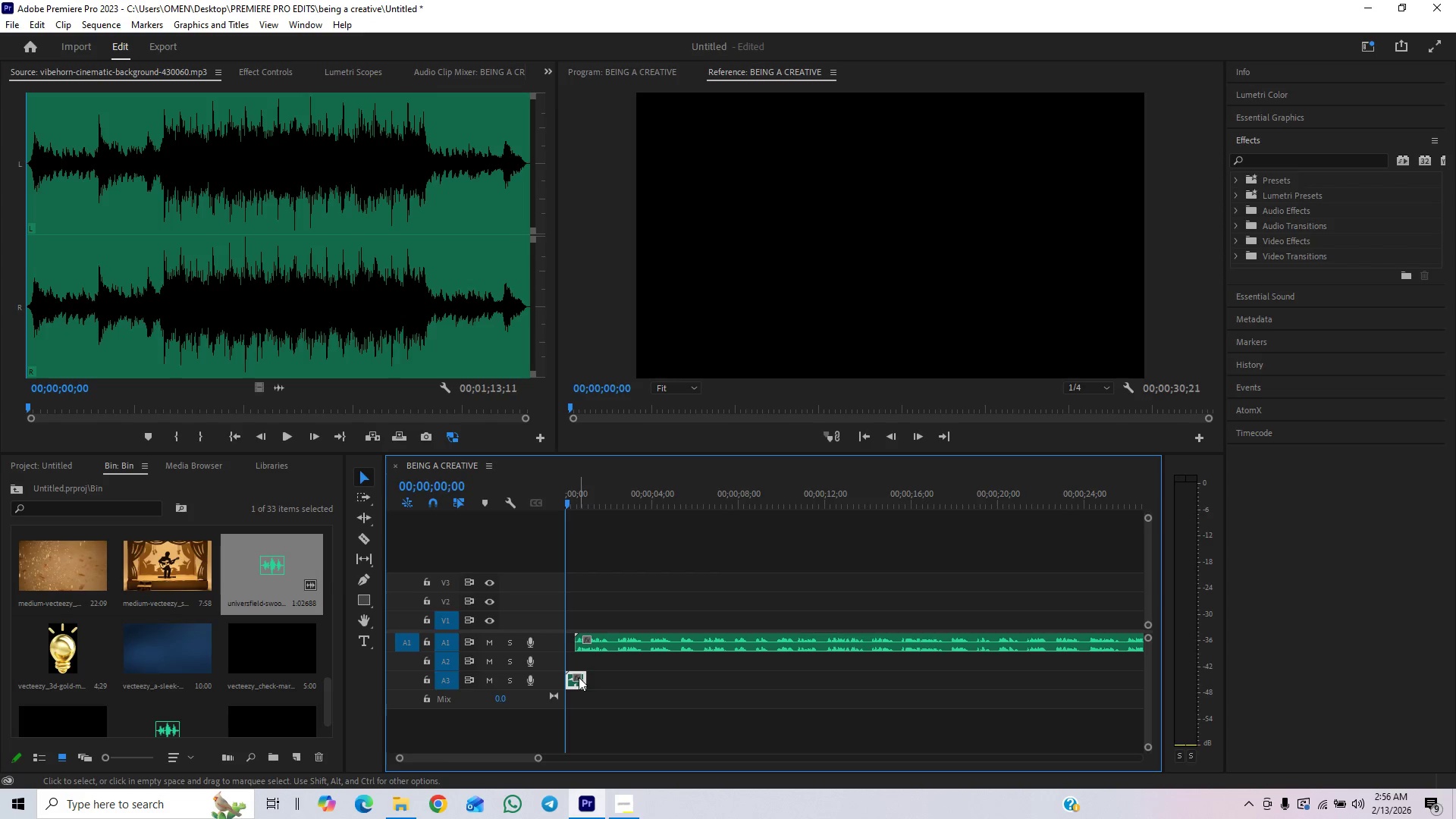 
left_click_drag(start_coordinate=[579, 678], to_coordinate=[578, 668])
 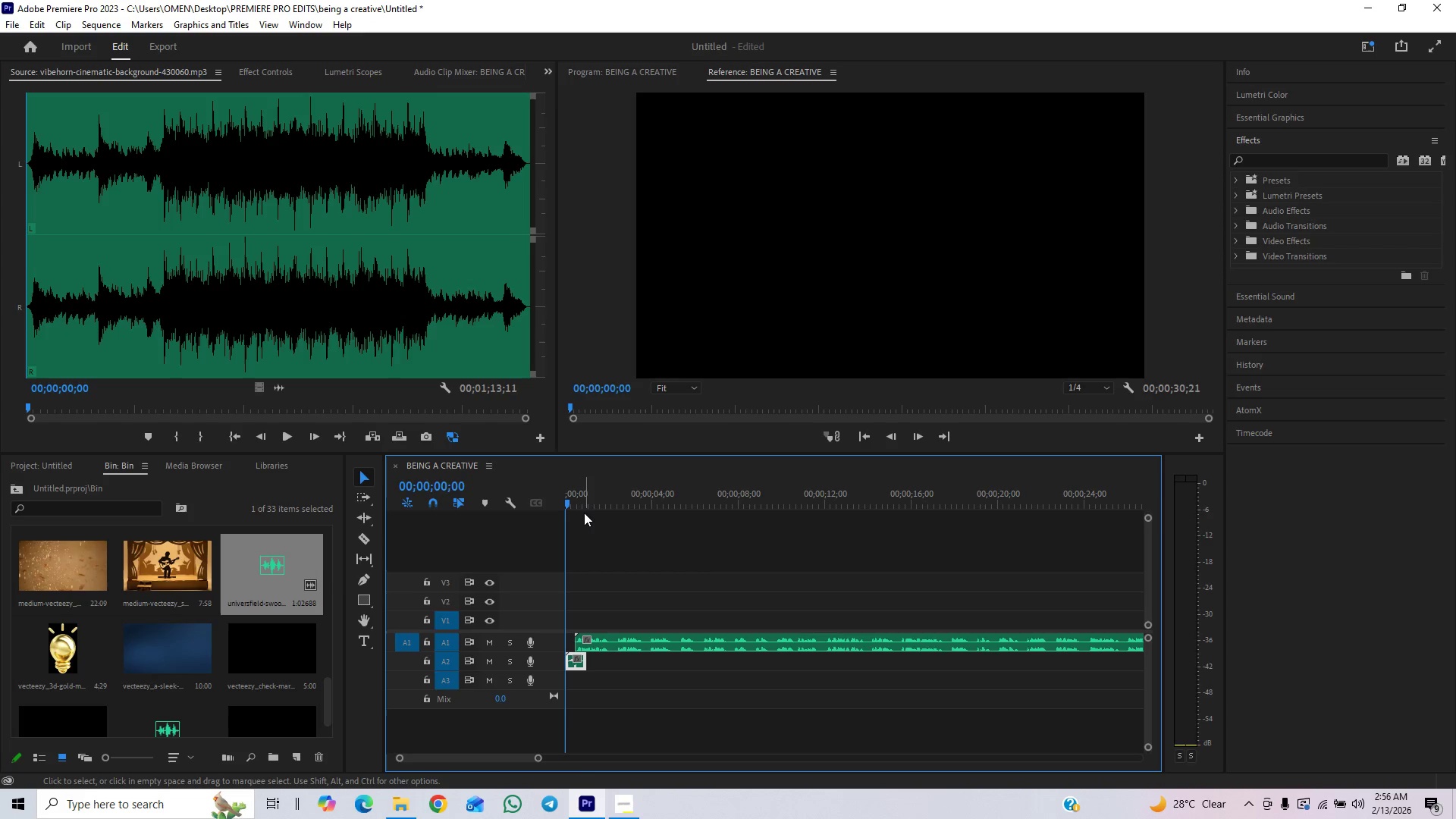 
left_click_drag(start_coordinate=[589, 503], to_coordinate=[470, 548])
 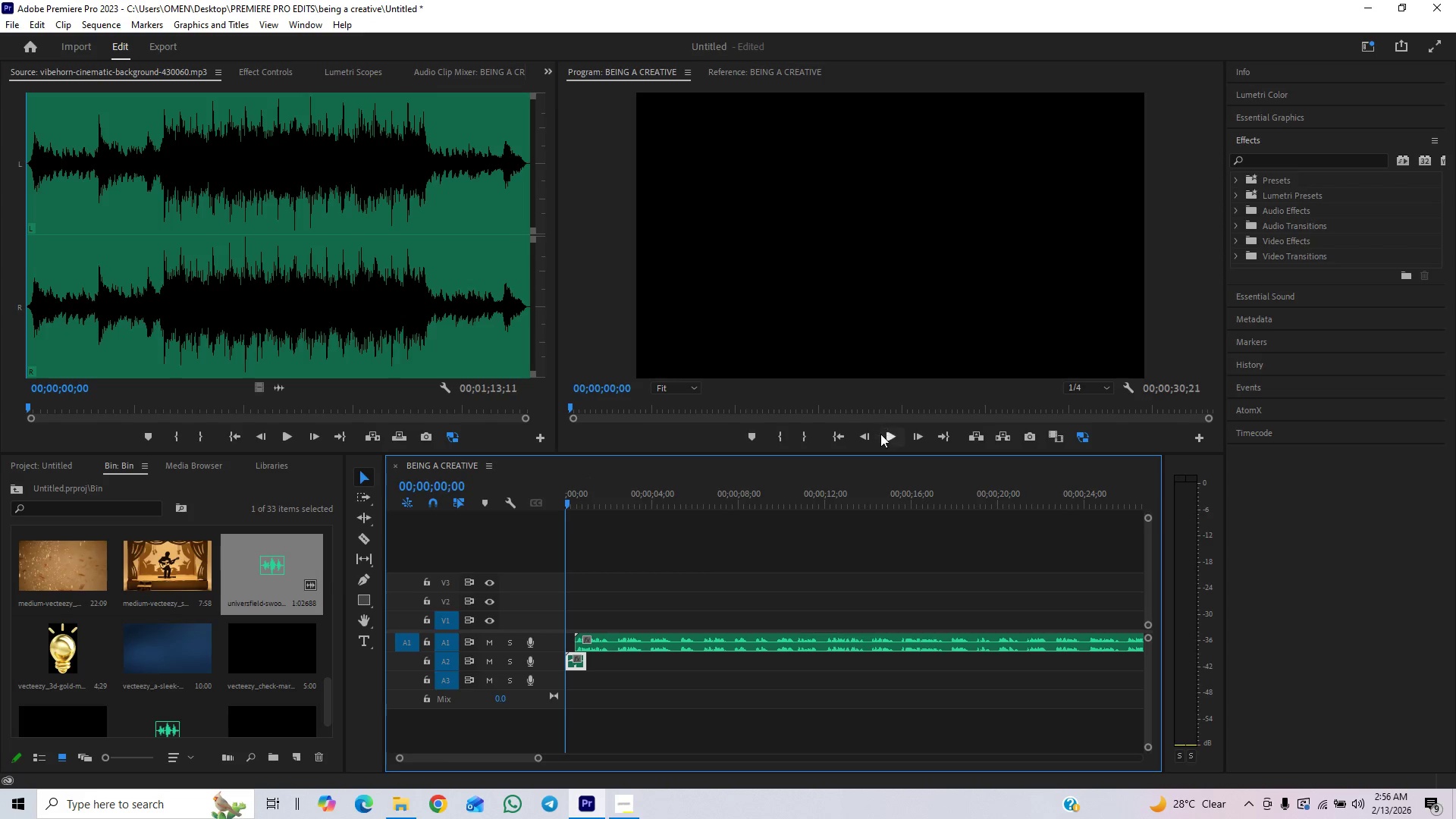 
left_click([882, 434])
 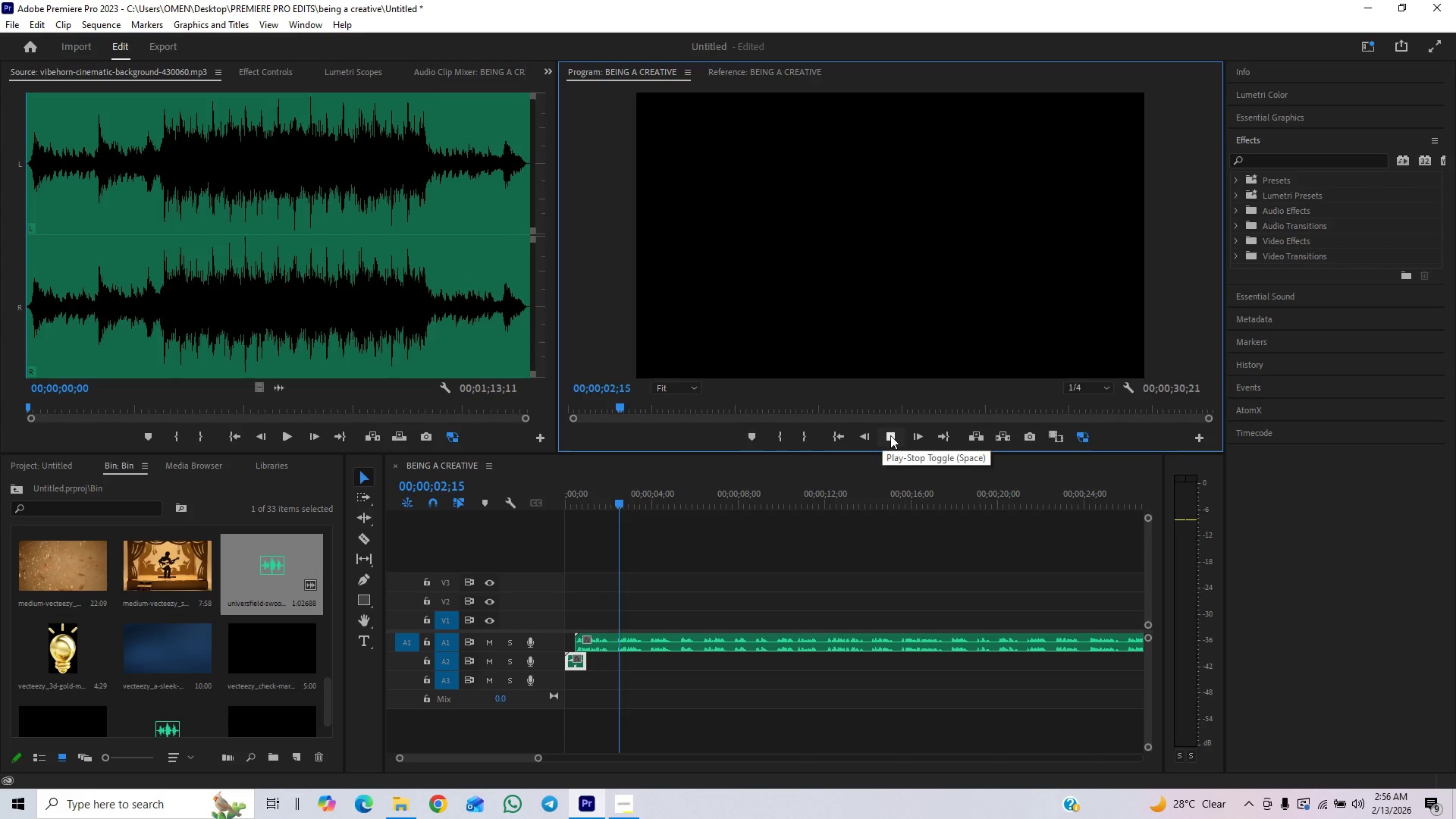 
left_click([890, 435])
 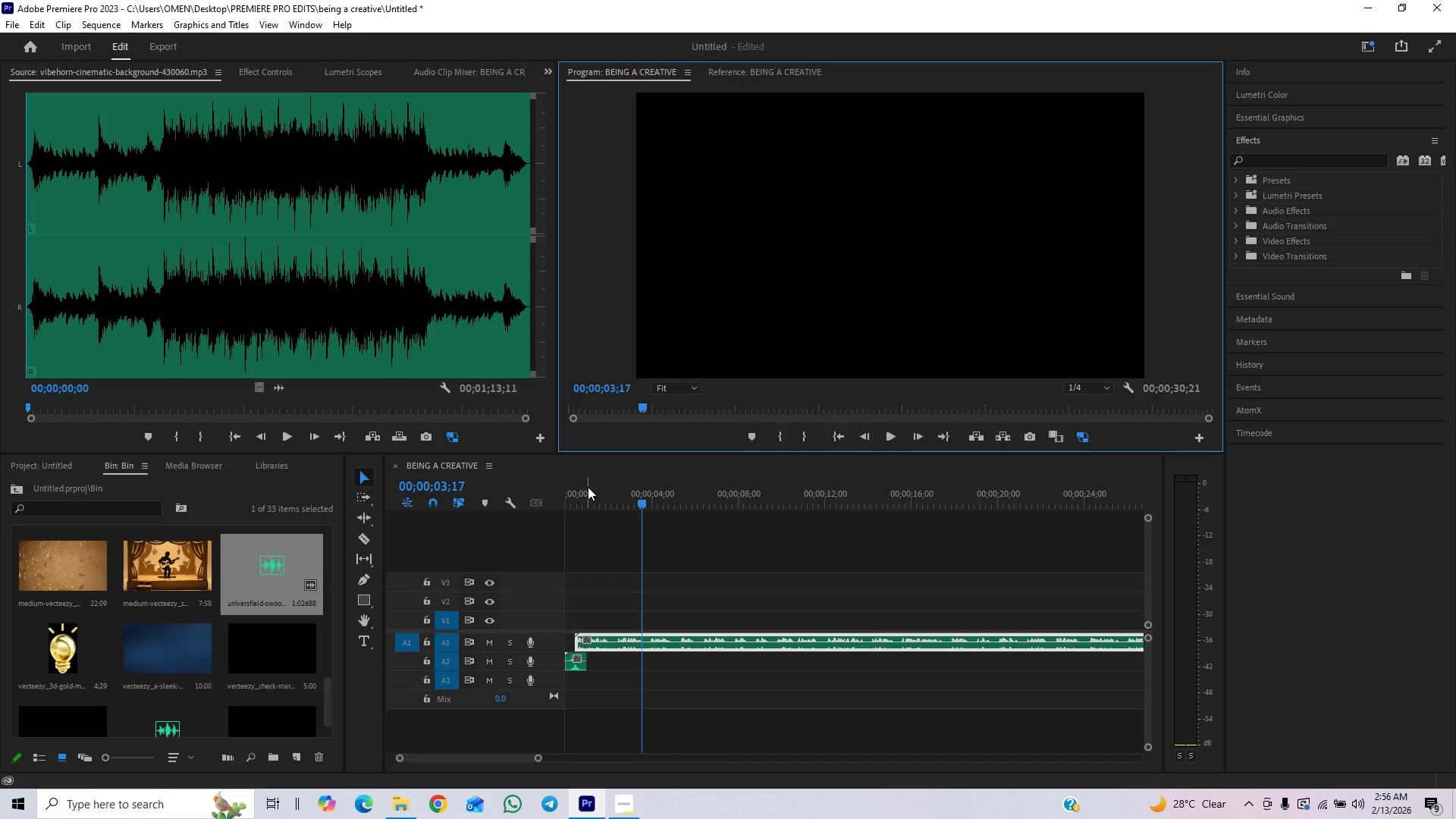 
left_click_drag(start_coordinate=[588, 504], to_coordinate=[526, 520])
 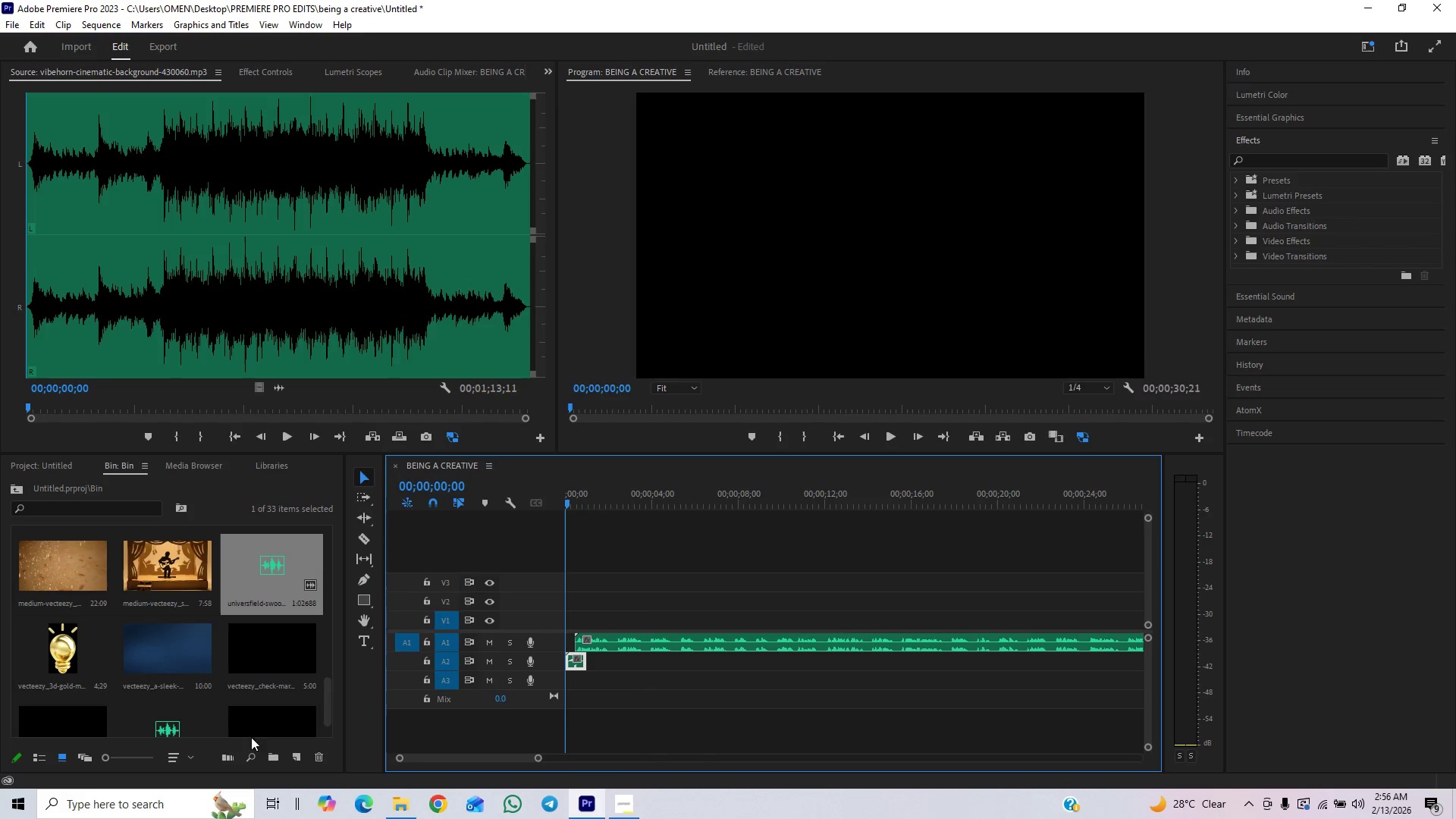 
left_click_drag(start_coordinate=[328, 683], to_coordinate=[325, 711])
 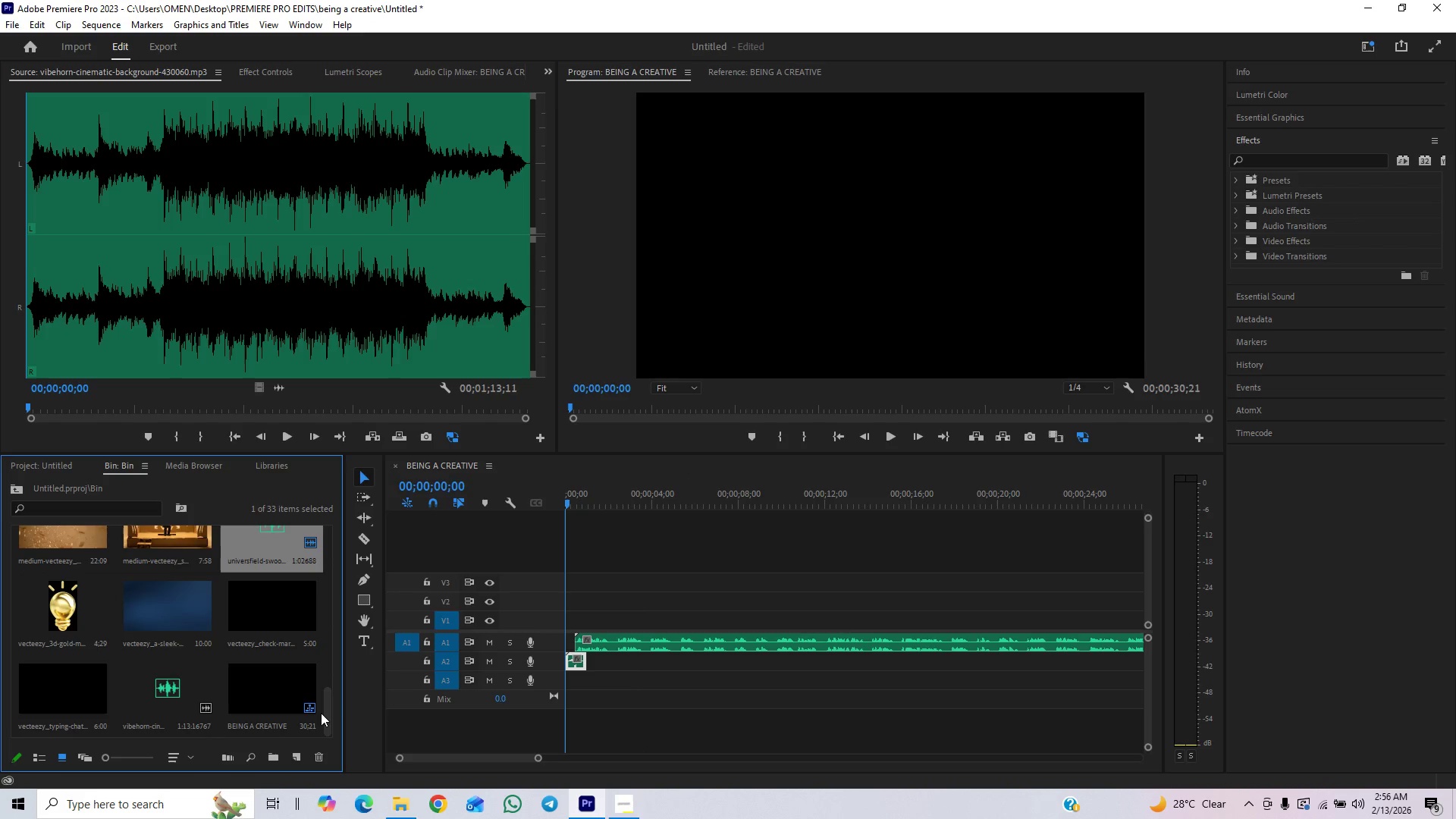 
left_click_drag(start_coordinate=[329, 708], to_coordinate=[365, 546])
 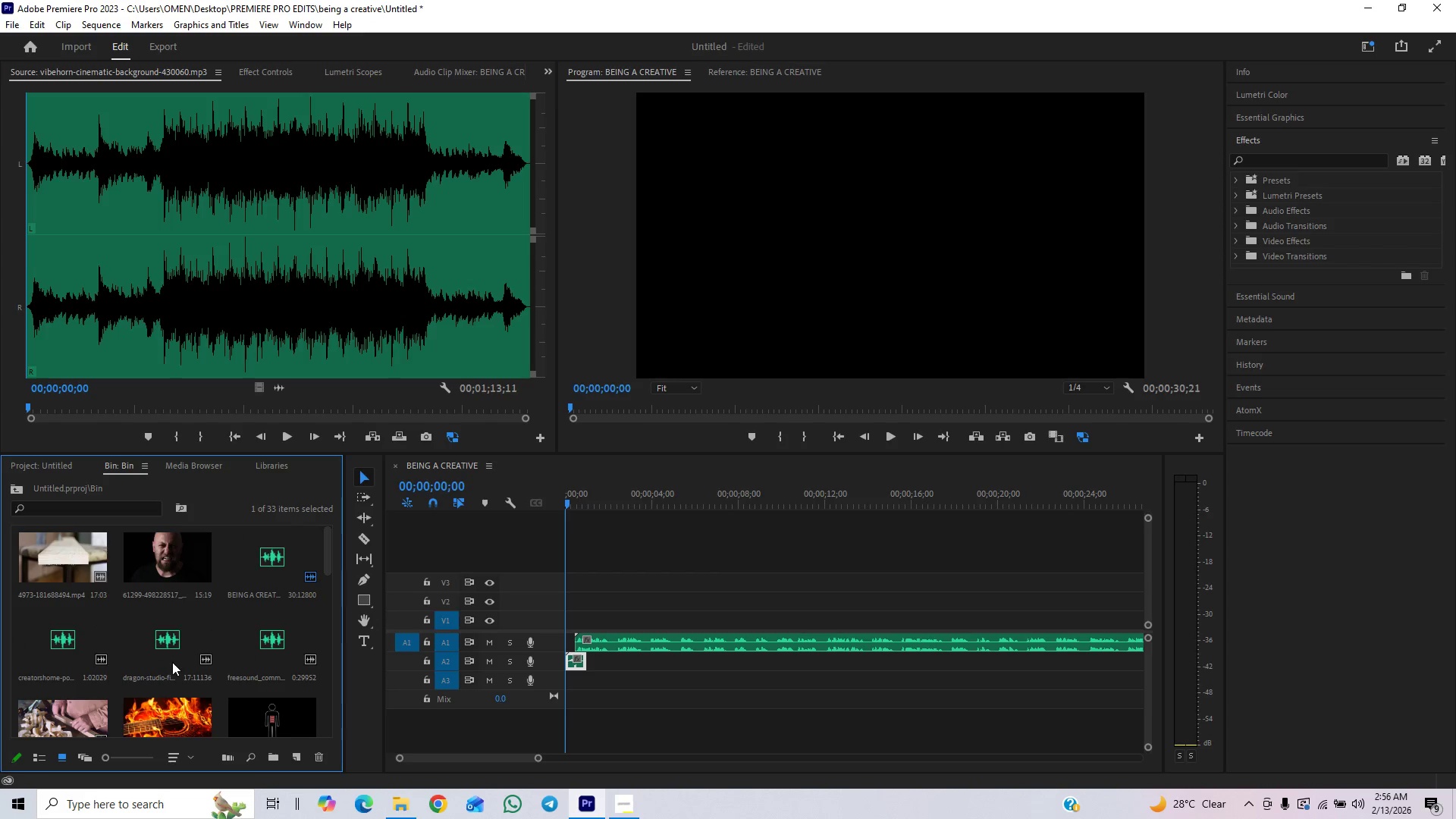 
double_click([172, 664])
 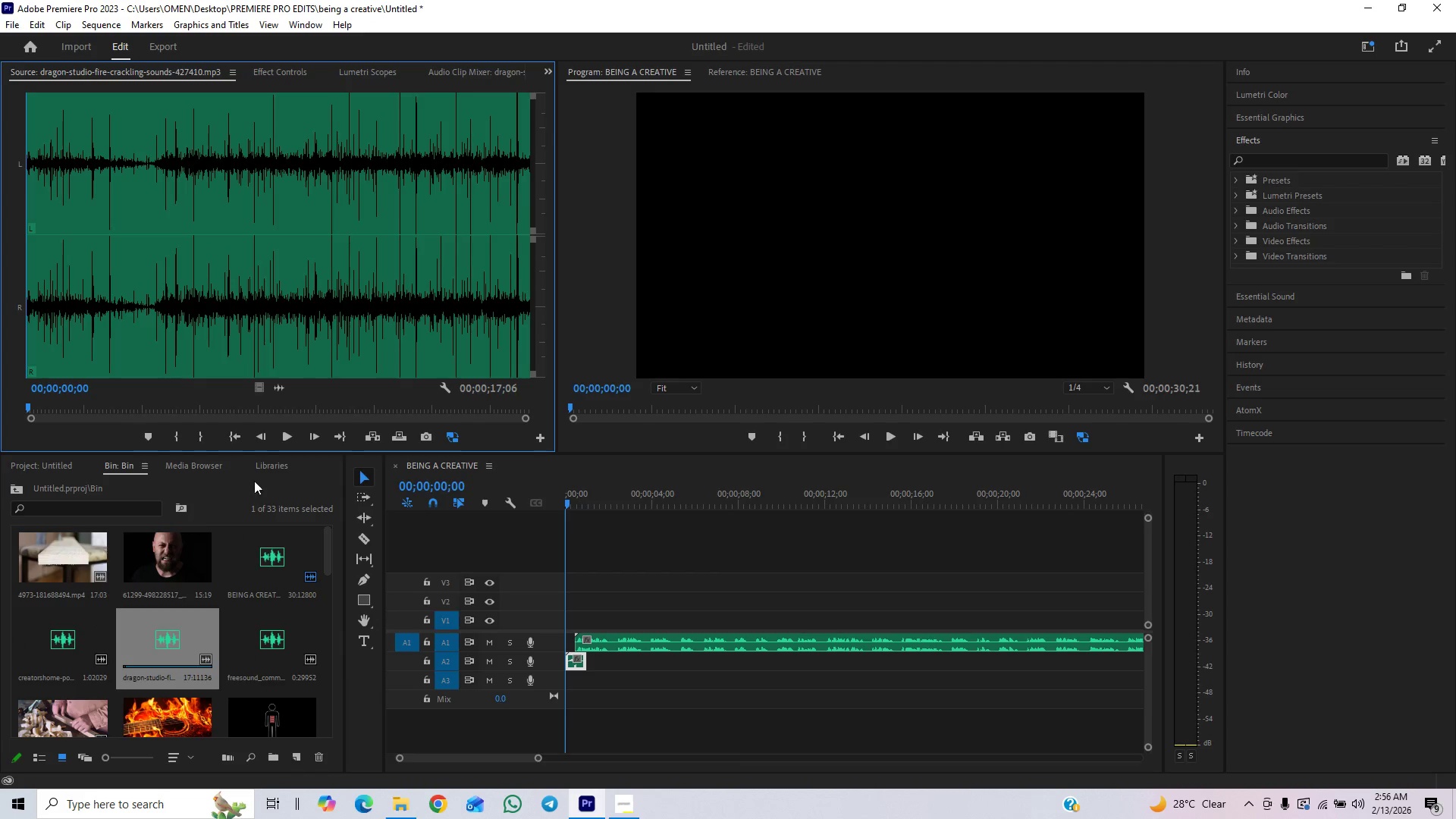 
left_click([282, 444])
 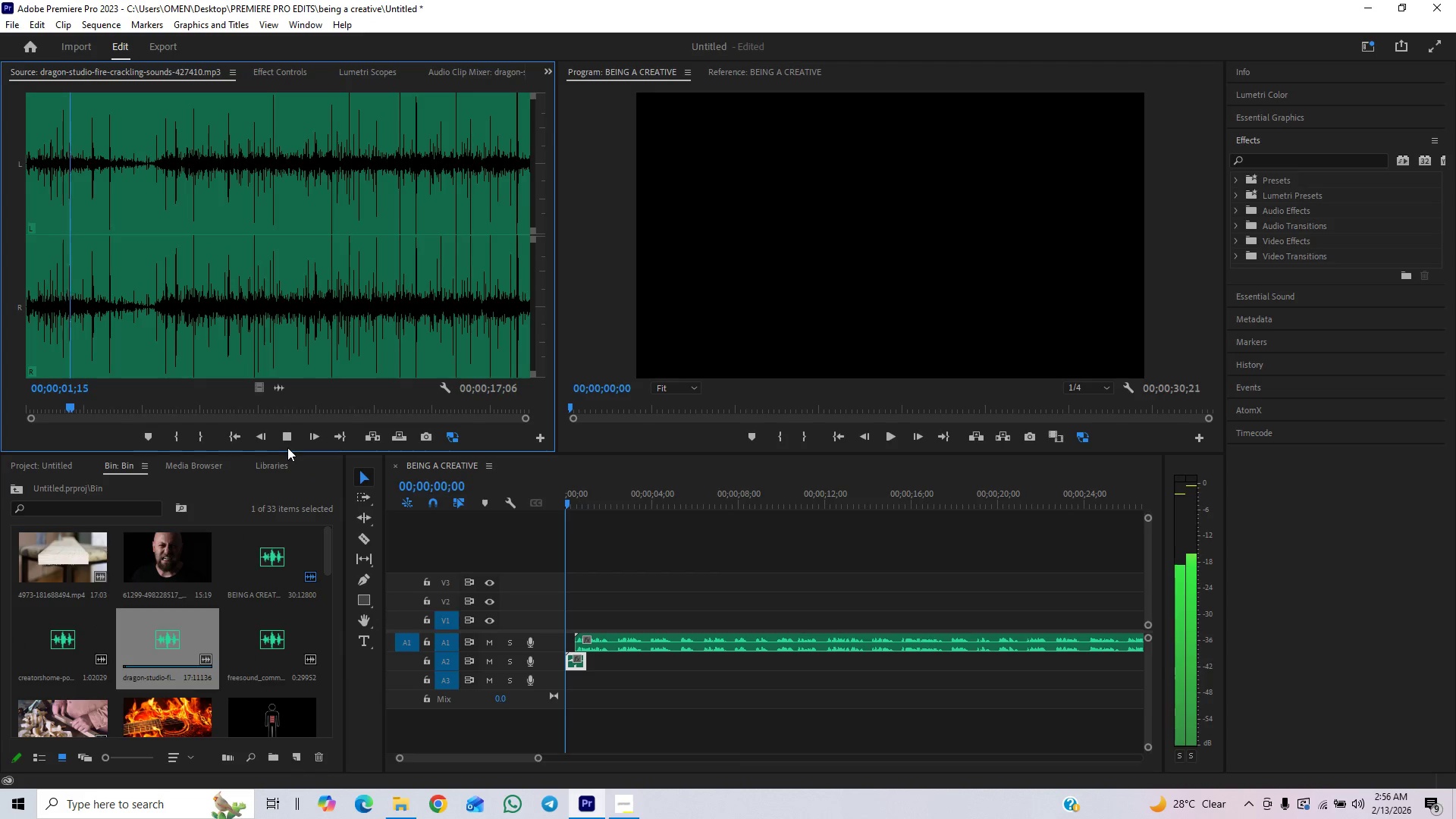 
left_click([292, 436])
 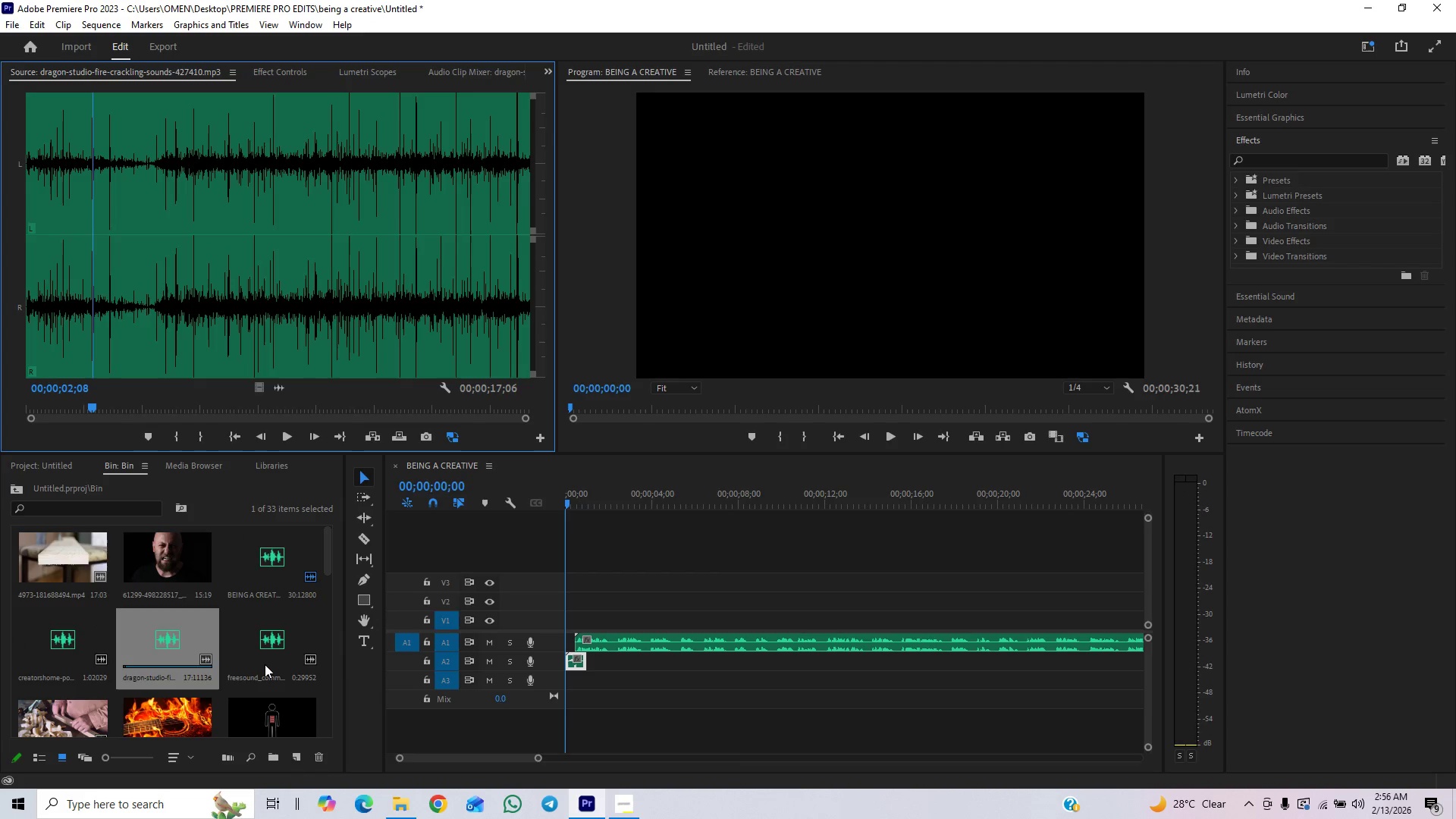 
double_click([265, 664])
 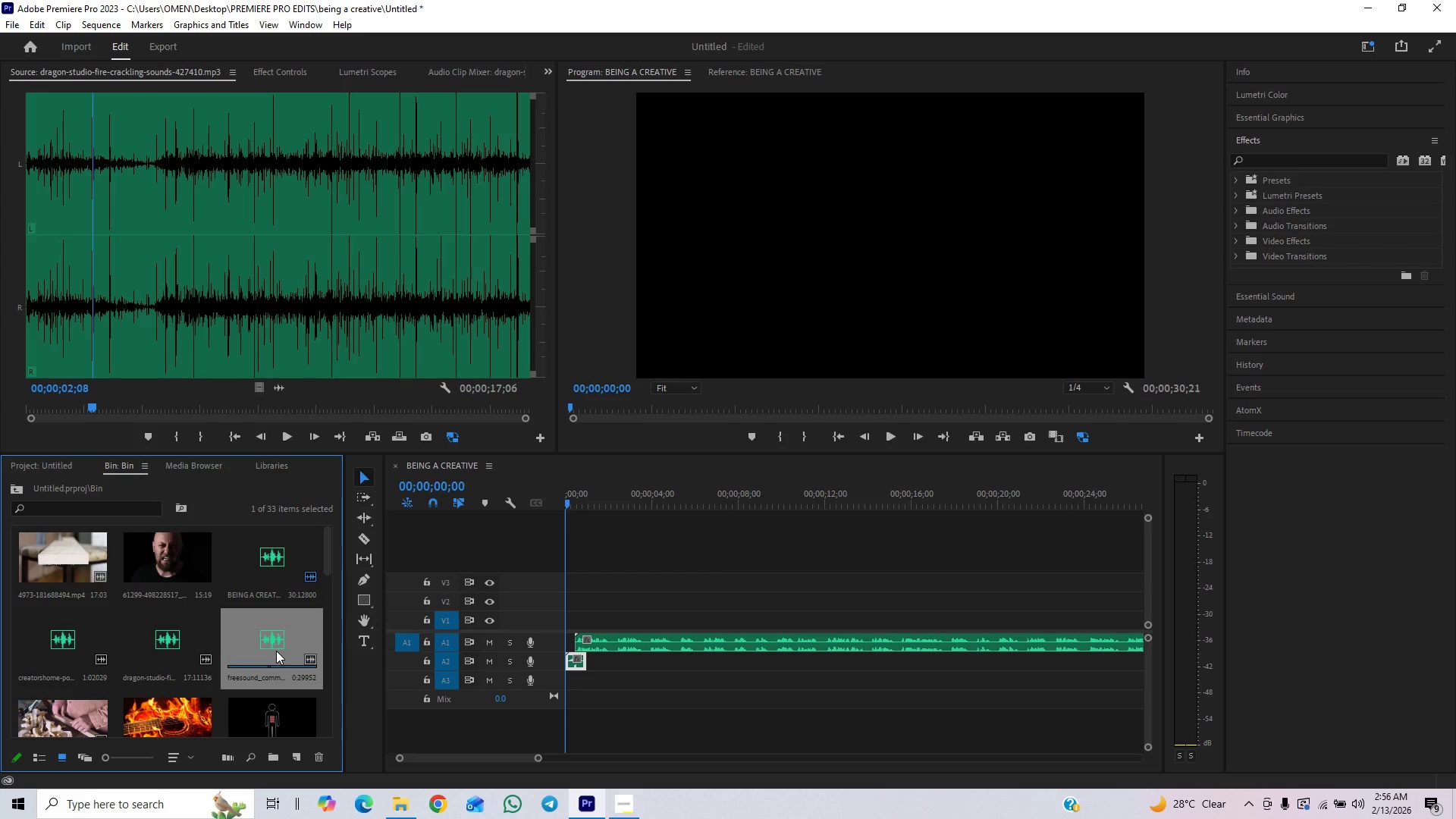 
double_click([278, 644])
 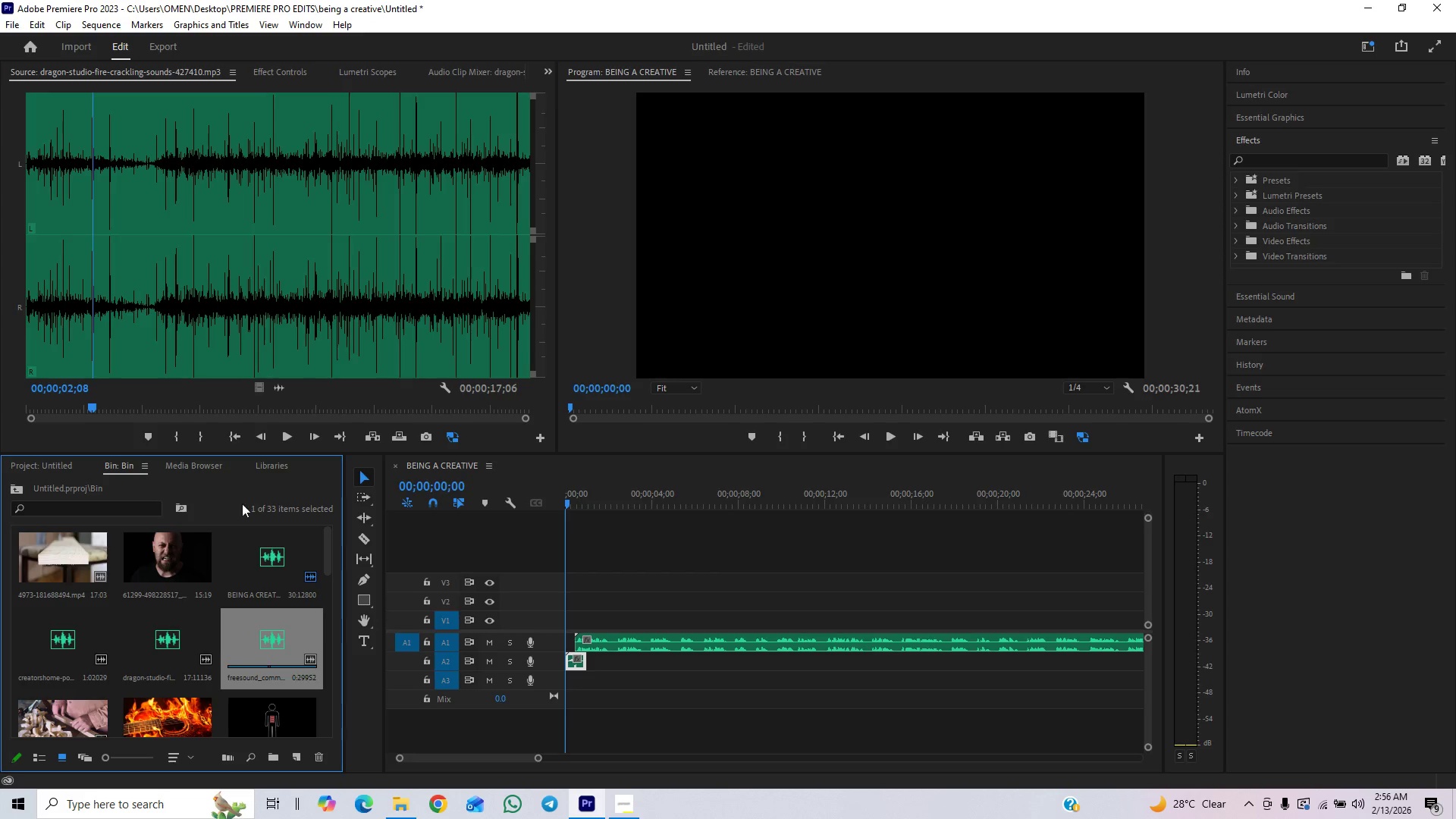 
left_click([289, 432])
 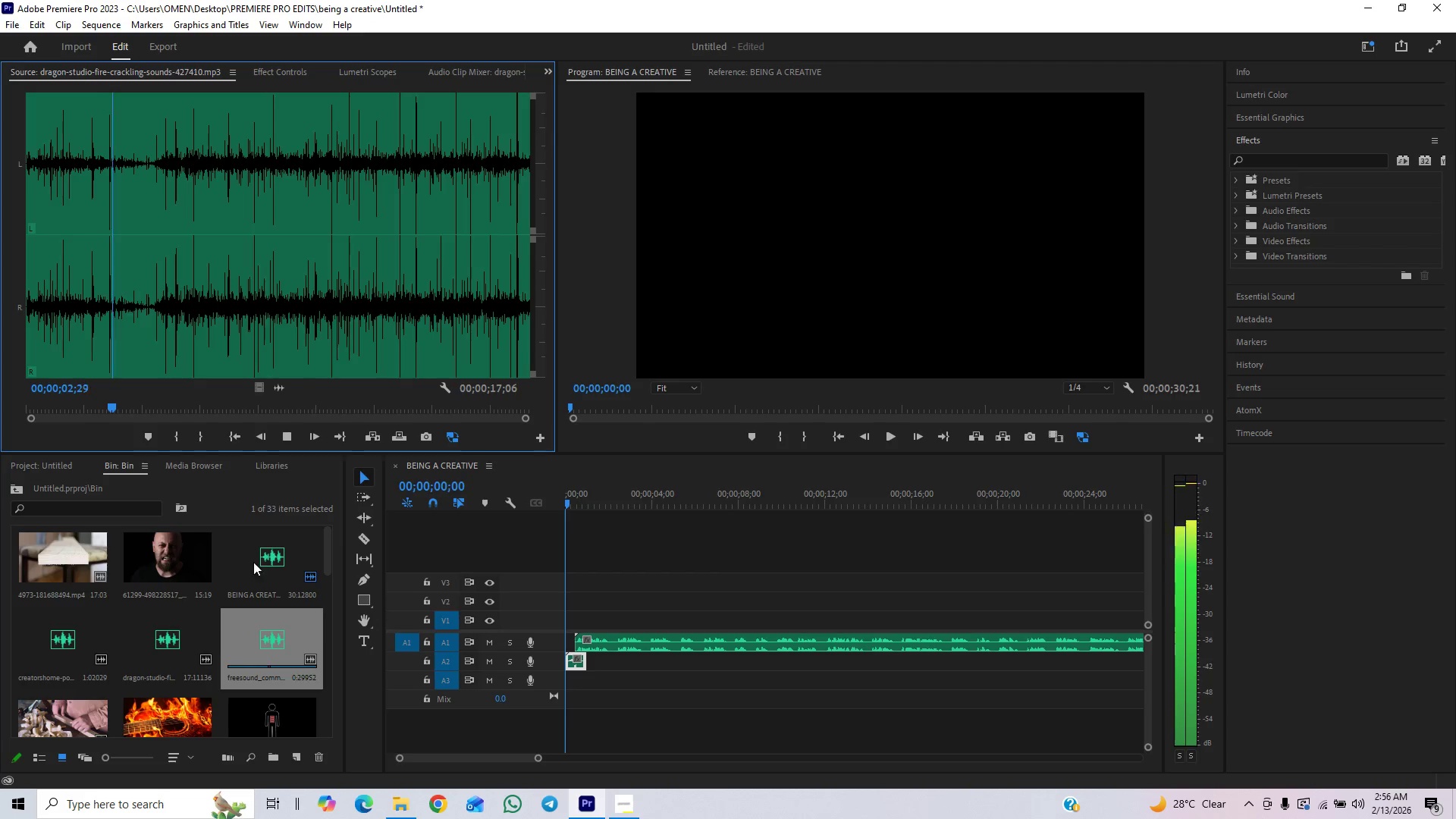 
left_click_drag(start_coordinate=[251, 642], to_coordinate=[240, 326])
 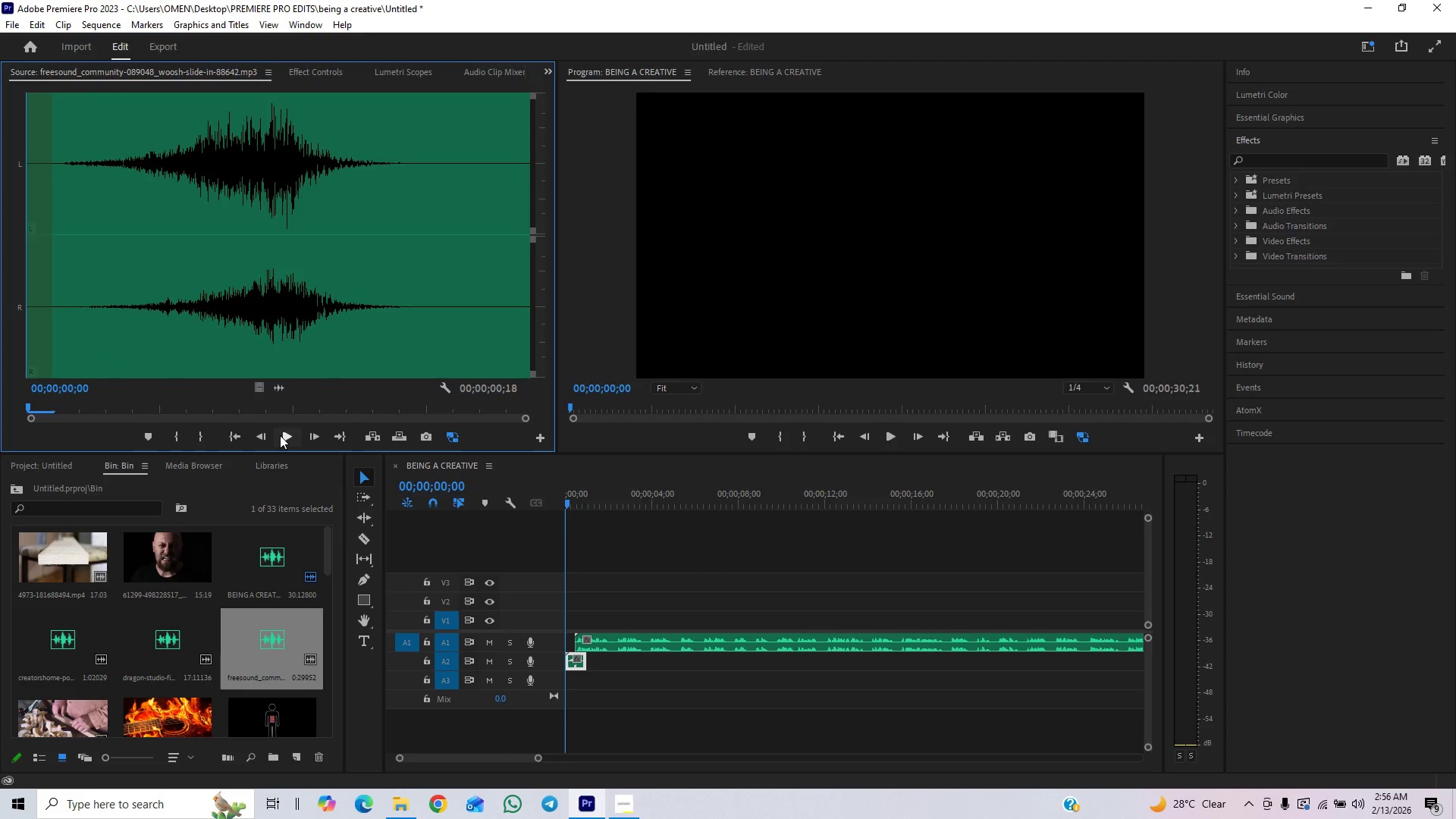 
double_click([283, 437])
 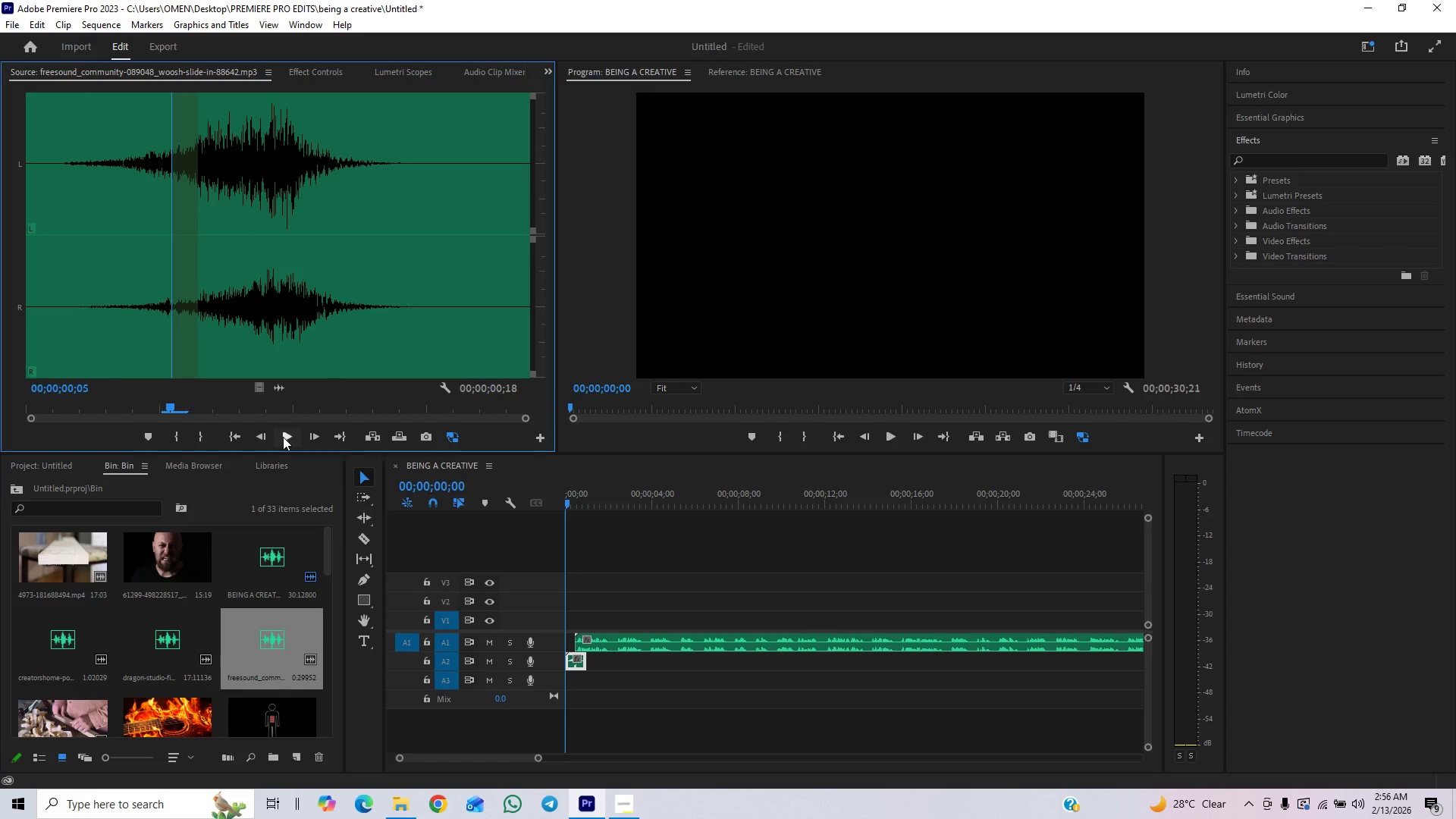 
triple_click([283, 437])
 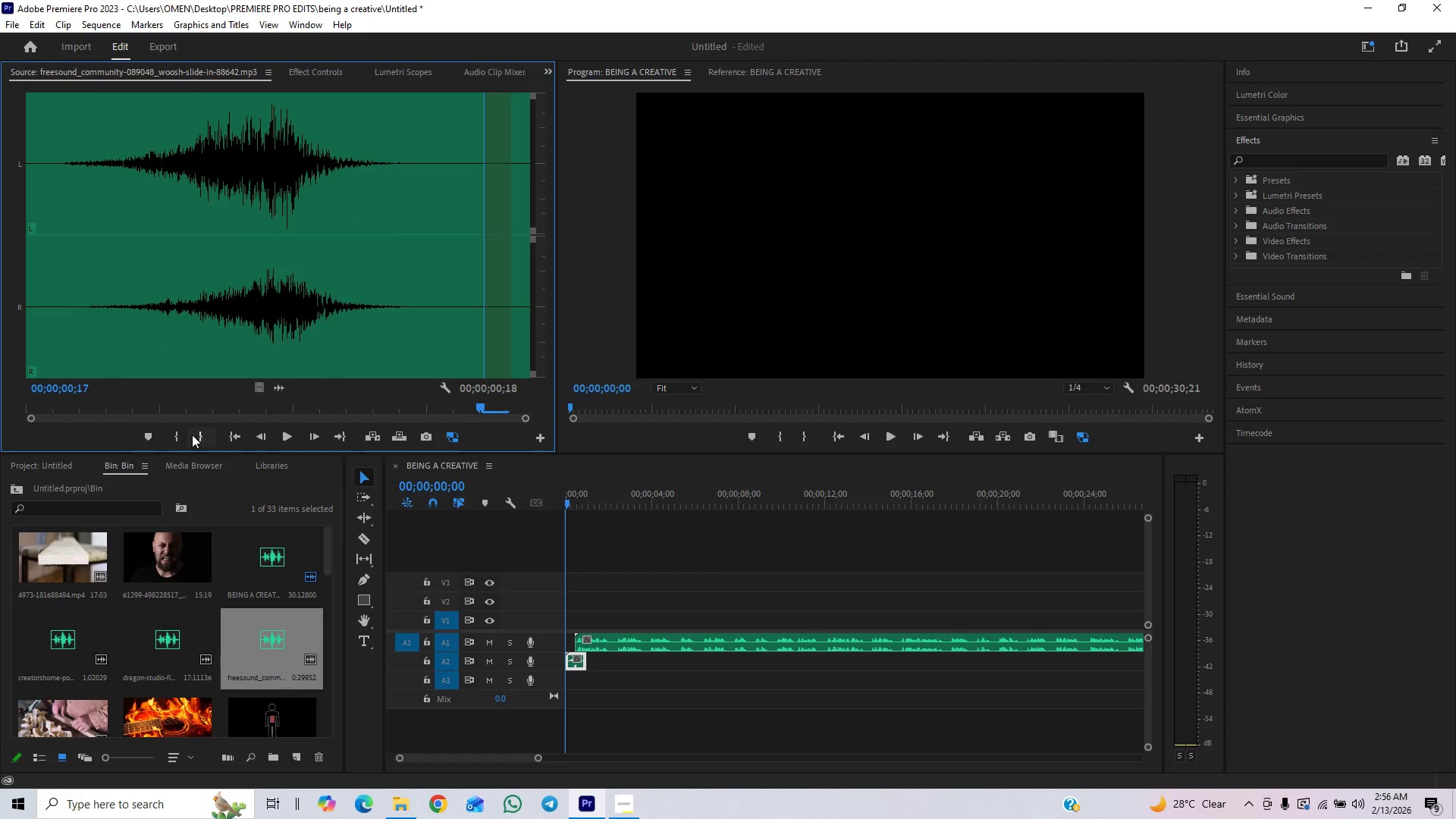 
left_click_drag(start_coordinate=[81, 412], to_coordinate=[0, 450])
 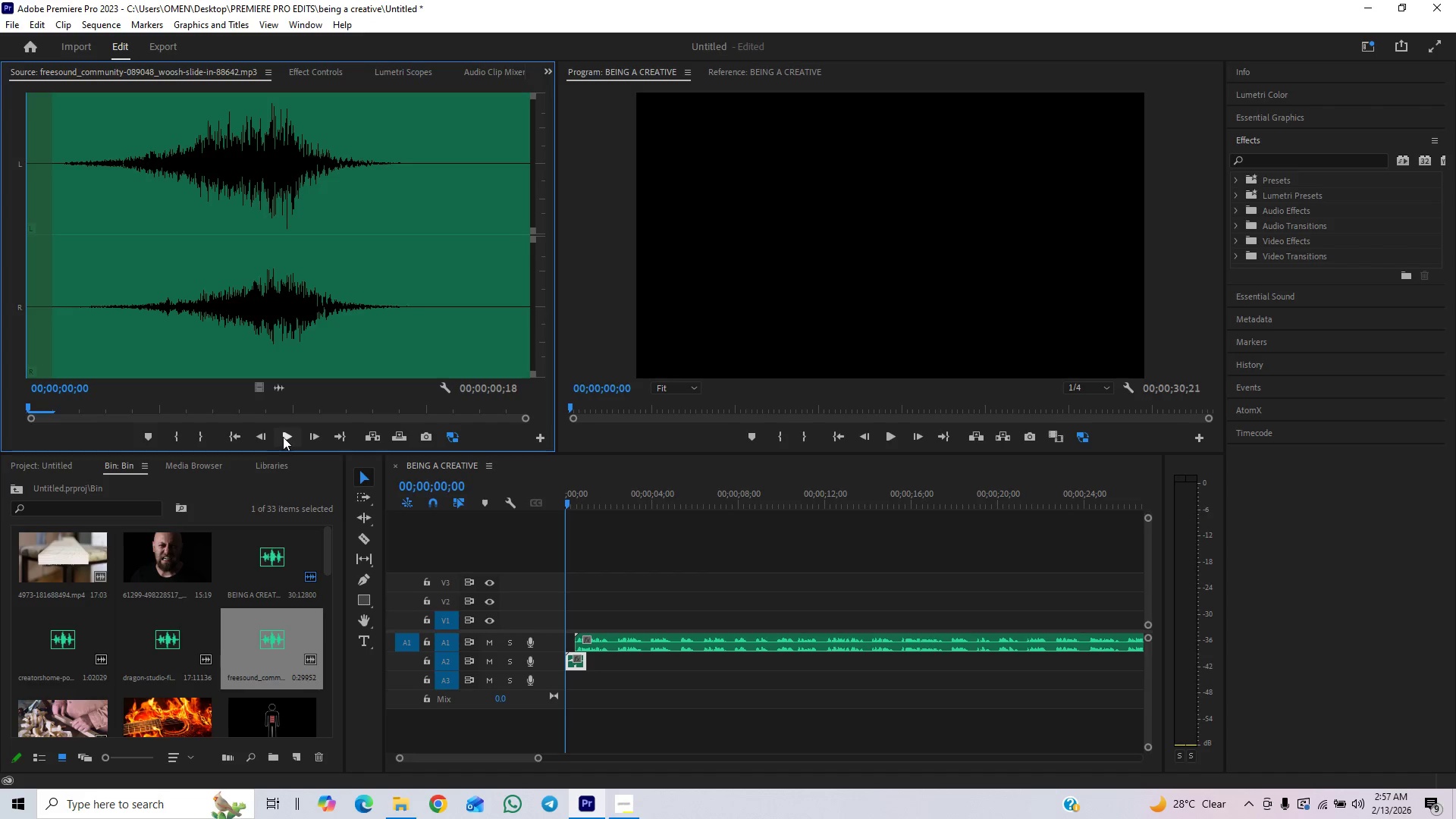 
left_click([286, 437])
 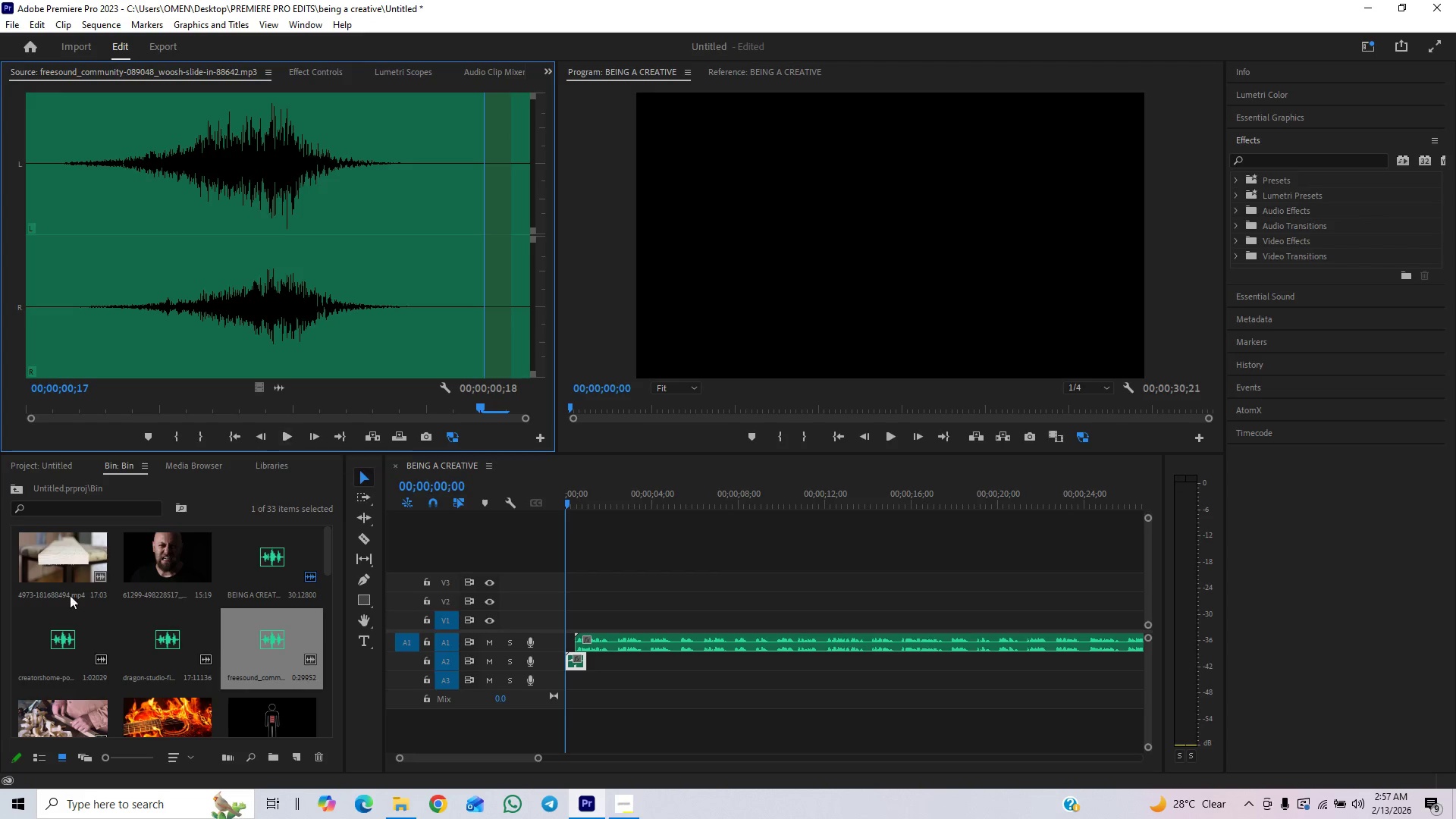 
double_click([57, 640])
 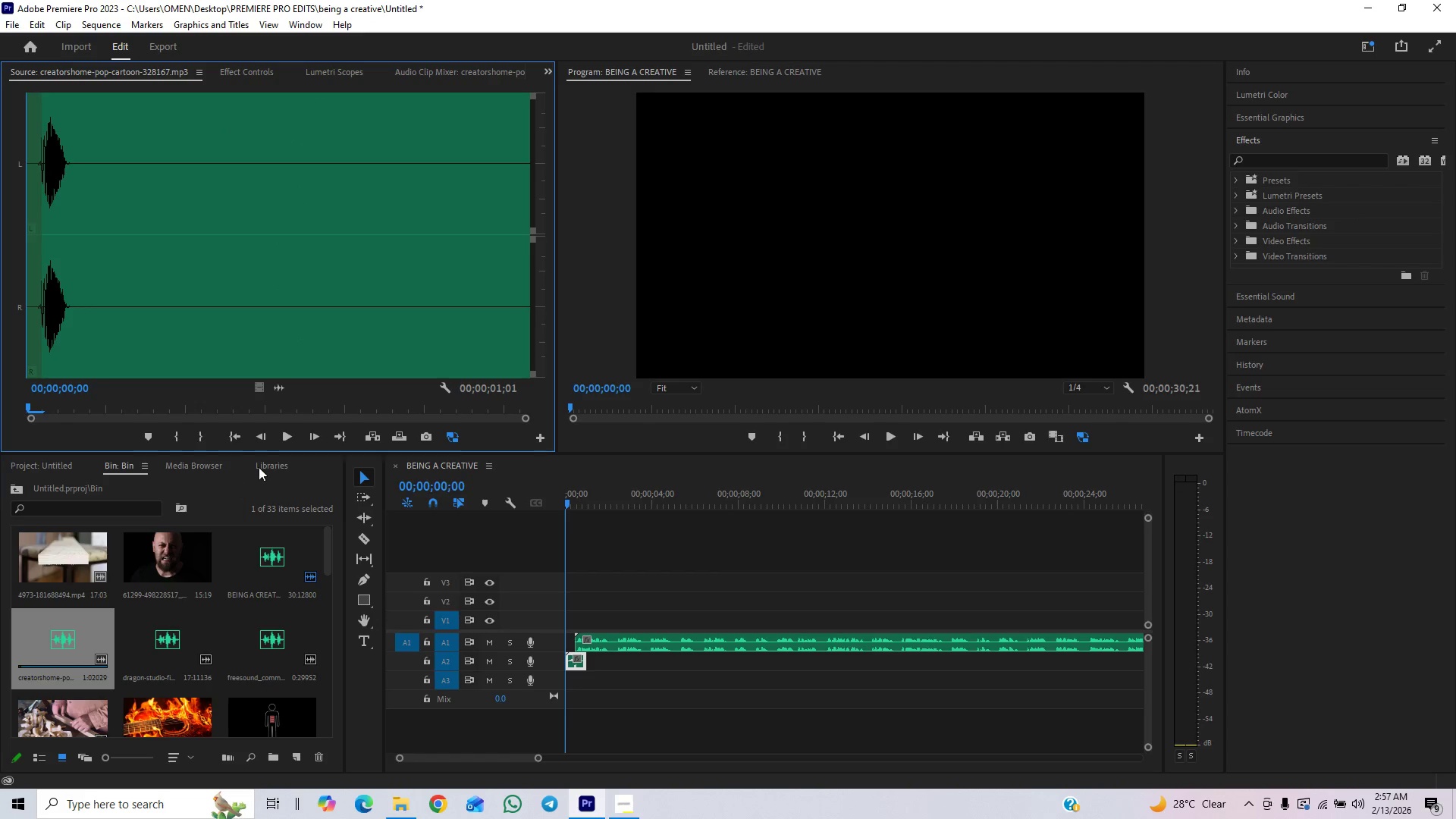 
left_click([281, 445])
 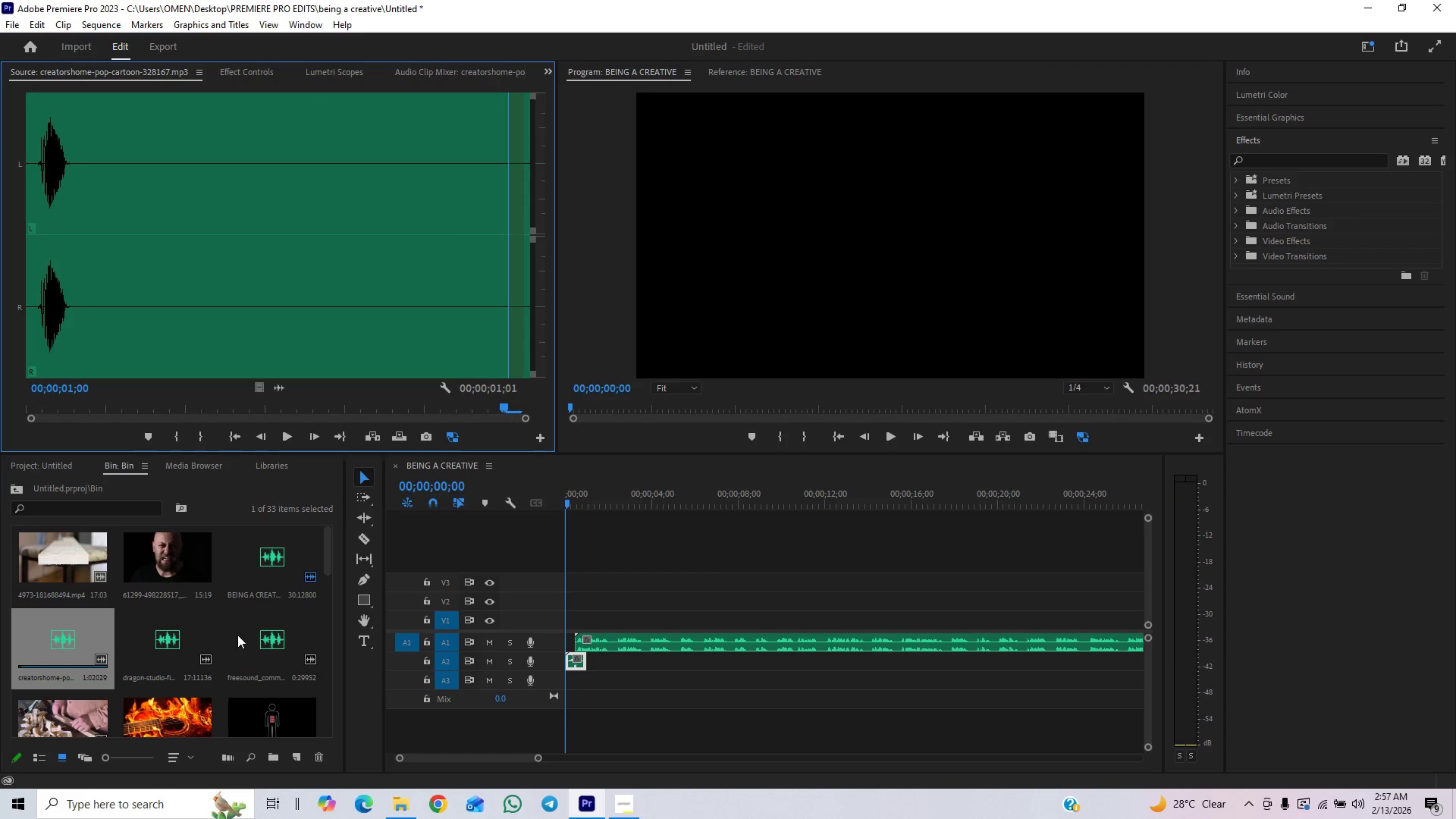 
double_click([246, 645])
 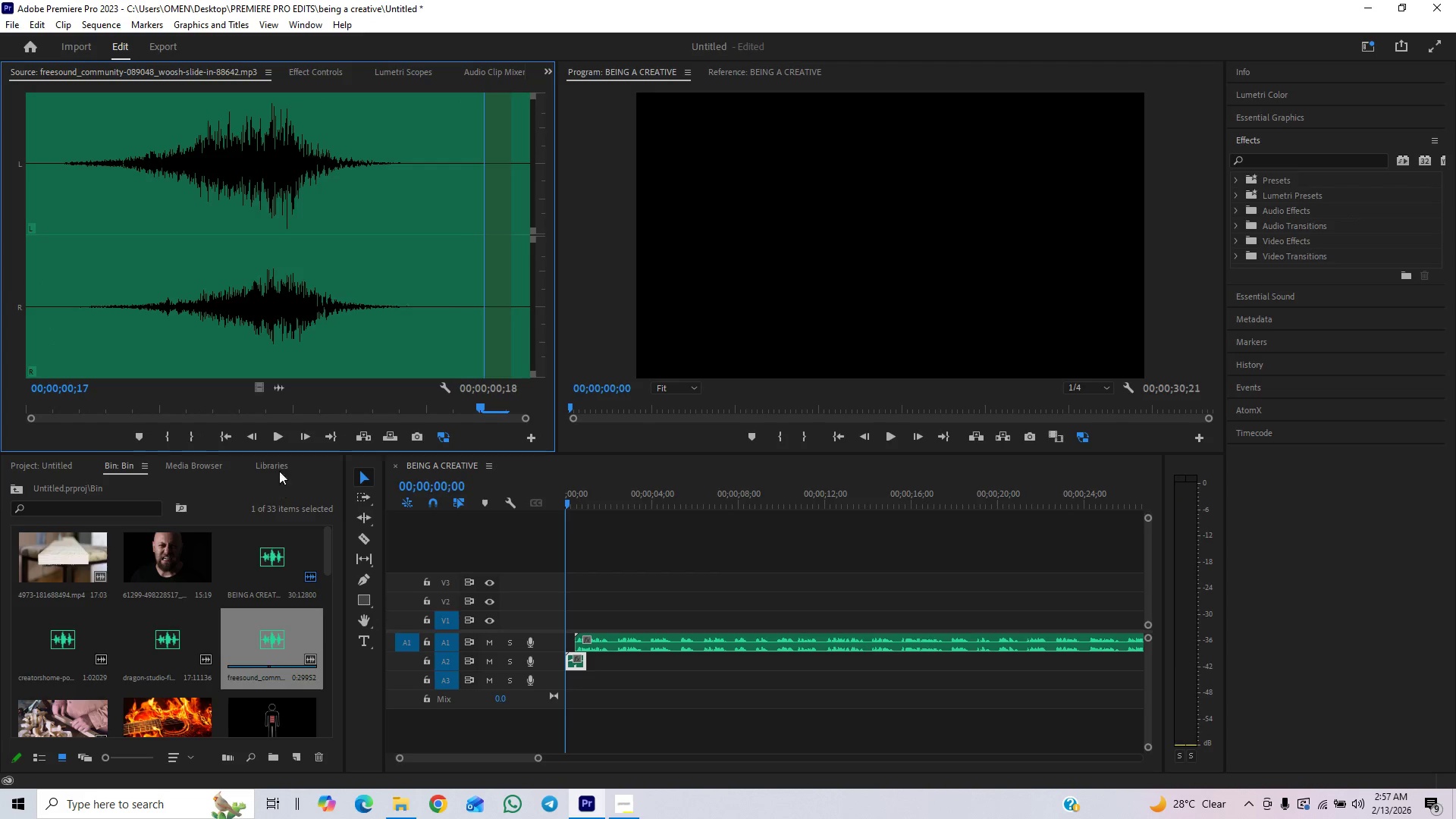 
left_click([279, 445])
 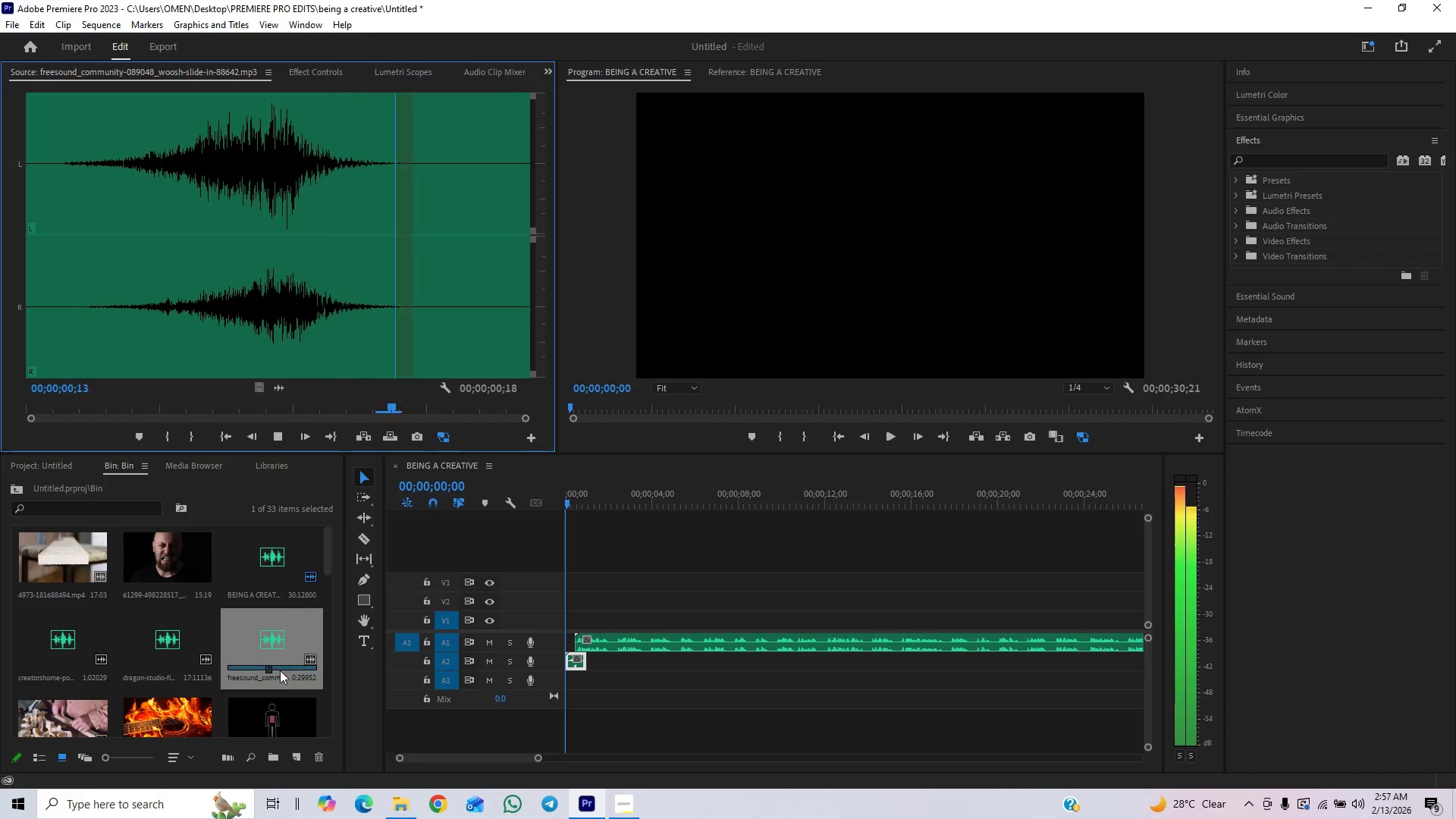 
left_click_drag(start_coordinate=[275, 678], to_coordinate=[268, 663])
 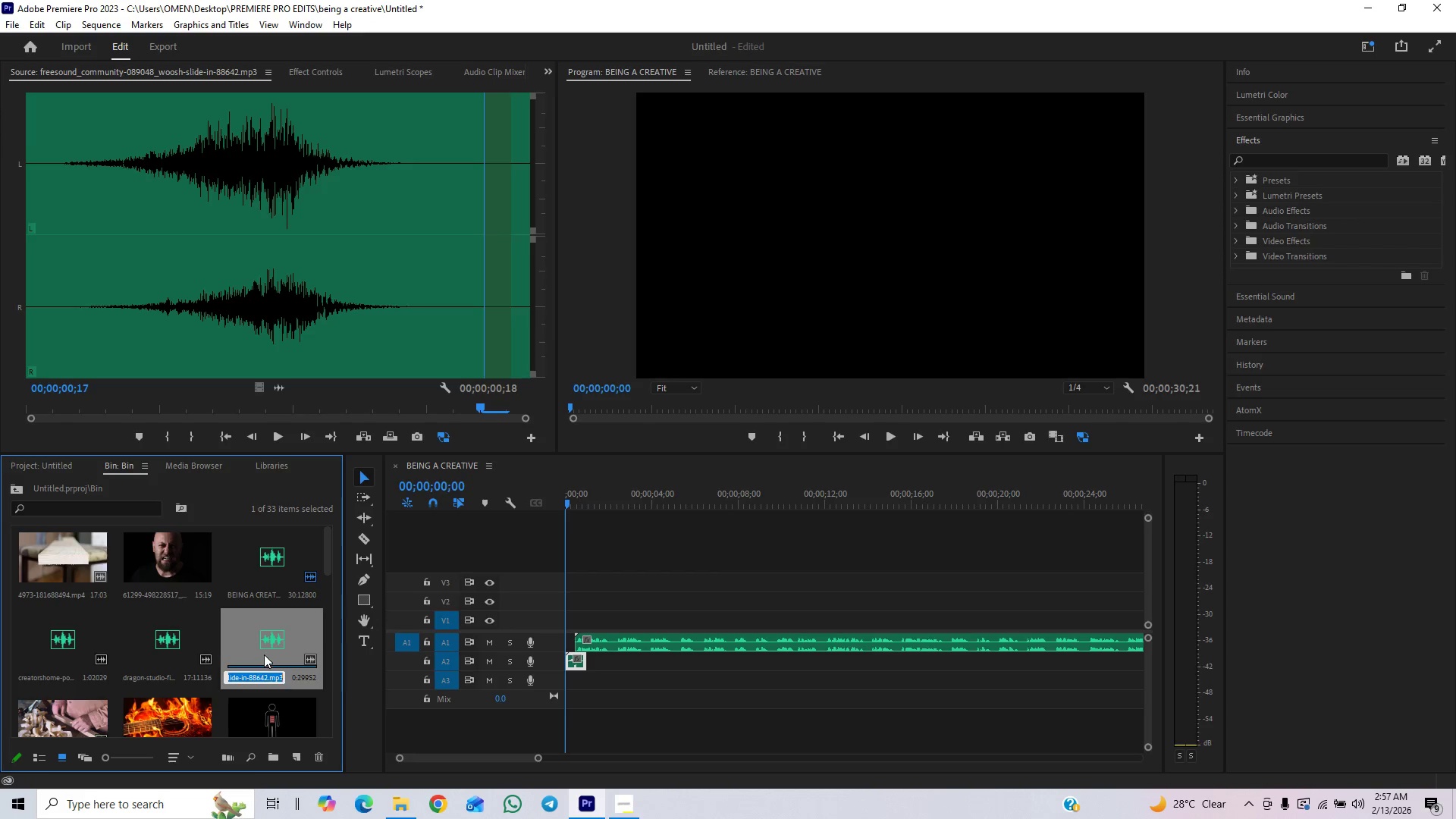 
left_click_drag(start_coordinate=[263, 643], to_coordinate=[578, 684])
 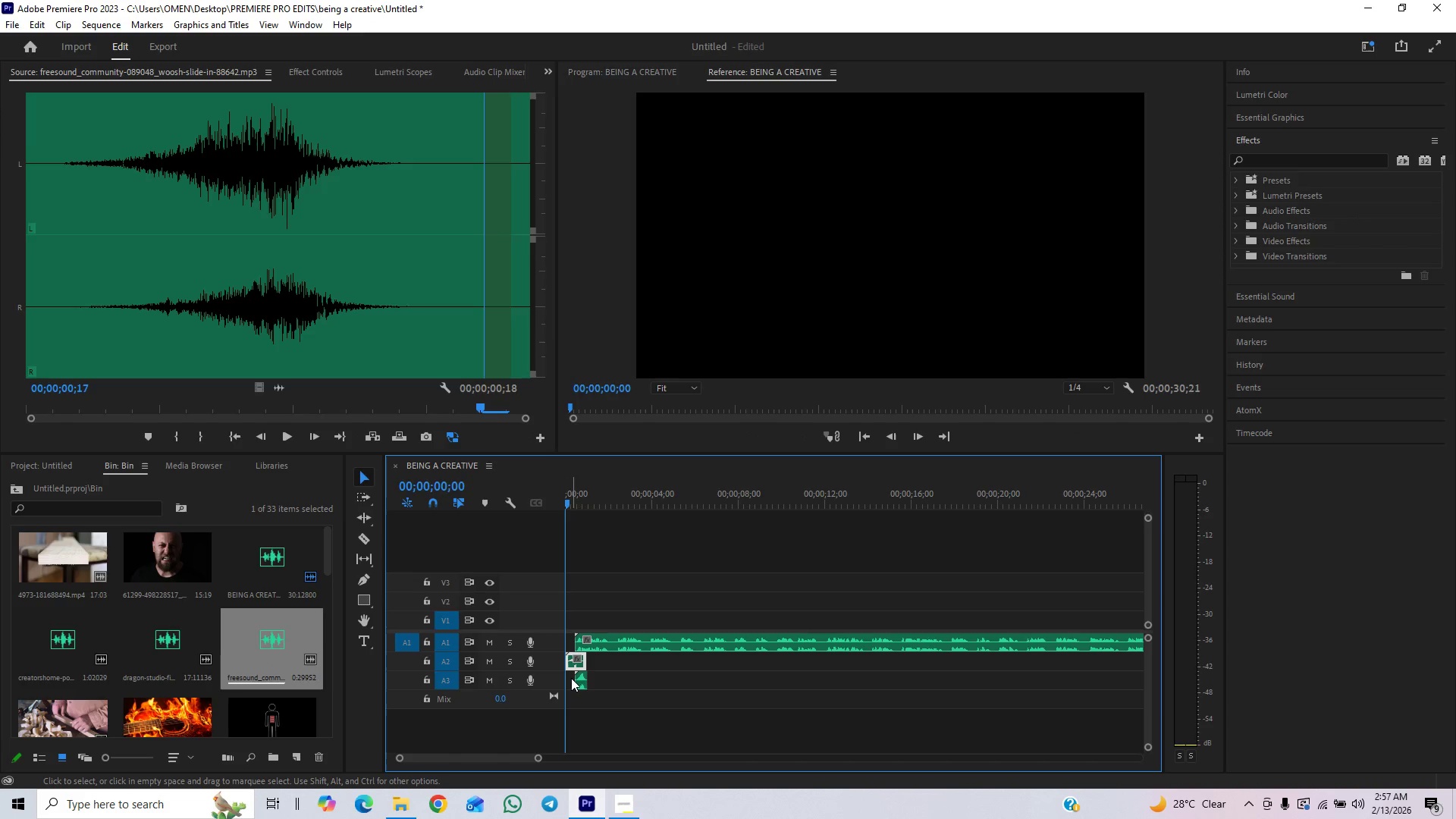 
left_click_drag(start_coordinate=[580, 677], to_coordinate=[567, 676])
 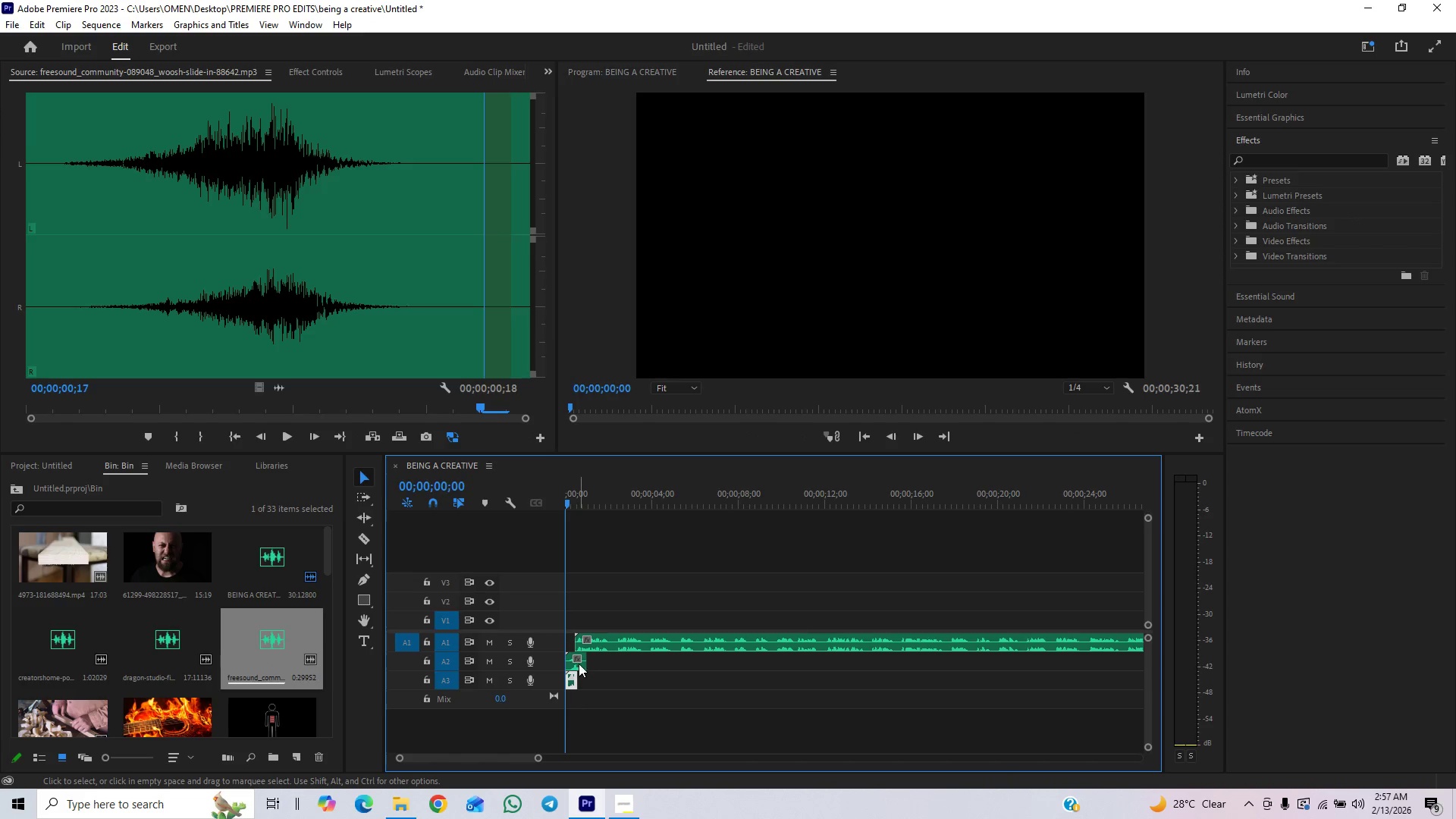 
left_click([579, 664])
 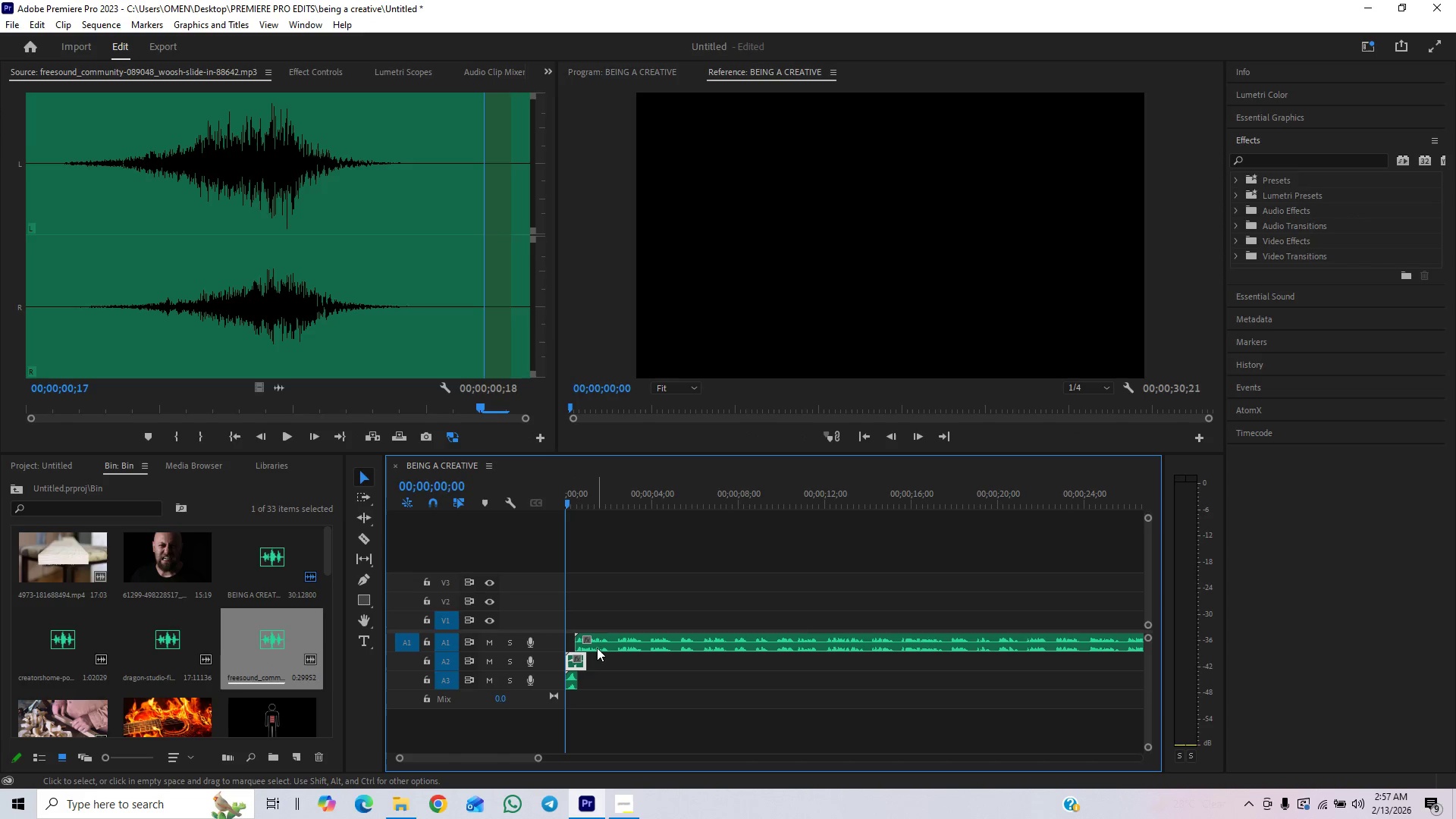 
key(Delete)
 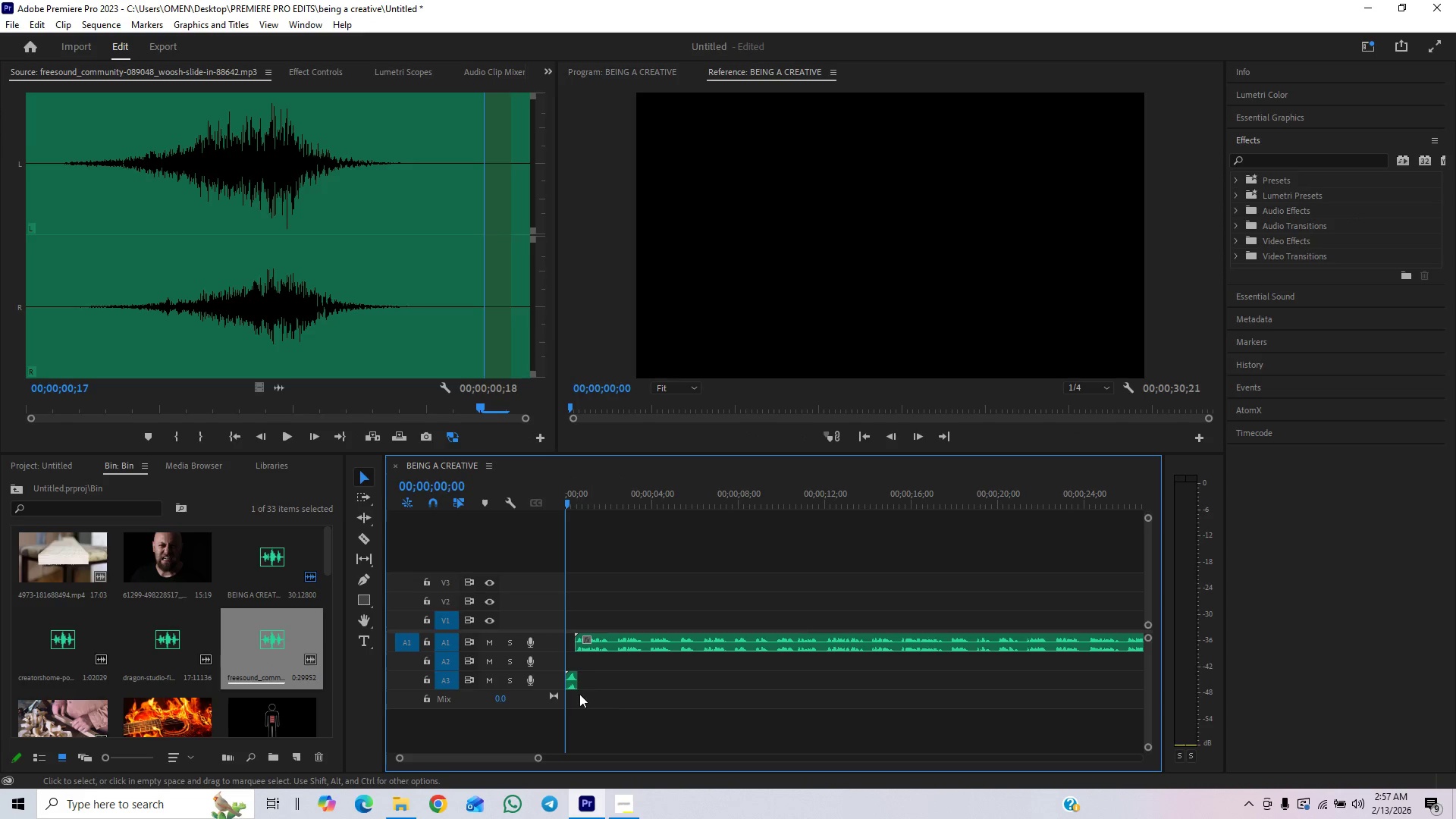 
left_click_drag(start_coordinate=[570, 682], to_coordinate=[573, 663])
 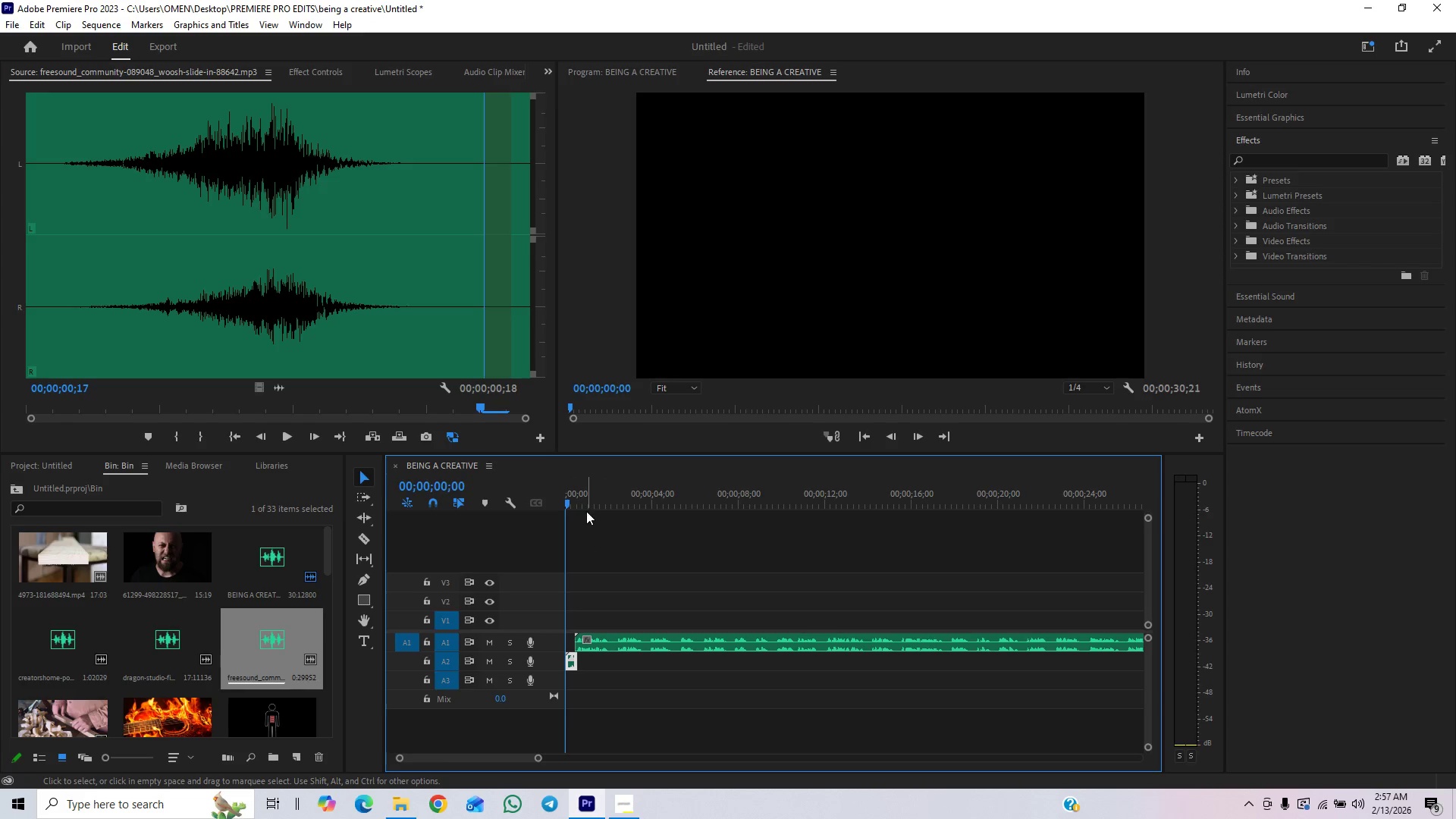 
left_click_drag(start_coordinate=[586, 505], to_coordinate=[517, 527])
 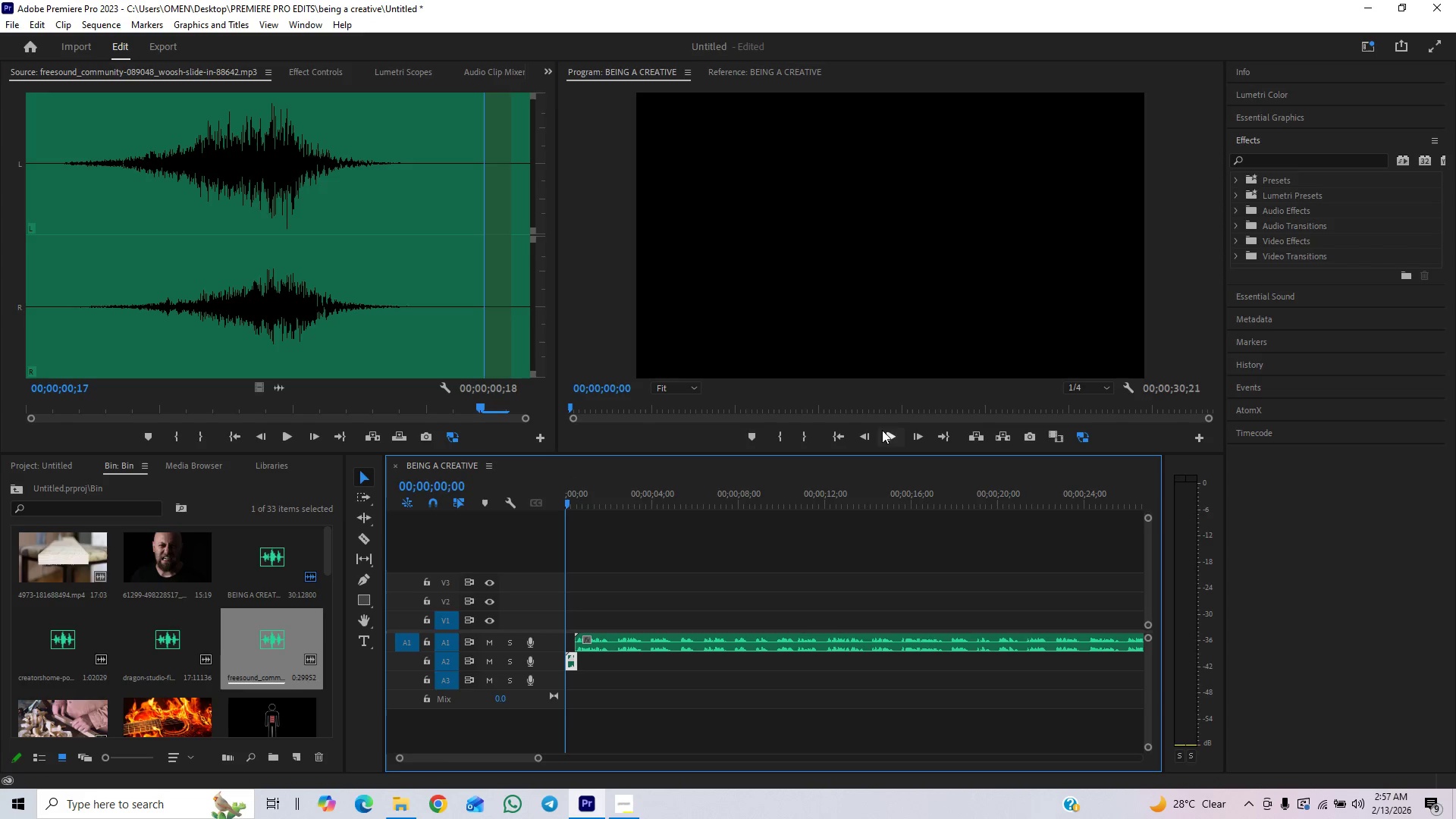 
left_click([883, 430])
 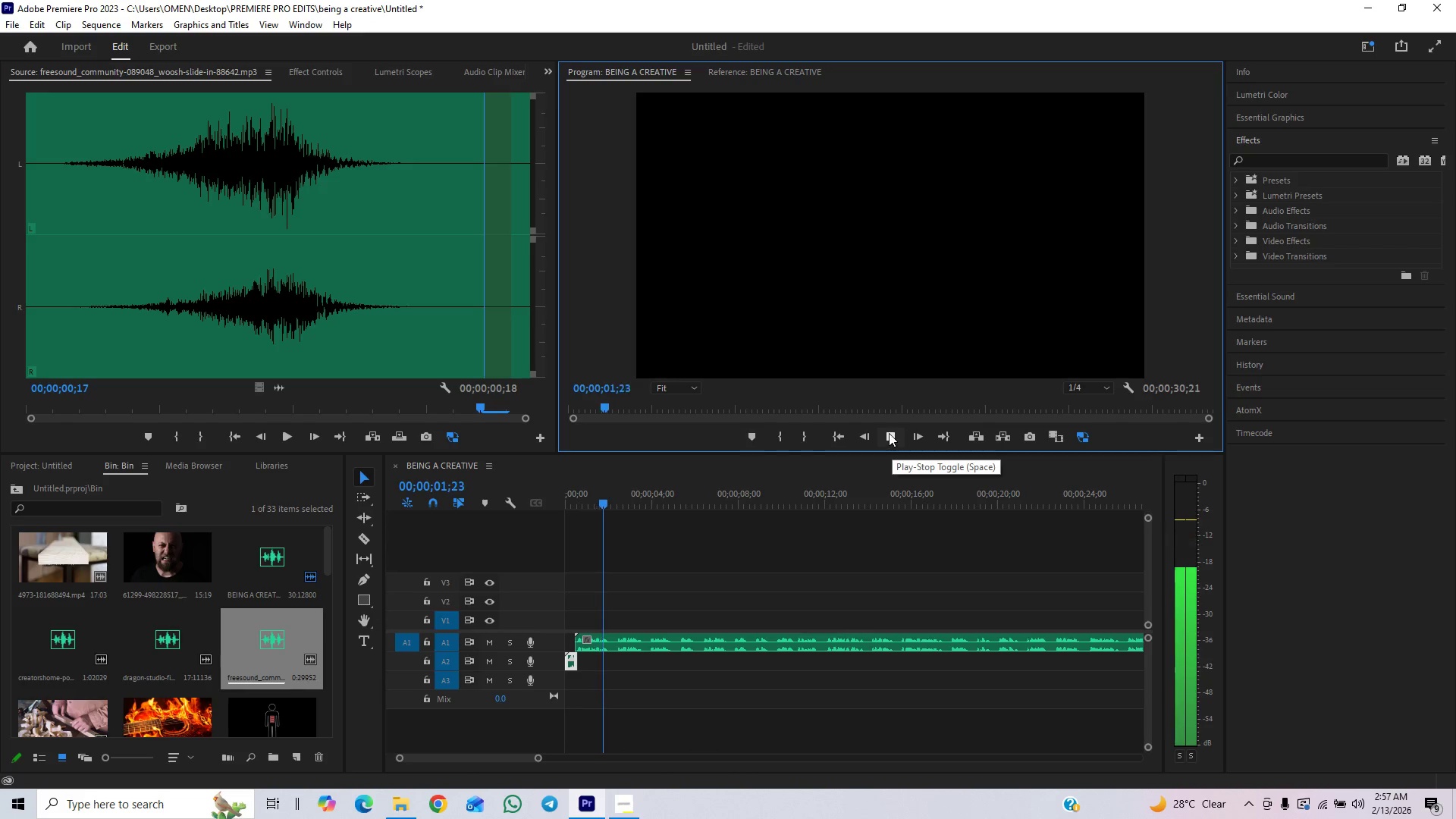 
left_click([889, 433])
 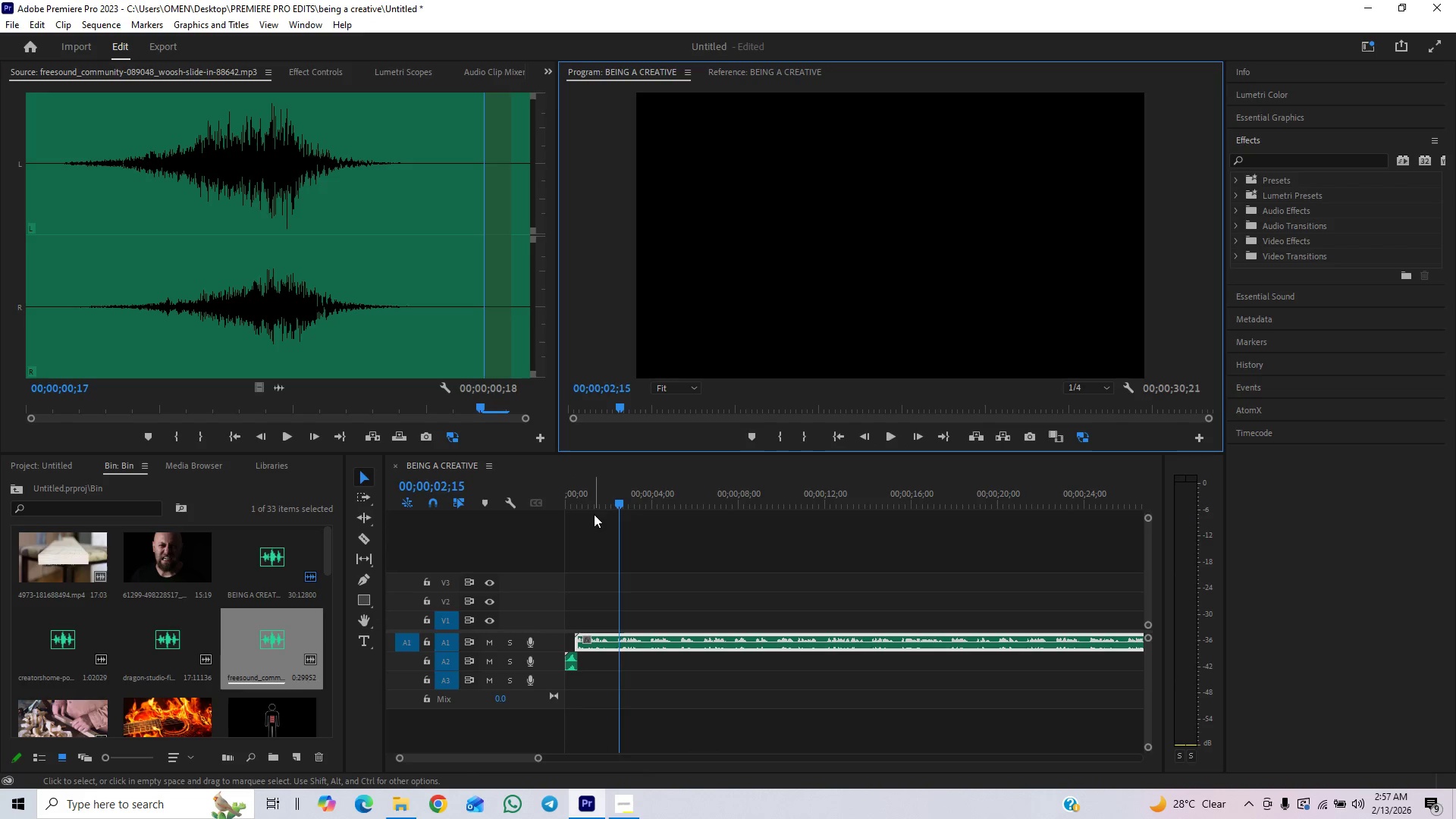 
left_click_drag(start_coordinate=[596, 508], to_coordinate=[417, 570])
 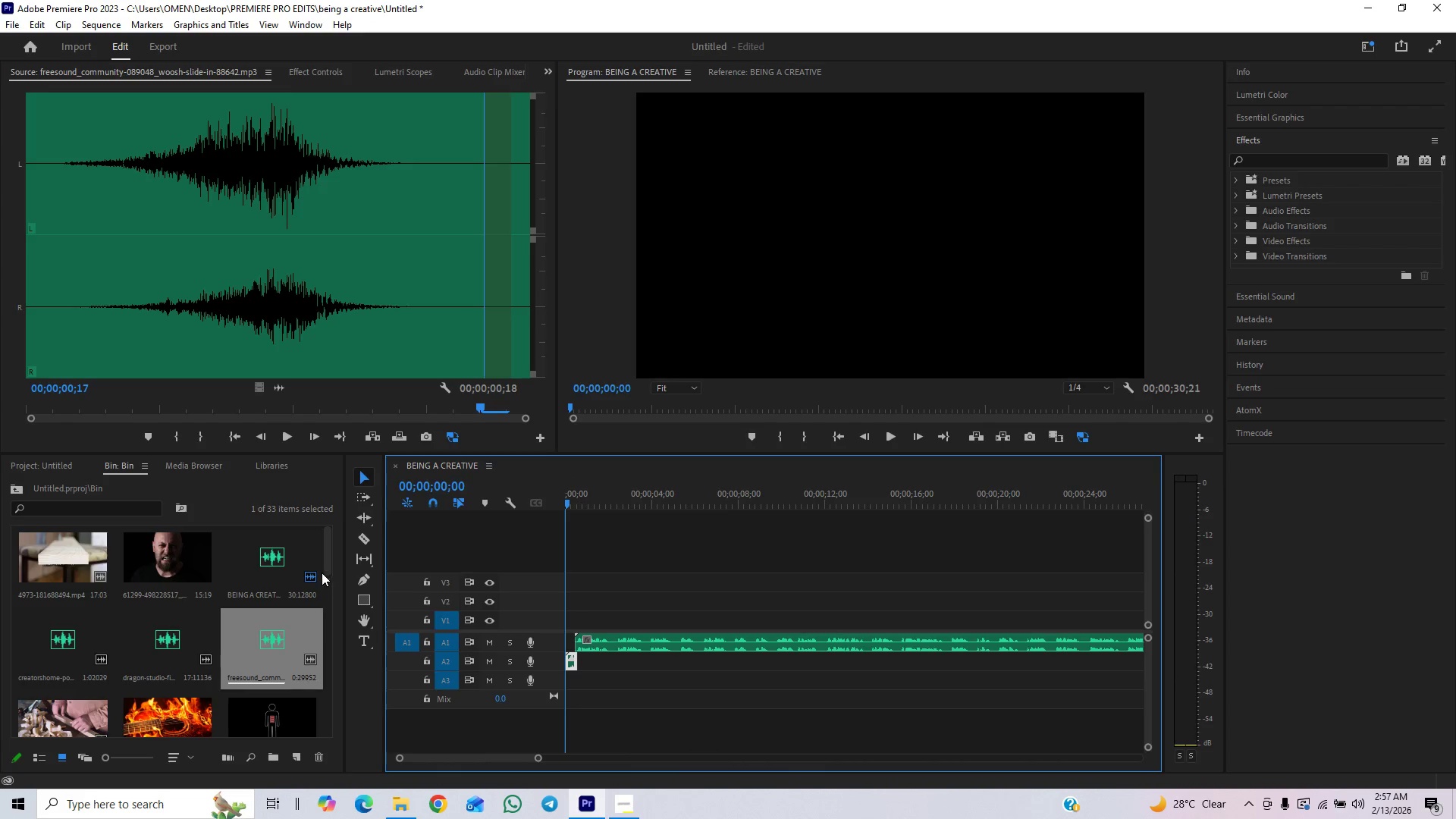 
left_click_drag(start_coordinate=[330, 558], to_coordinate=[321, 651])
 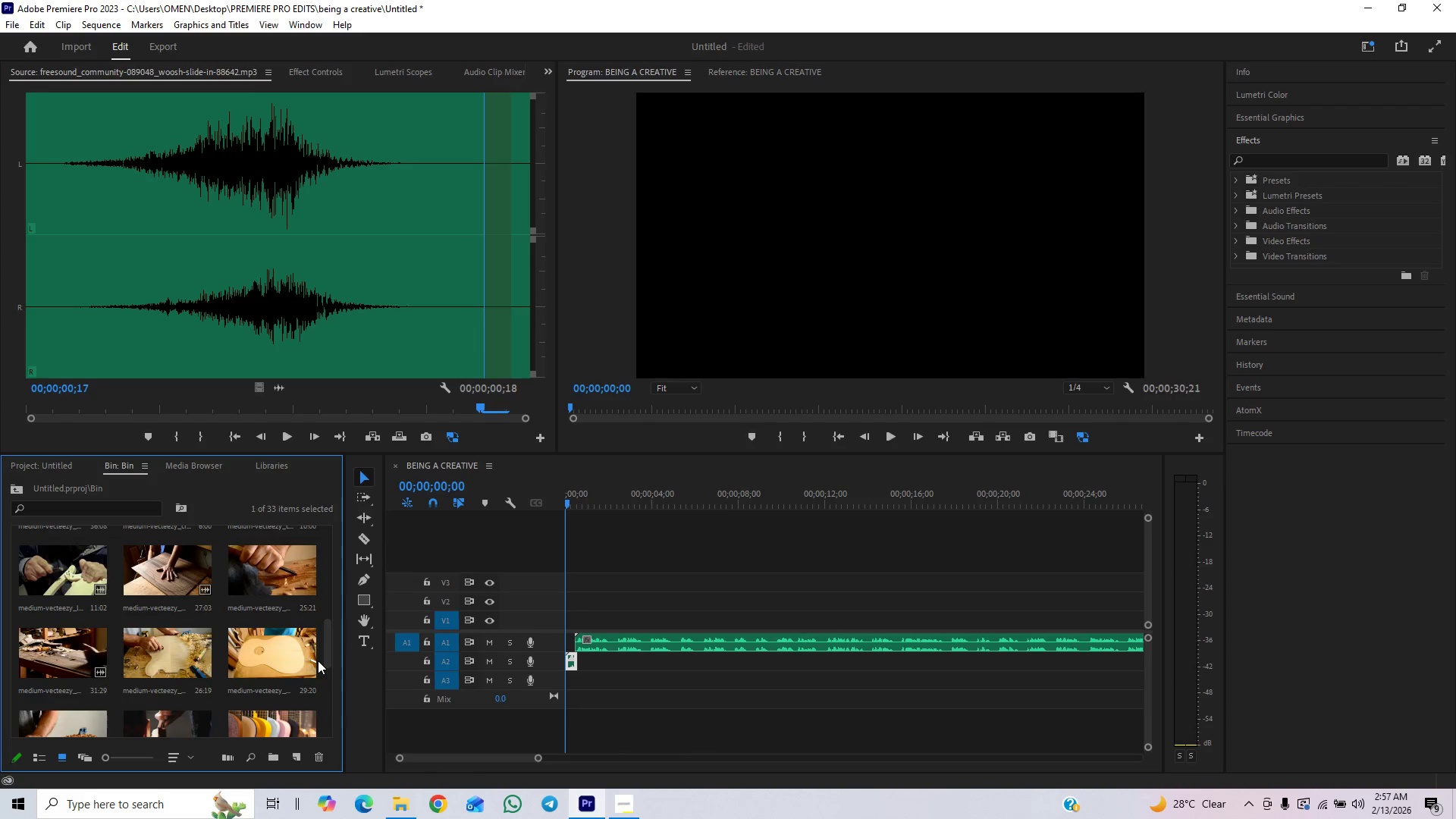 
left_click_drag(start_coordinate=[318, 661], to_coordinate=[324, 457])
 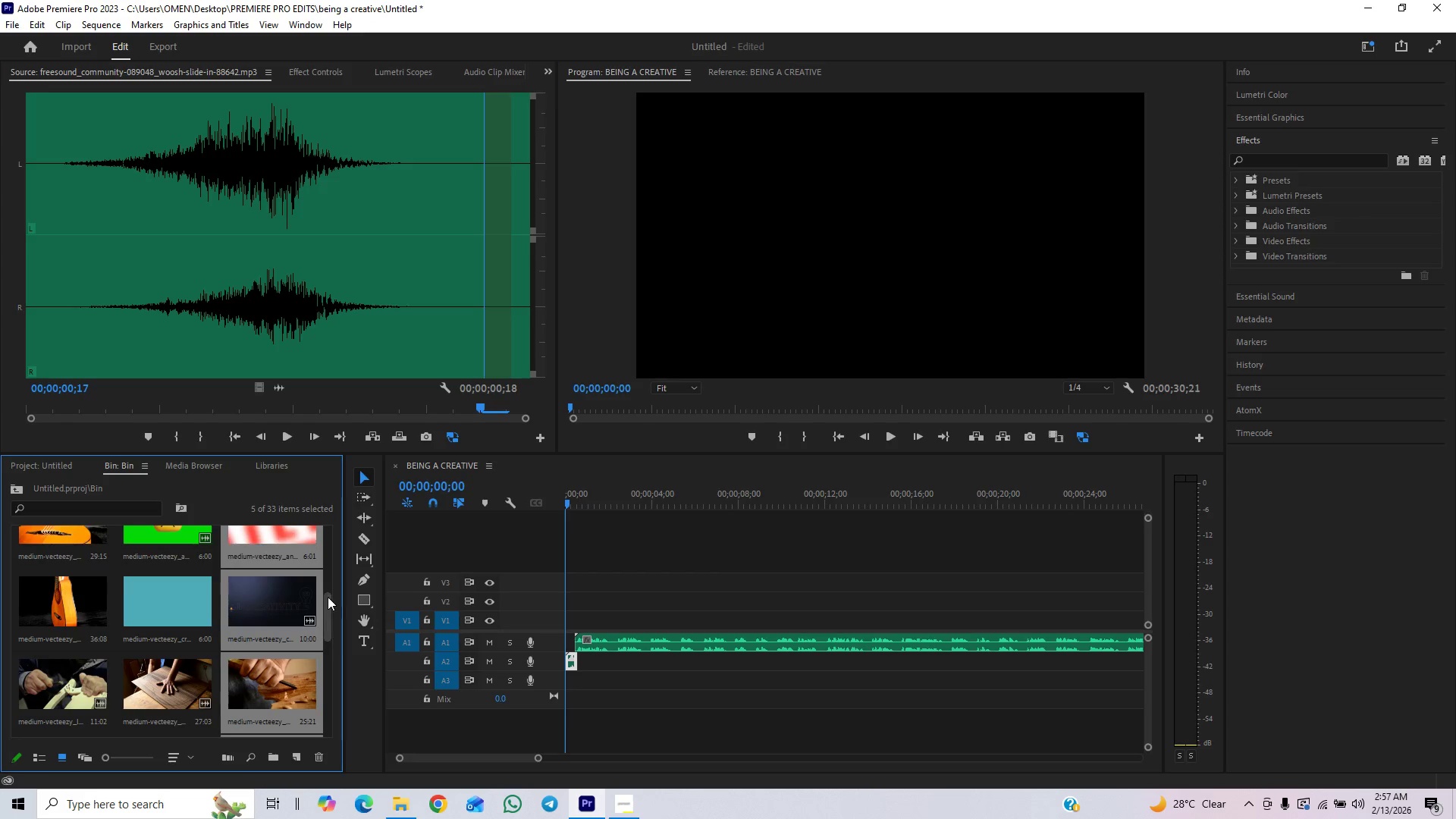 
left_click([328, 597])
 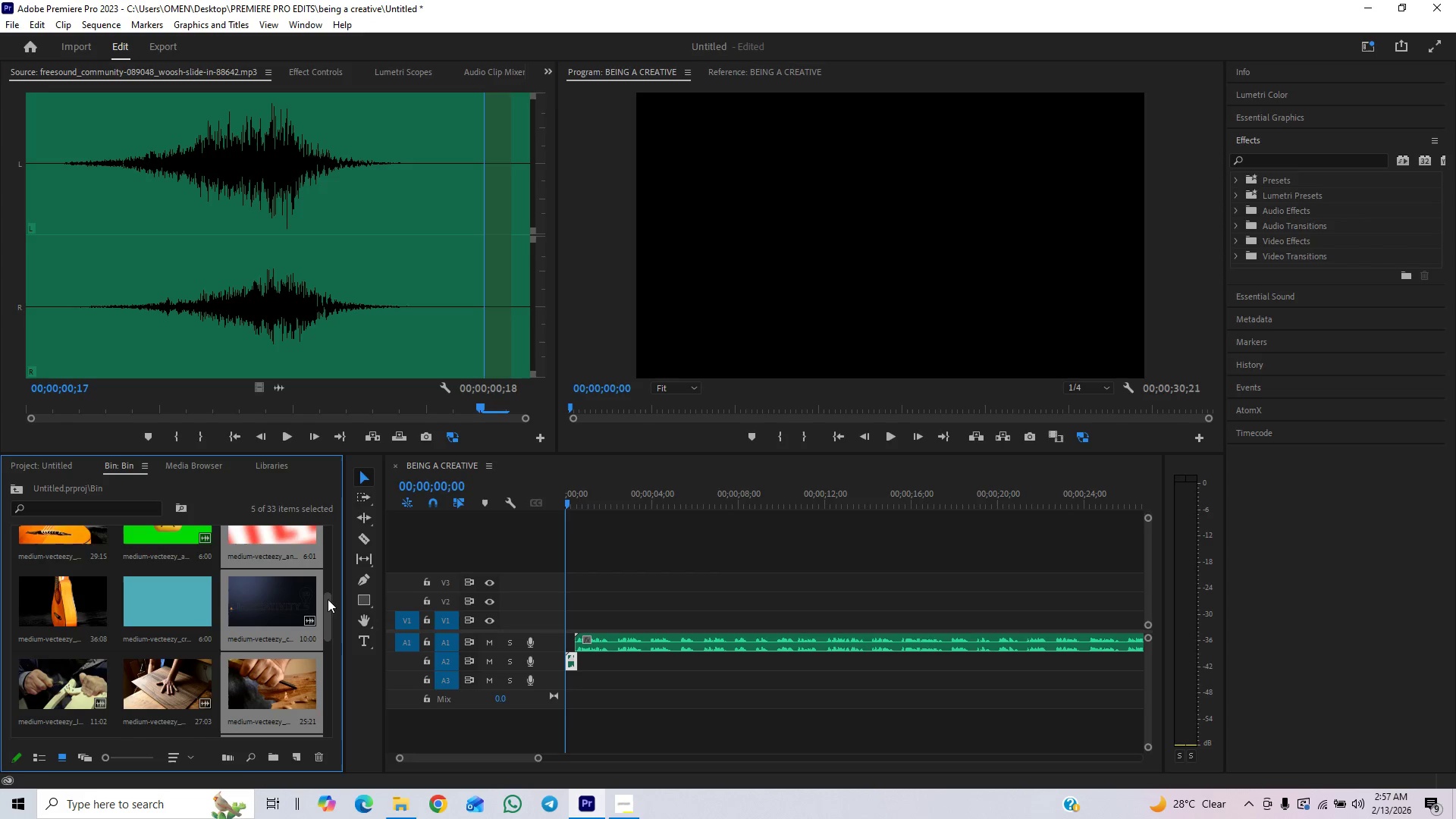 
left_click_drag(start_coordinate=[328, 600], to_coordinate=[328, 683])
 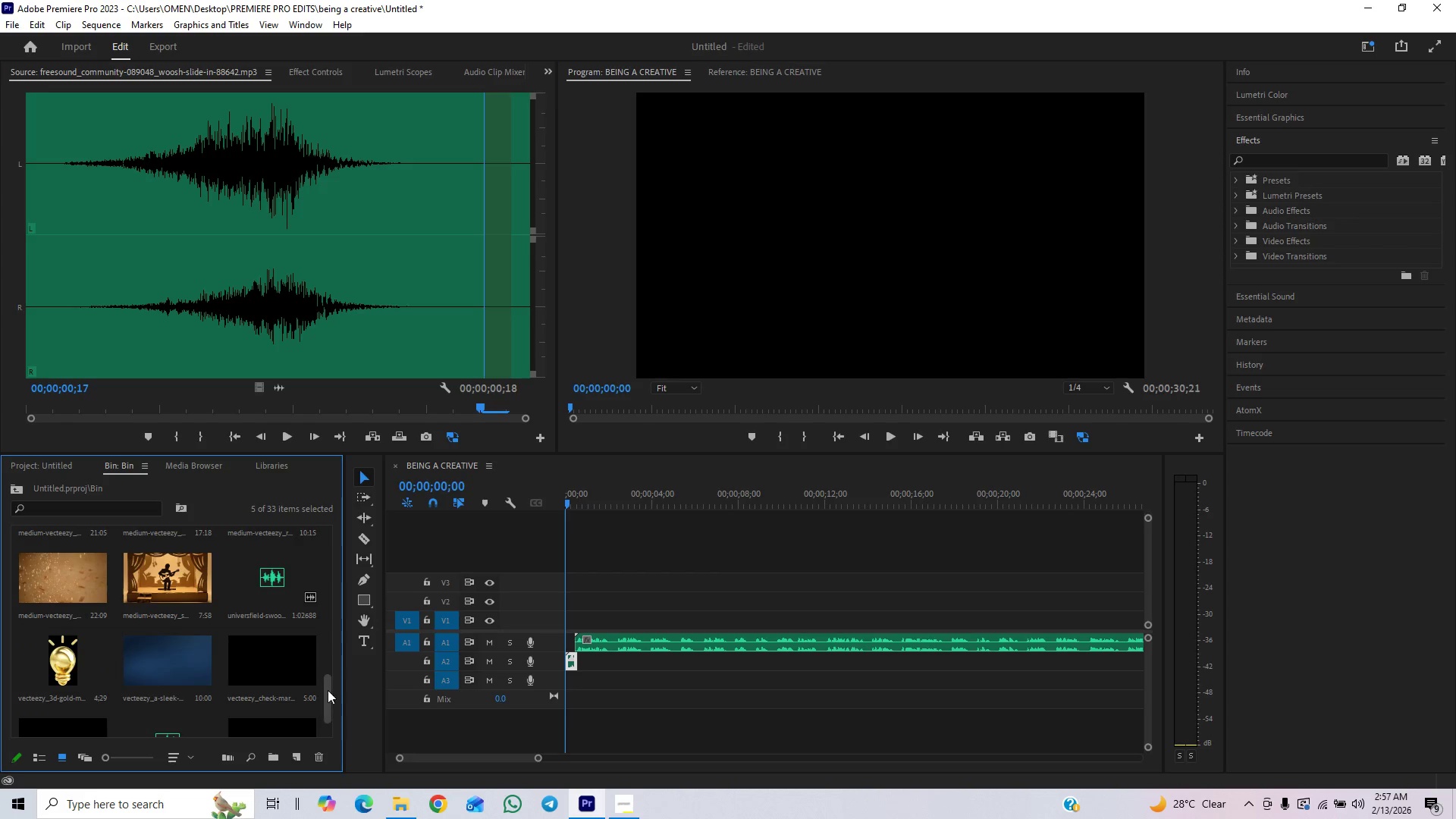 
left_click_drag(start_coordinate=[328, 695], to_coordinate=[375, 789])
 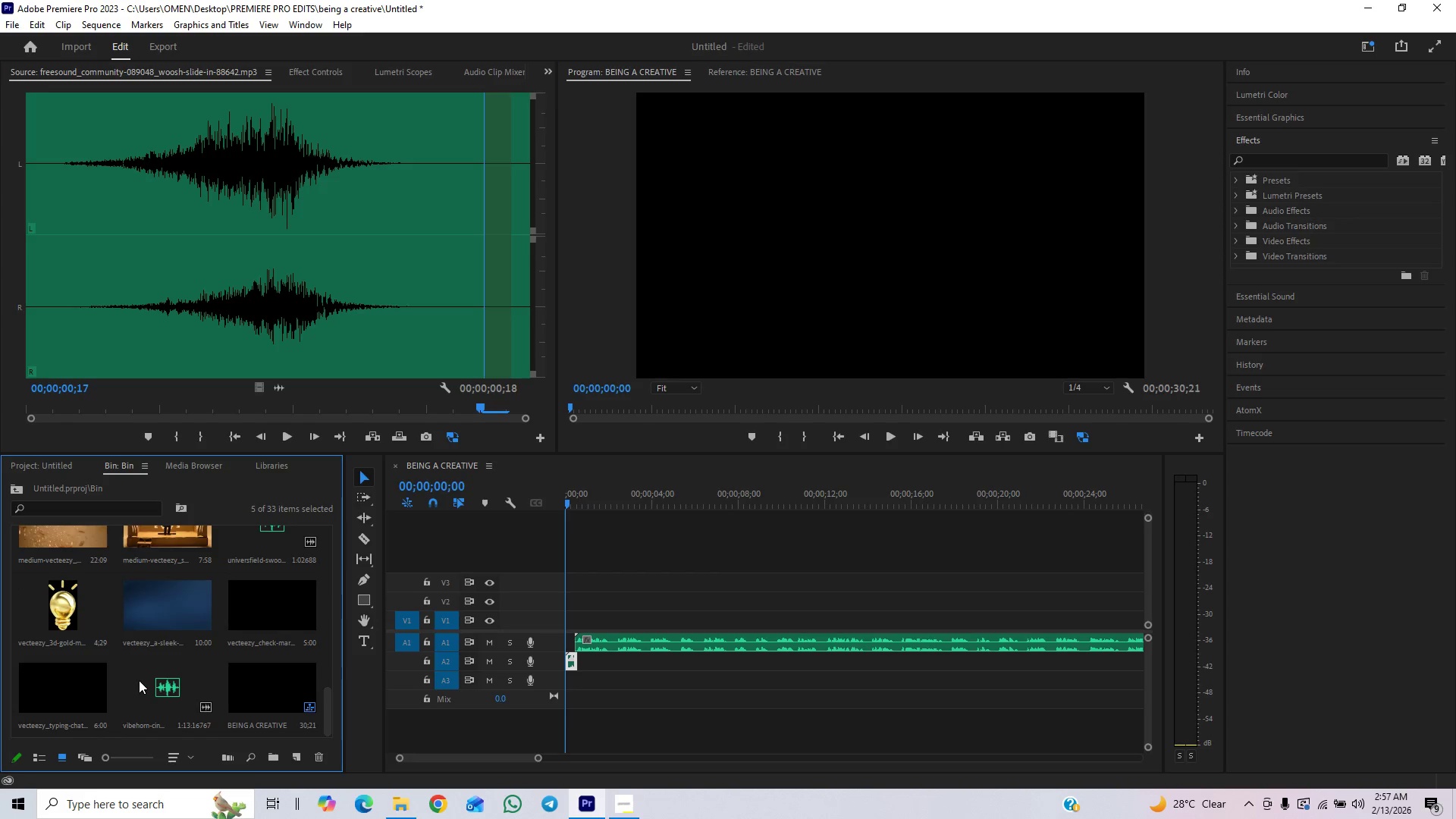 
left_click([139, 680])
 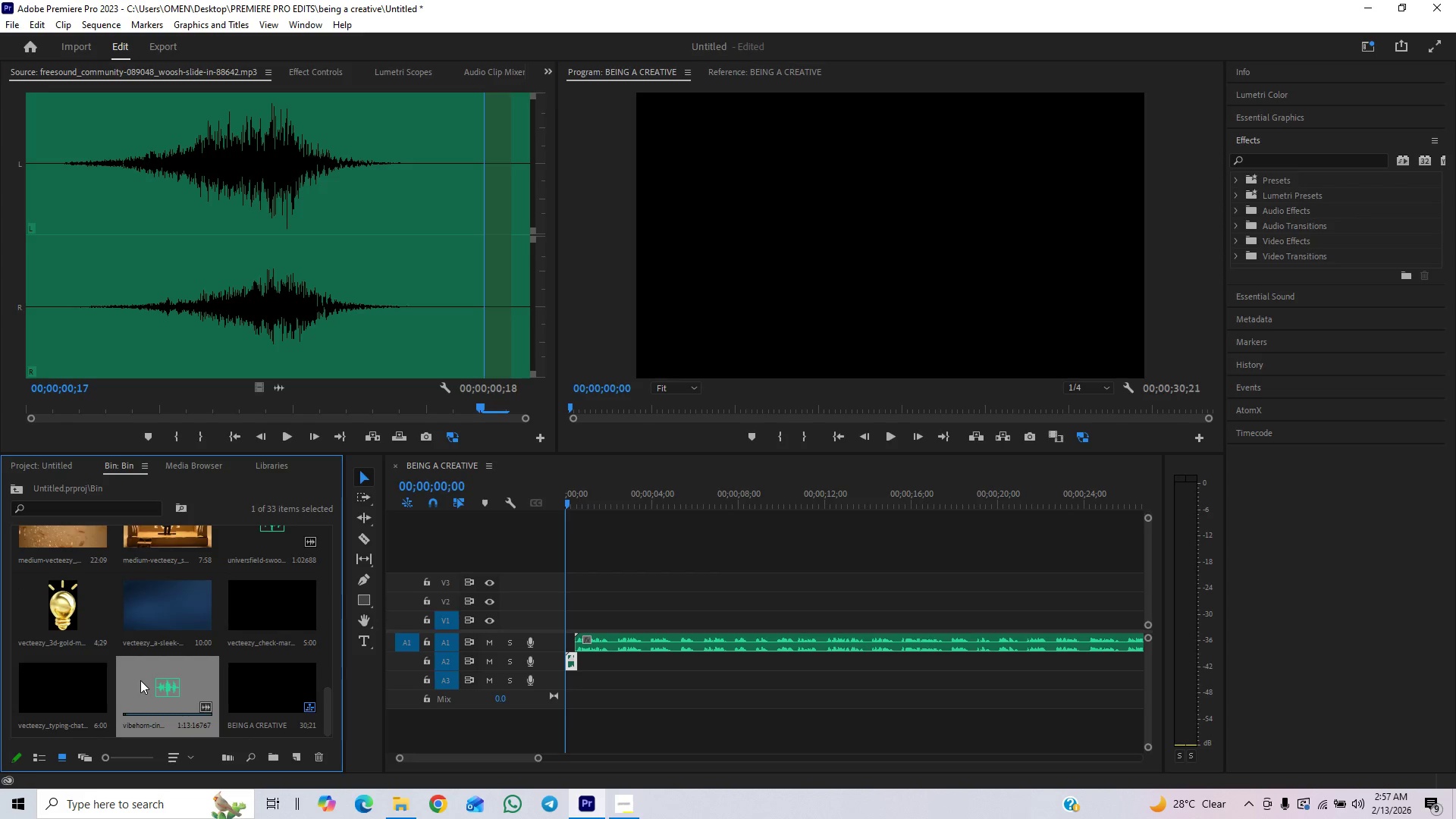 
left_click_drag(start_coordinate=[140, 680], to_coordinate=[566, 683])
 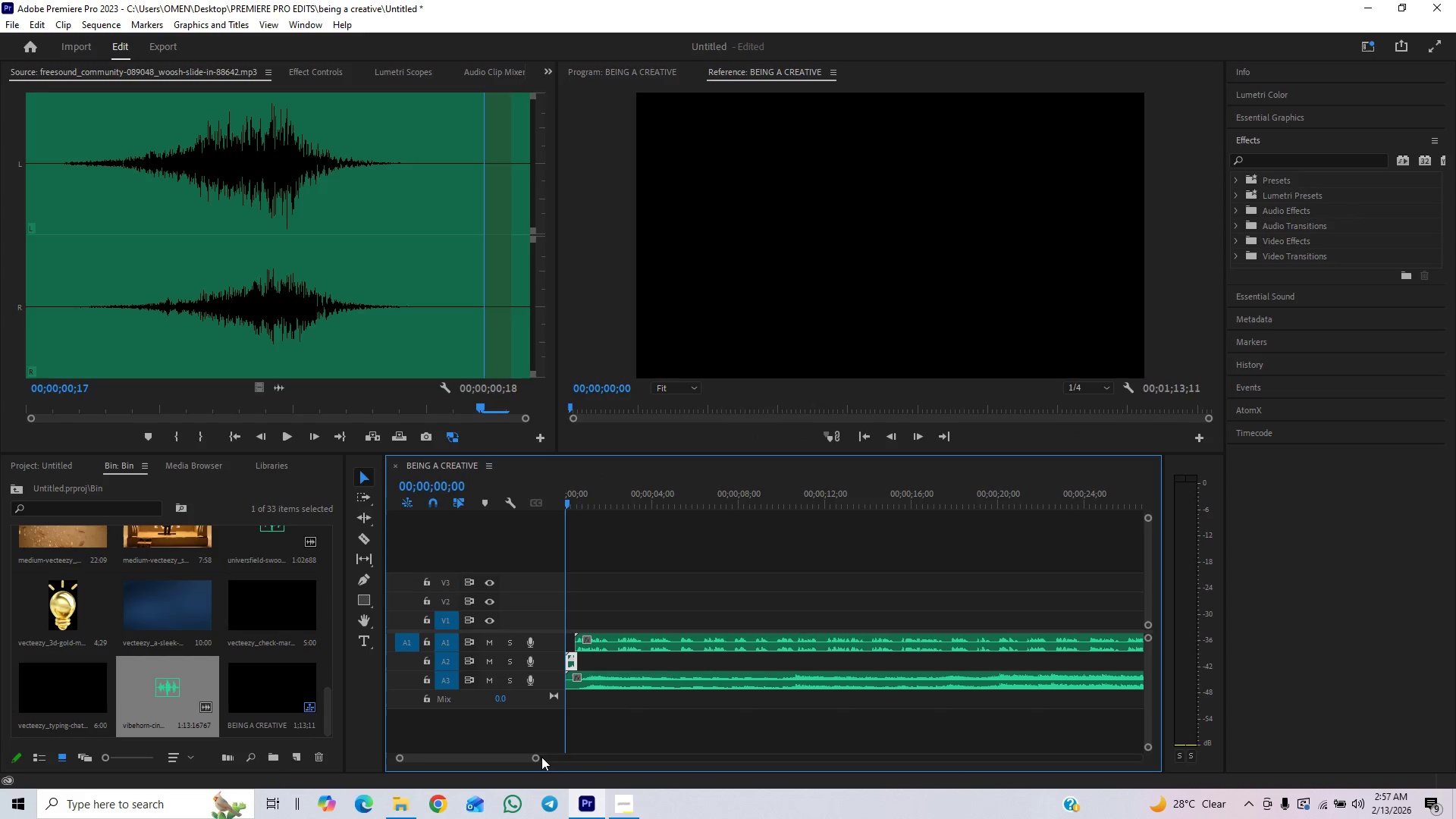 
left_click_drag(start_coordinate=[535, 759], to_coordinate=[475, 796])
 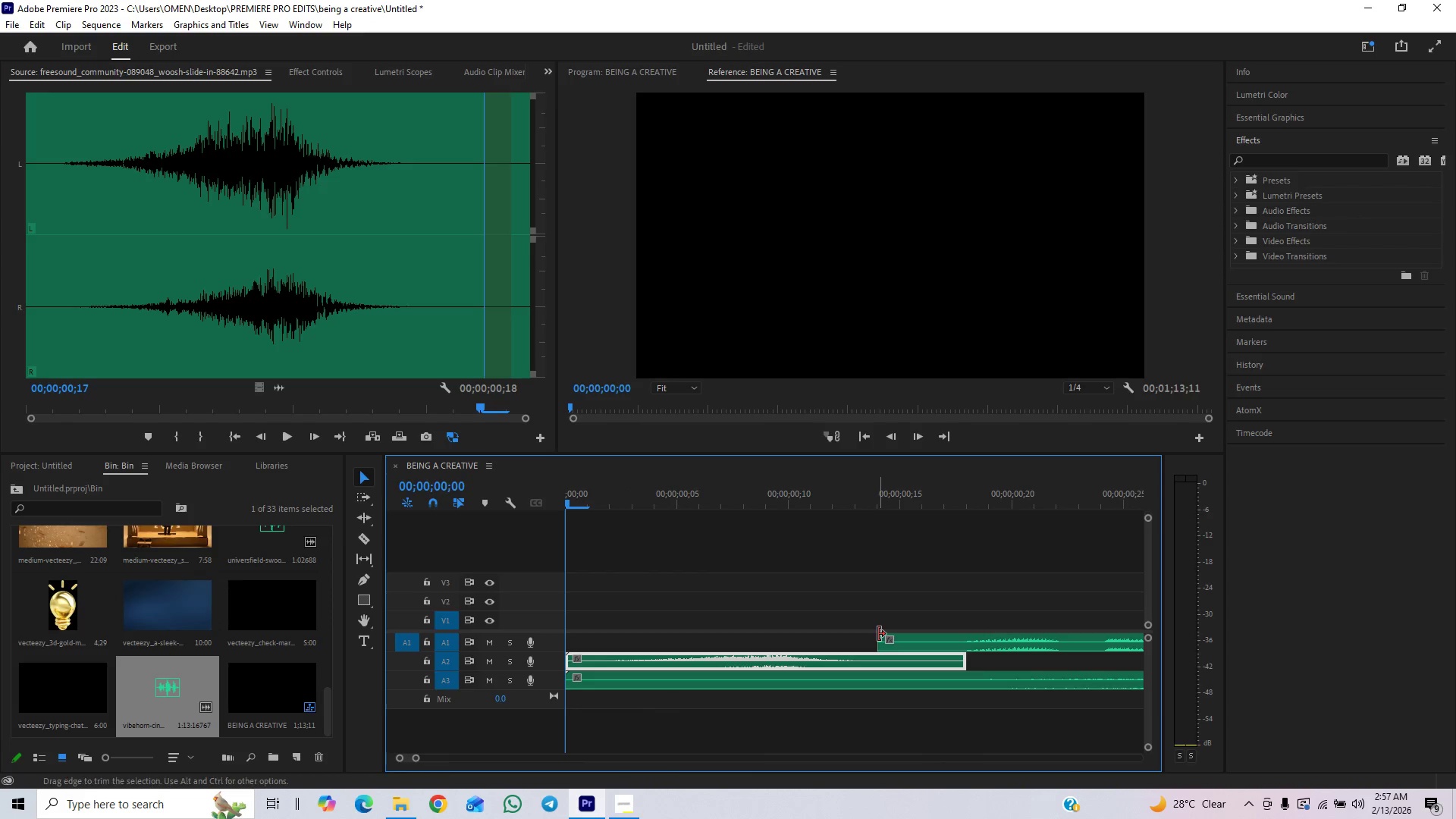 
left_click_drag(start_coordinate=[878, 635], to_coordinate=[940, 635])
 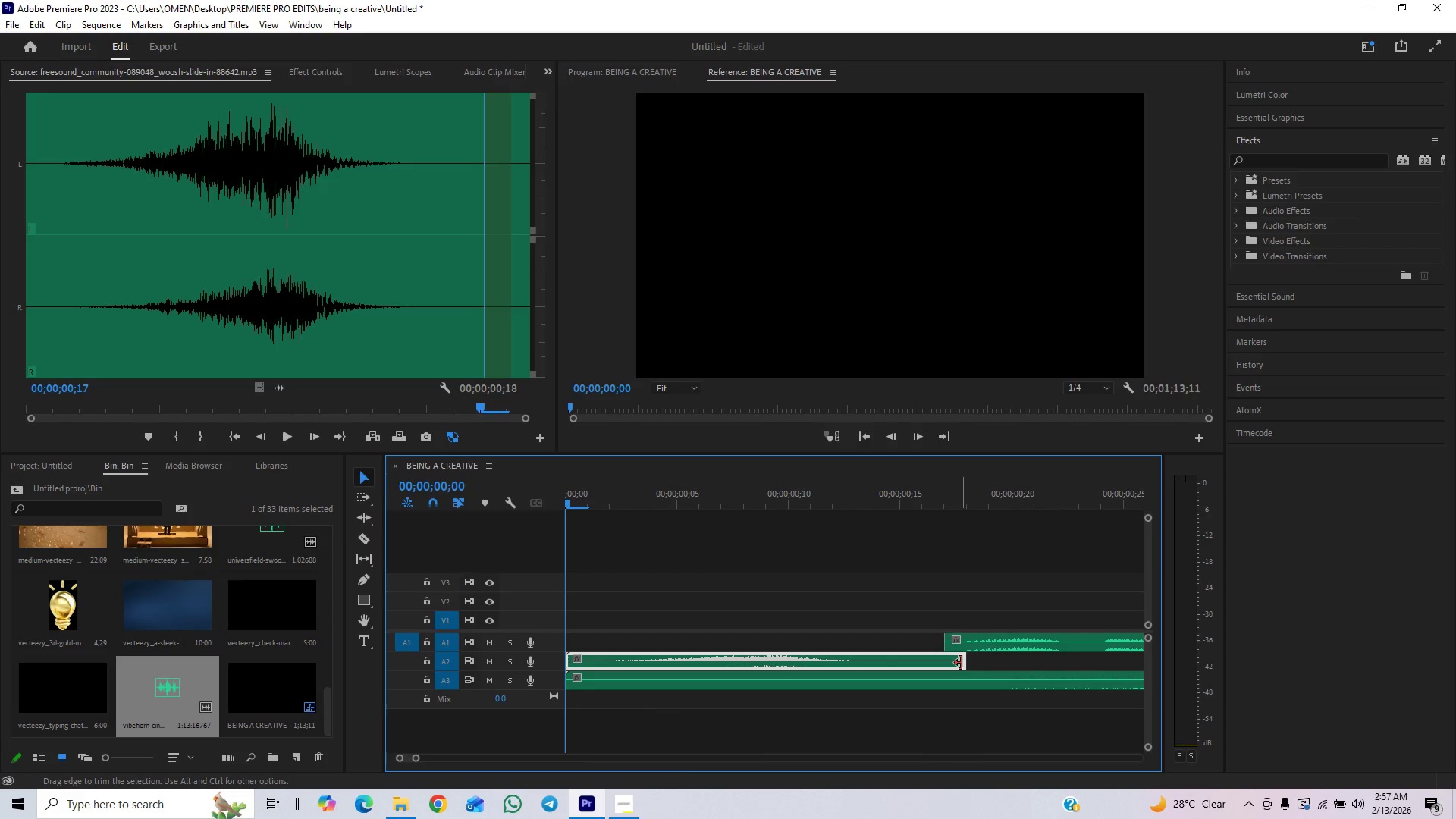 
left_click_drag(start_coordinate=[961, 663], to_coordinate=[941, 668])
 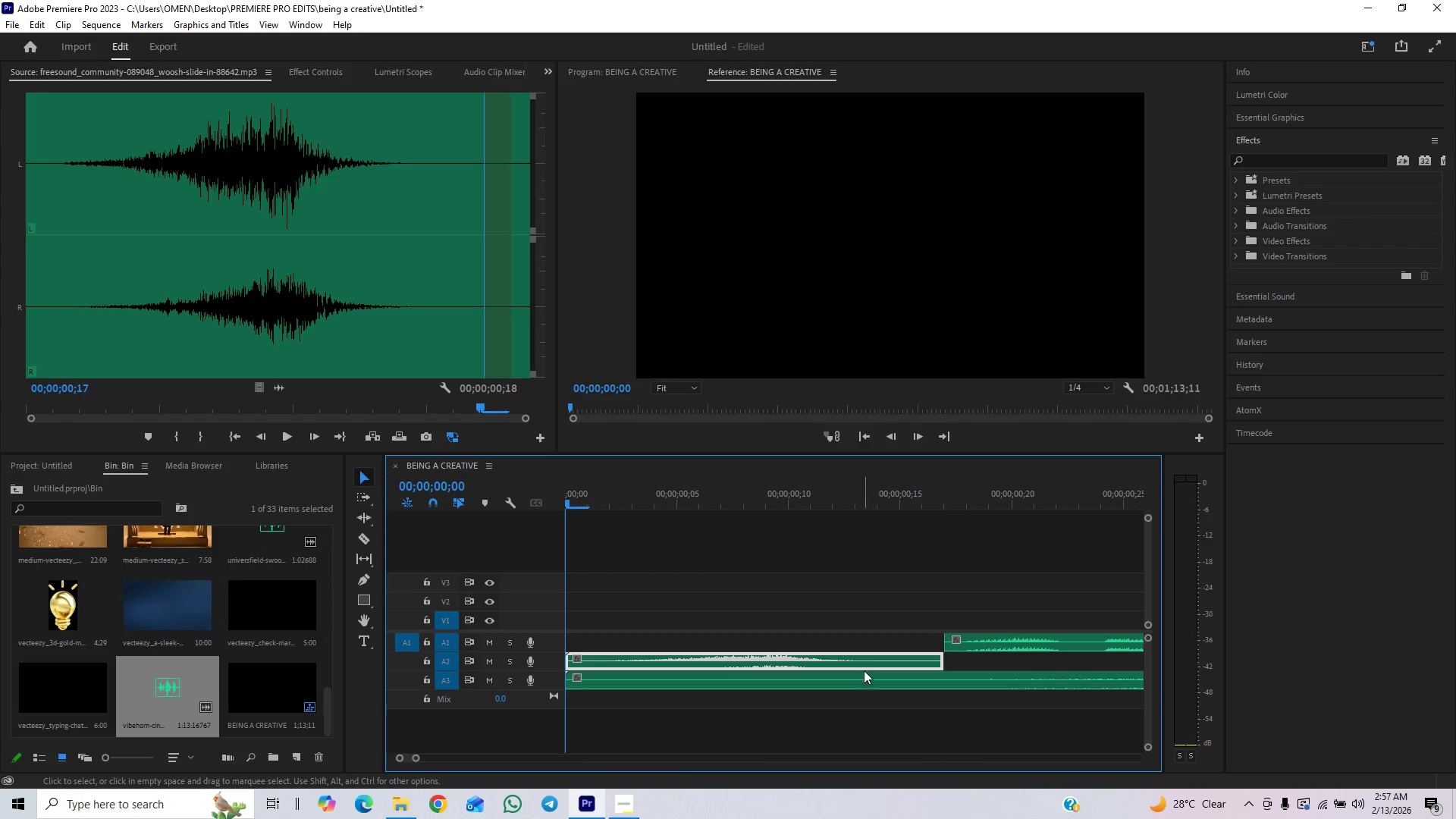 
left_click_drag(start_coordinate=[870, 661], to_coordinate=[871, 642])
 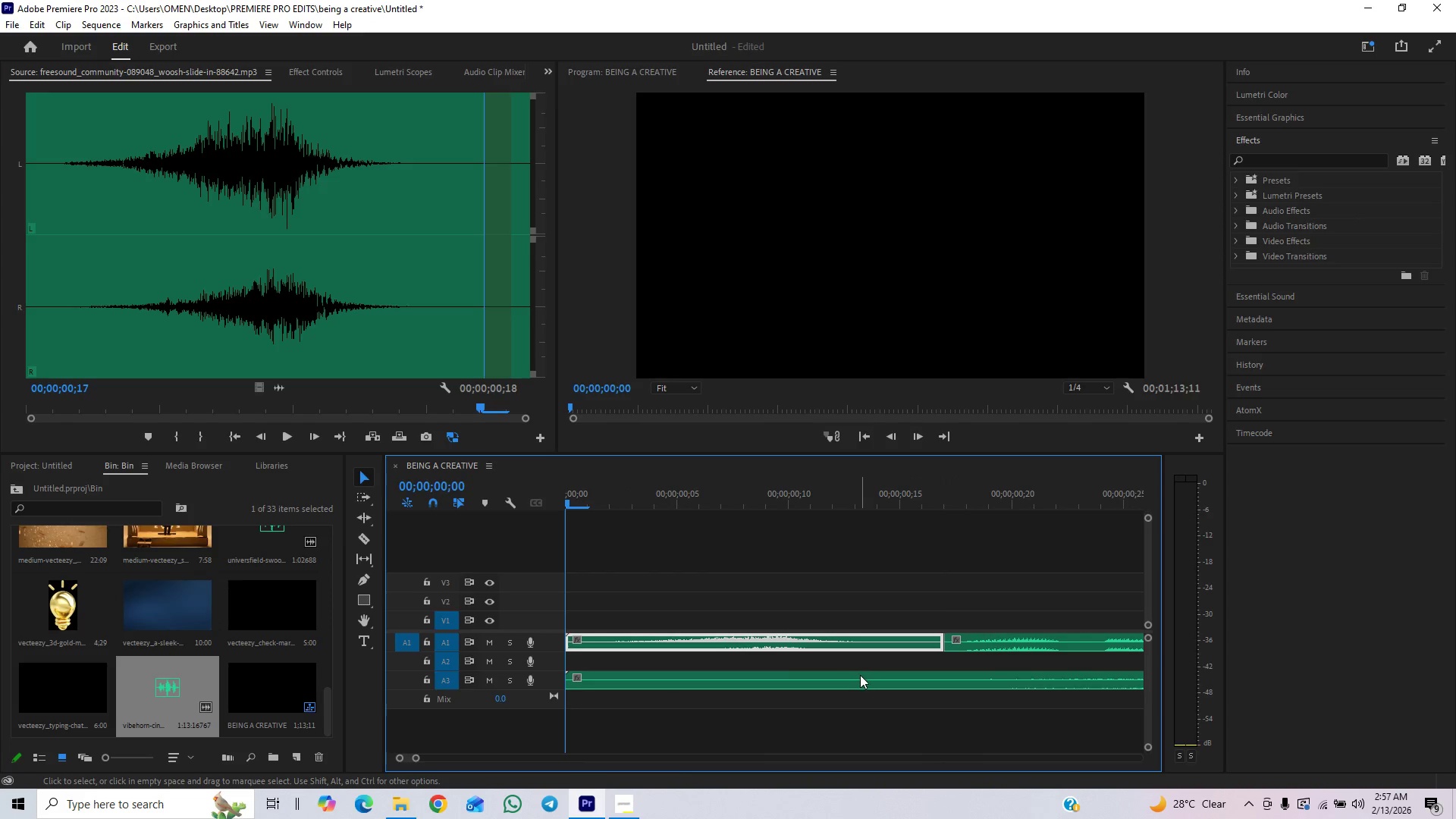 
left_click_drag(start_coordinate=[860, 675], to_coordinate=[858, 661])
 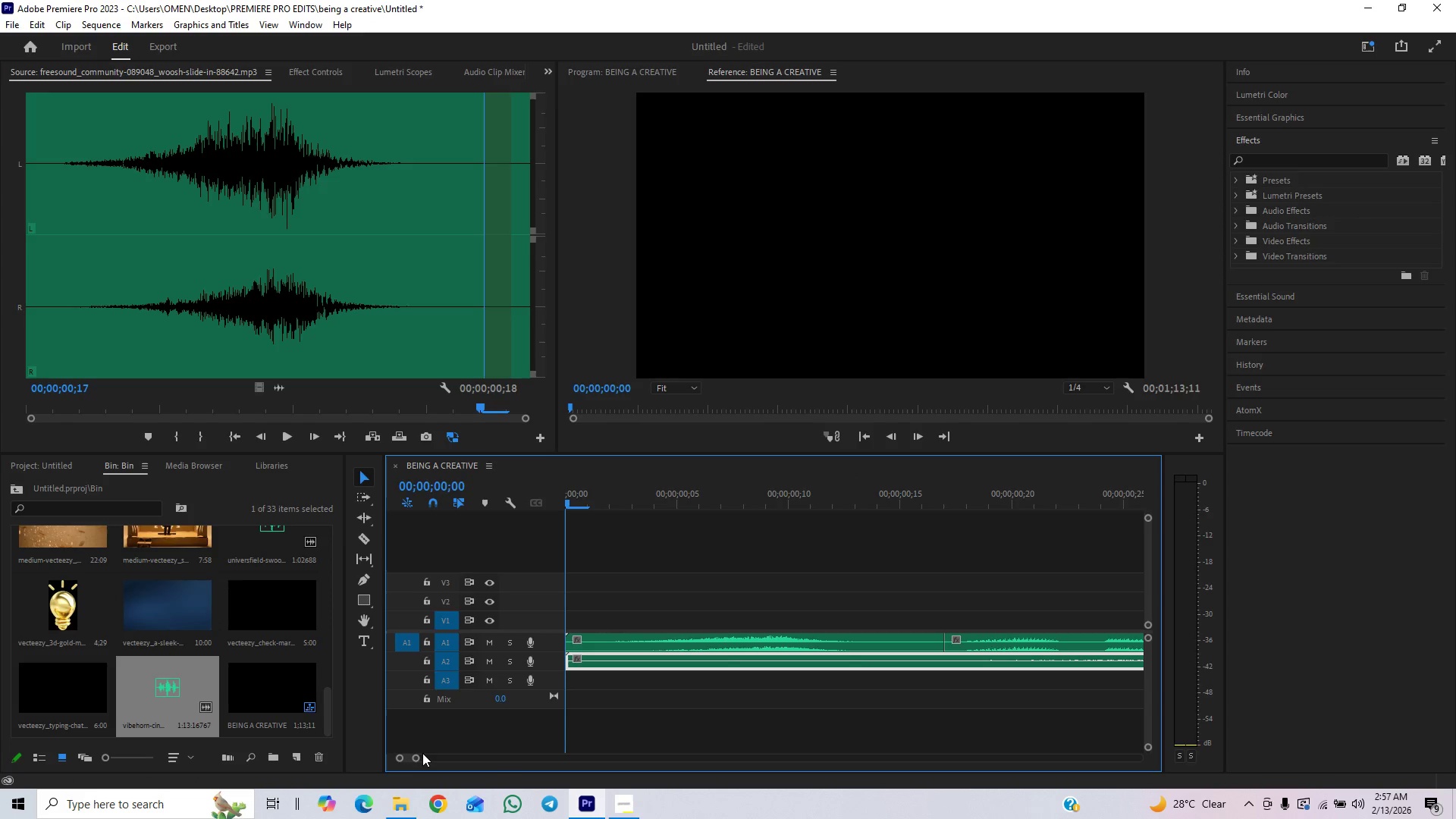 
left_click([416, 762])
 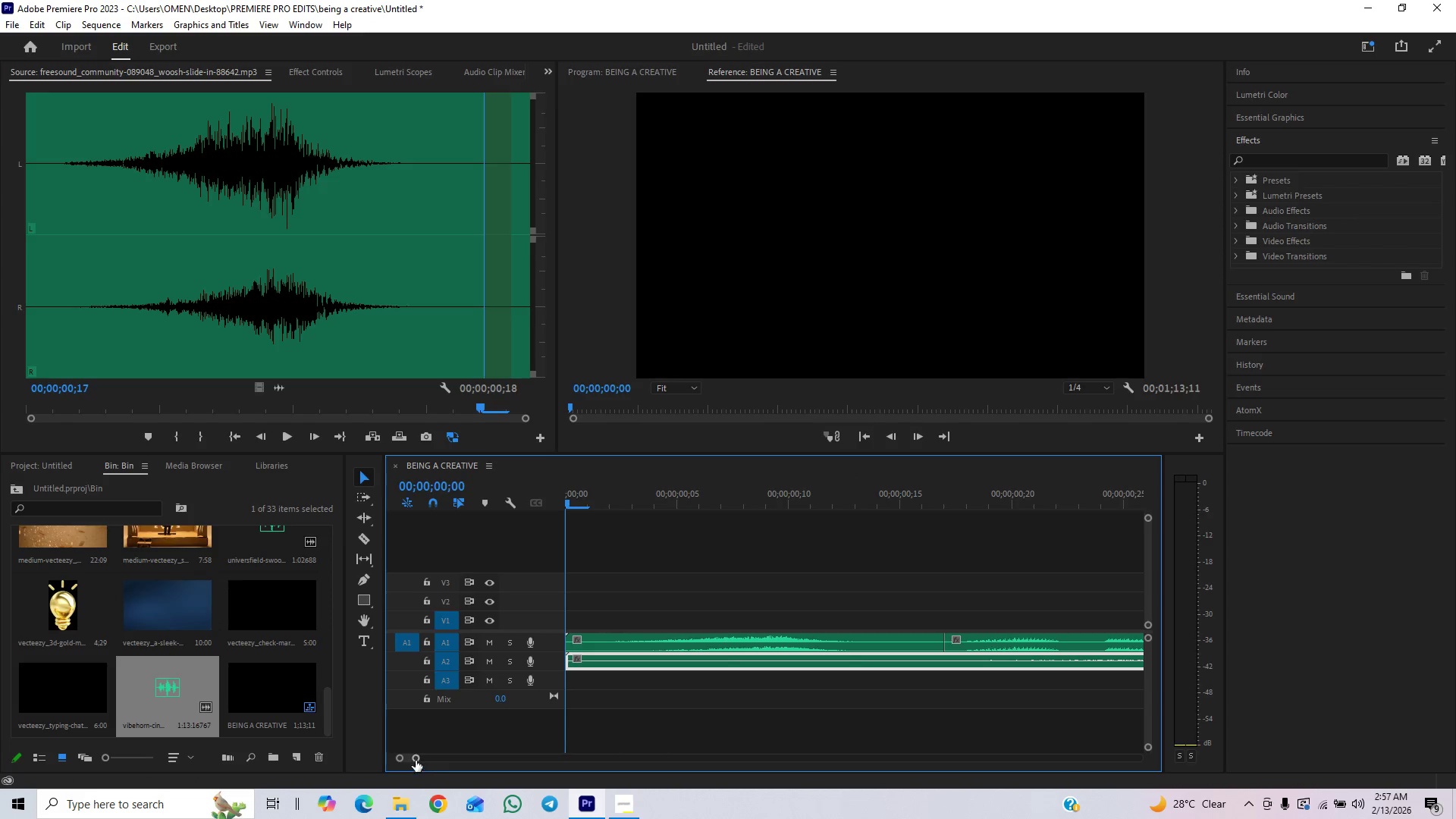 
left_click_drag(start_coordinate=[416, 761], to_coordinate=[490, 733])
 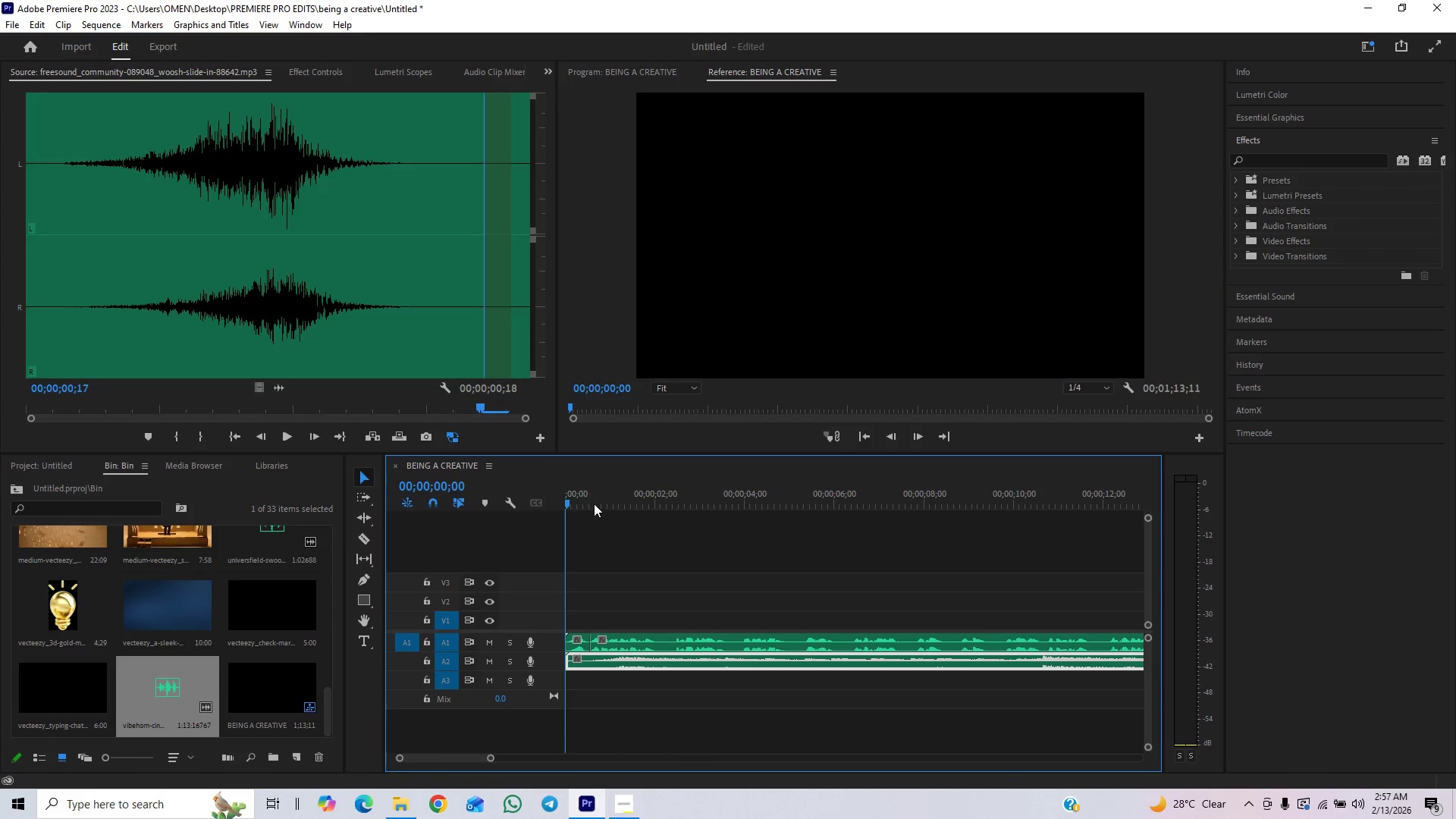 
left_click_drag(start_coordinate=[576, 500], to_coordinate=[461, 587])
 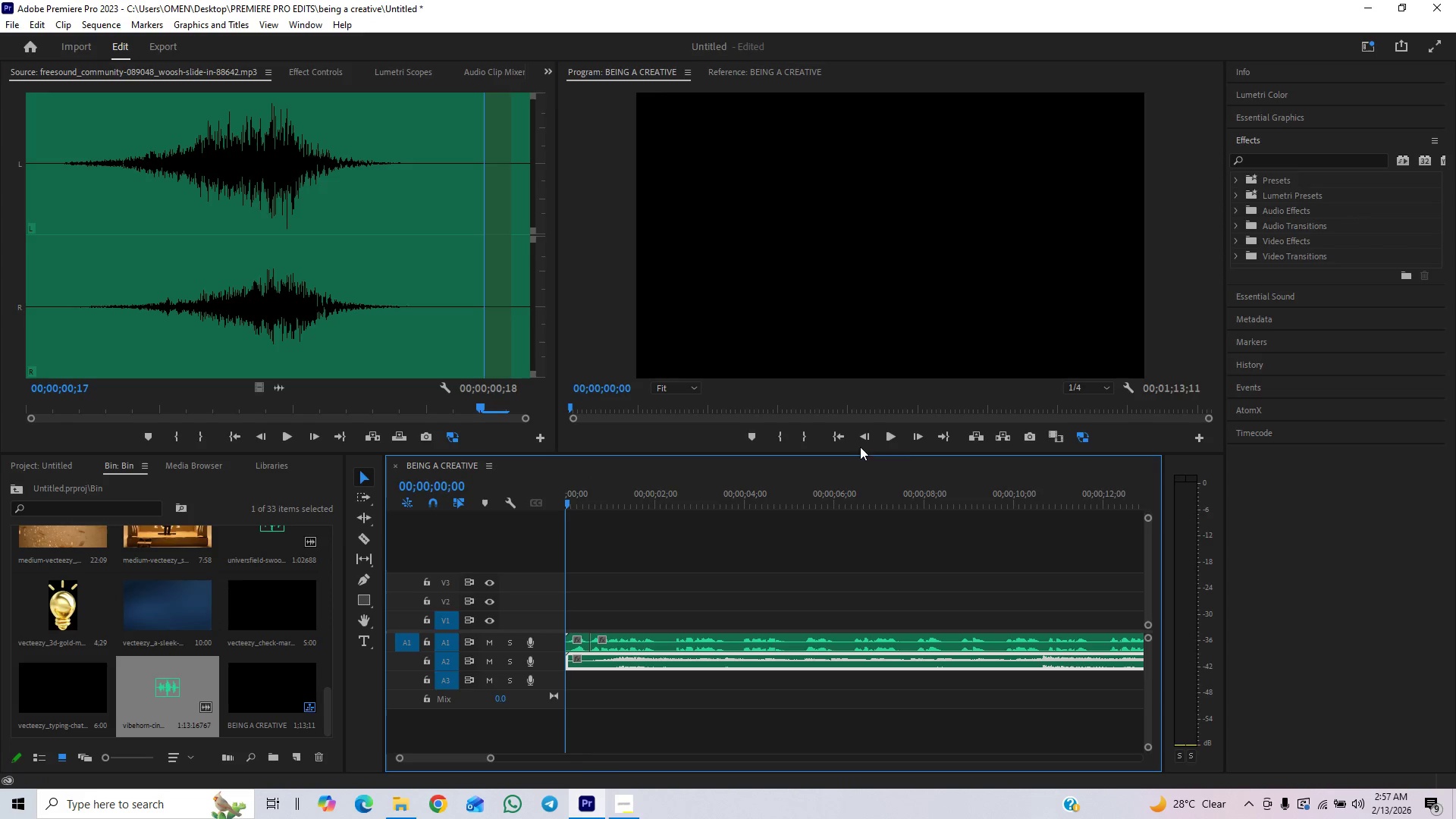 
left_click([899, 443])
 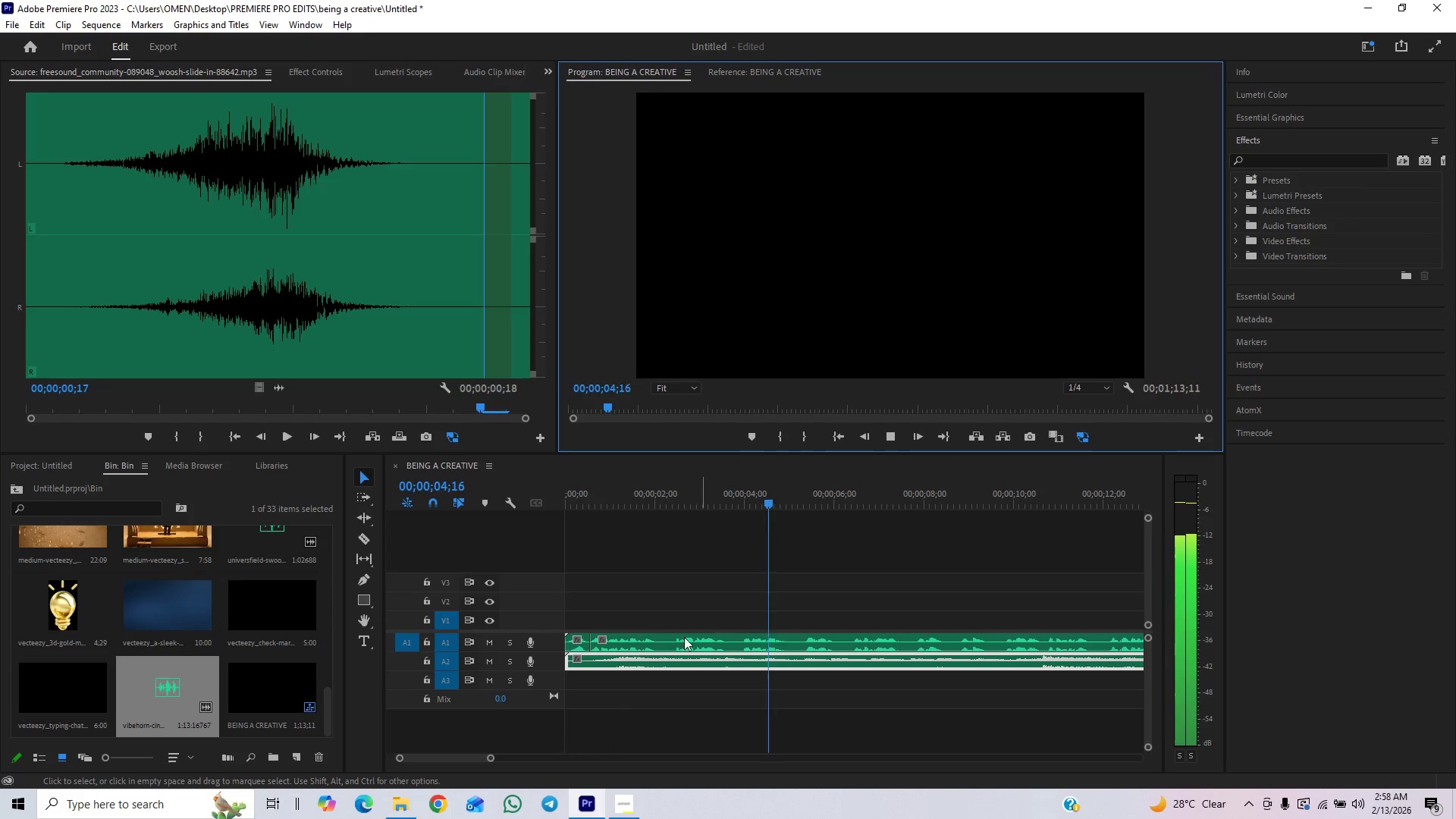 
wait(6.77)
 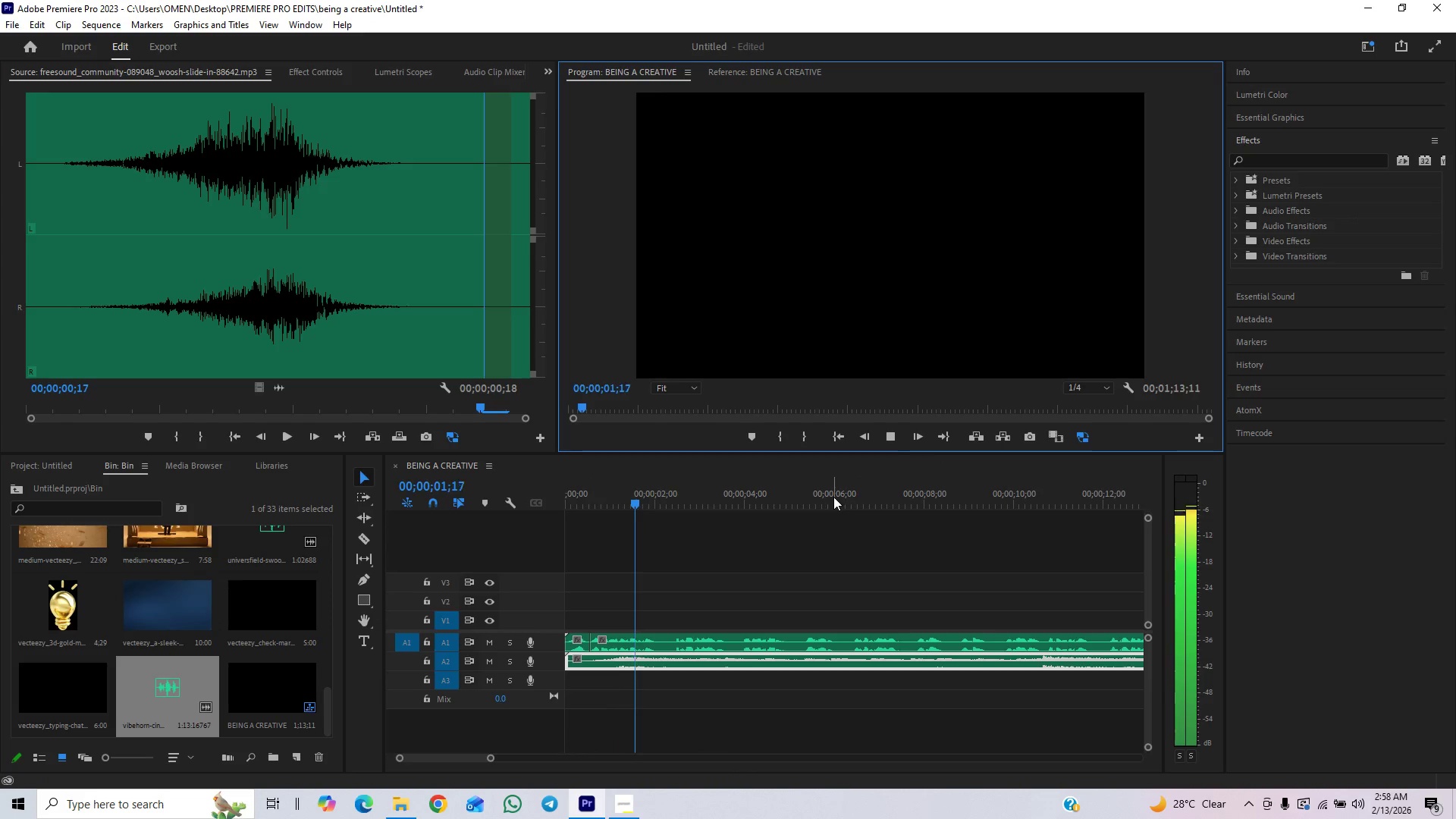 
key(Control+S)
 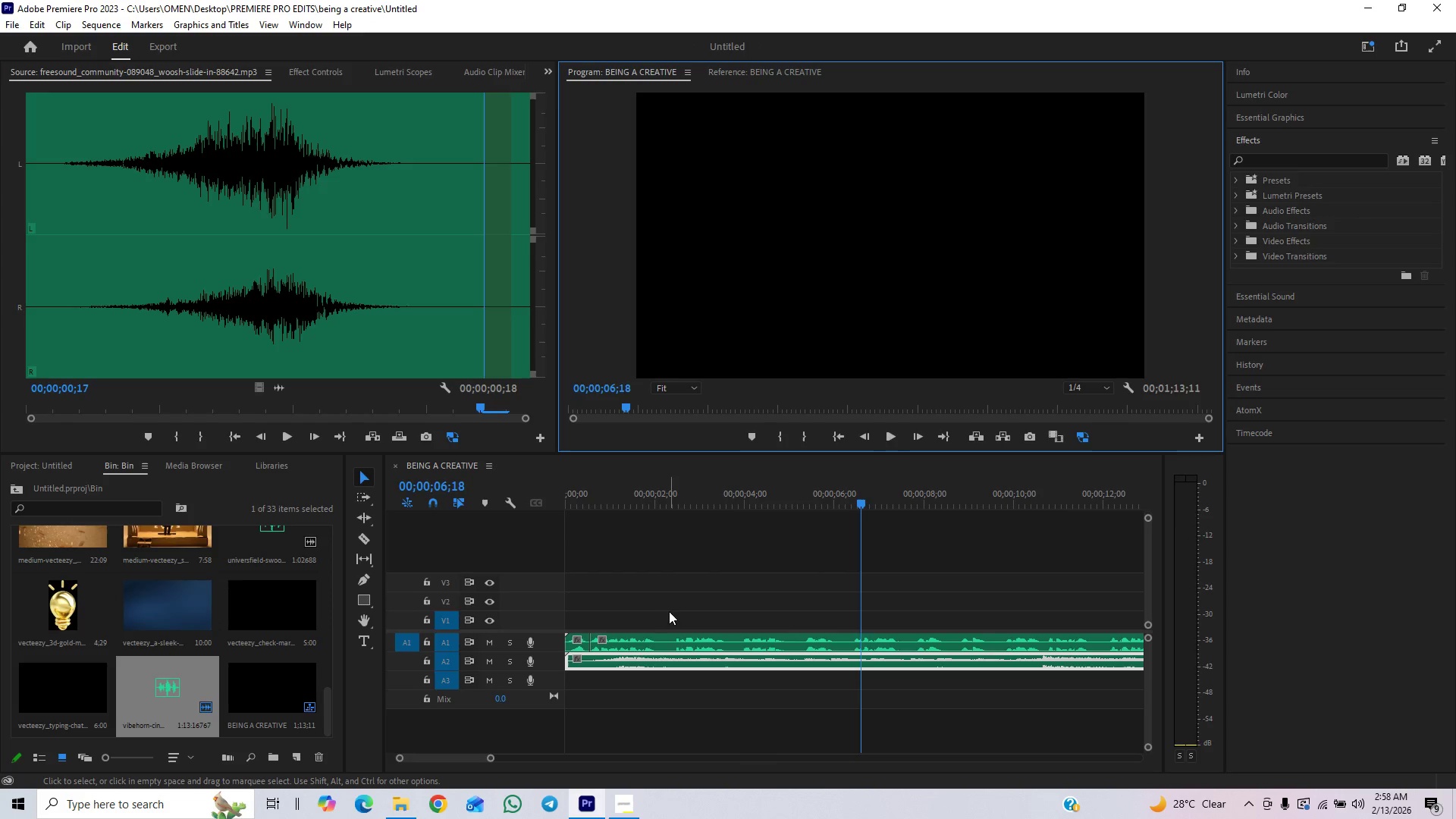 
key(Space)
 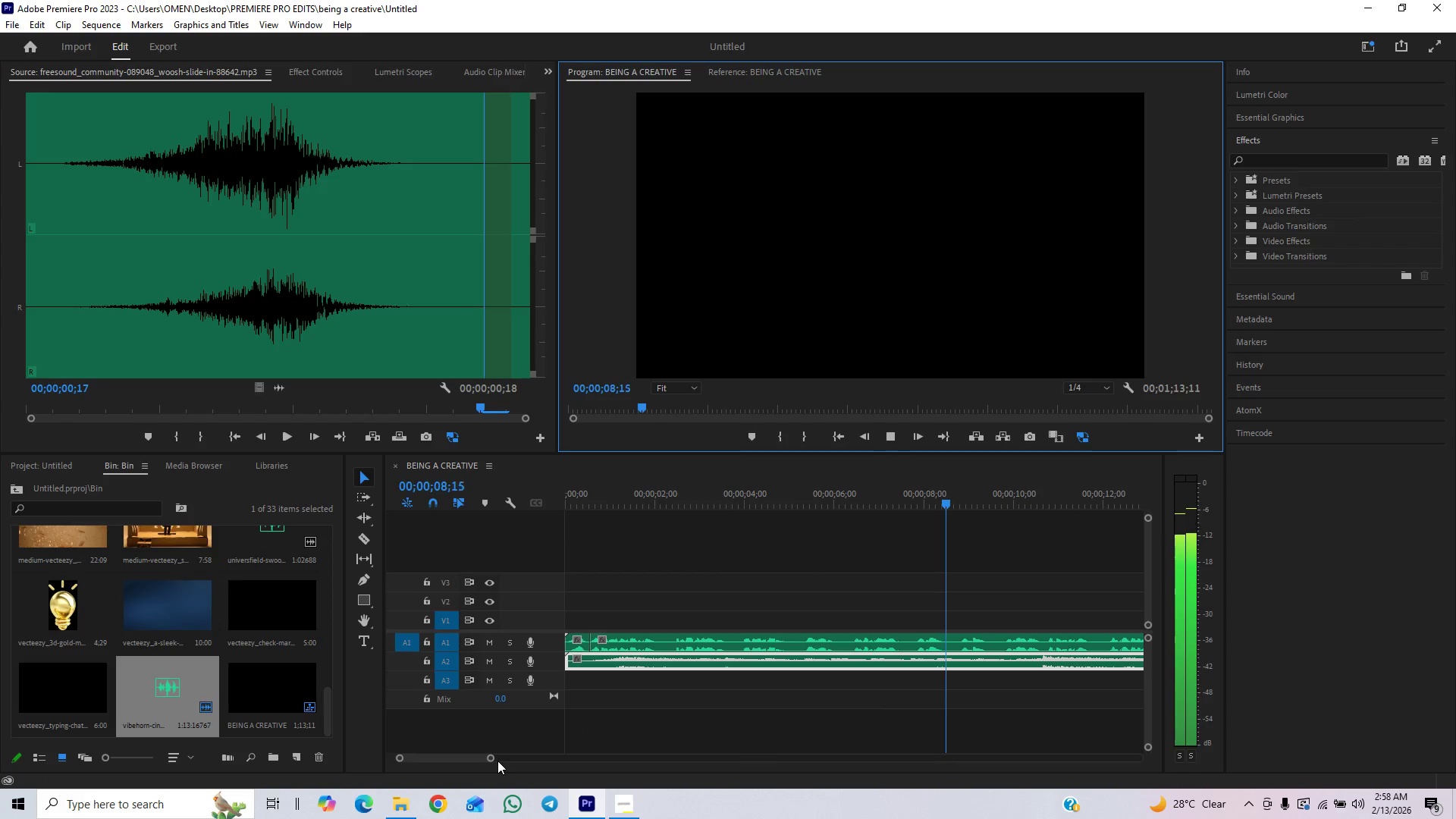 
left_click_drag(start_coordinate=[493, 758], to_coordinate=[590, 724])
 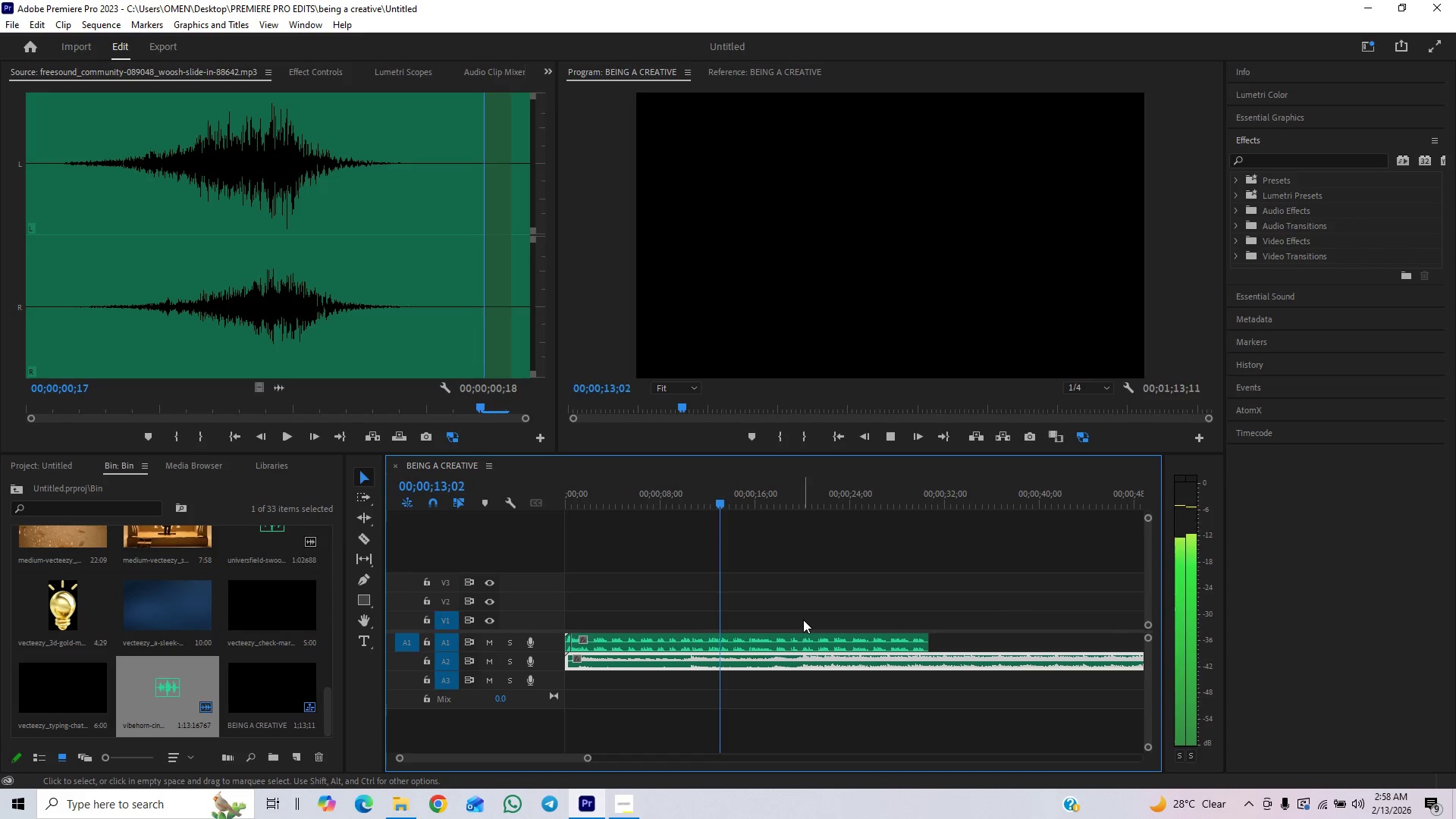 
wait(8.33)
 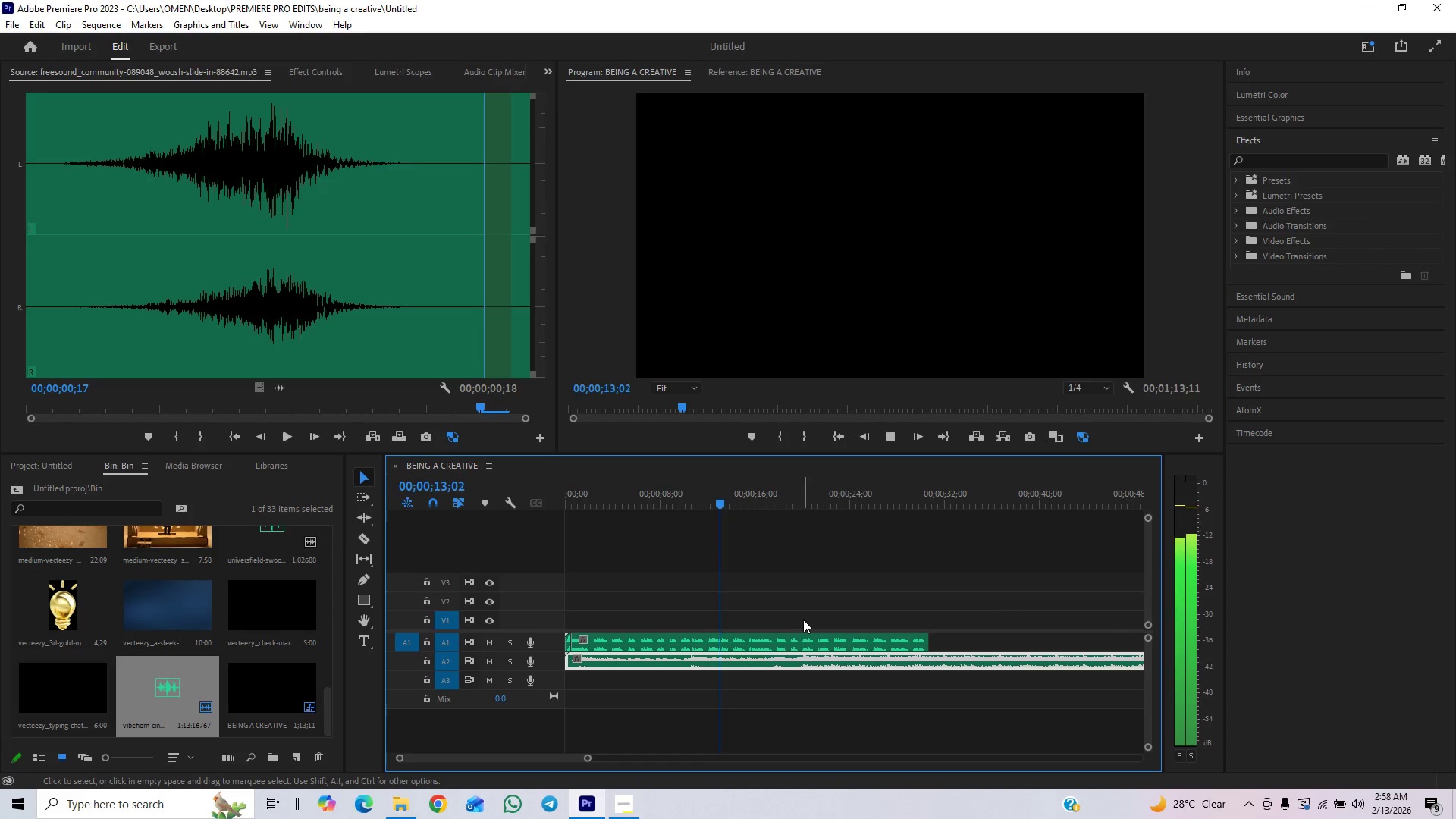 
left_click_drag(start_coordinate=[585, 758], to_coordinate=[638, 742])
 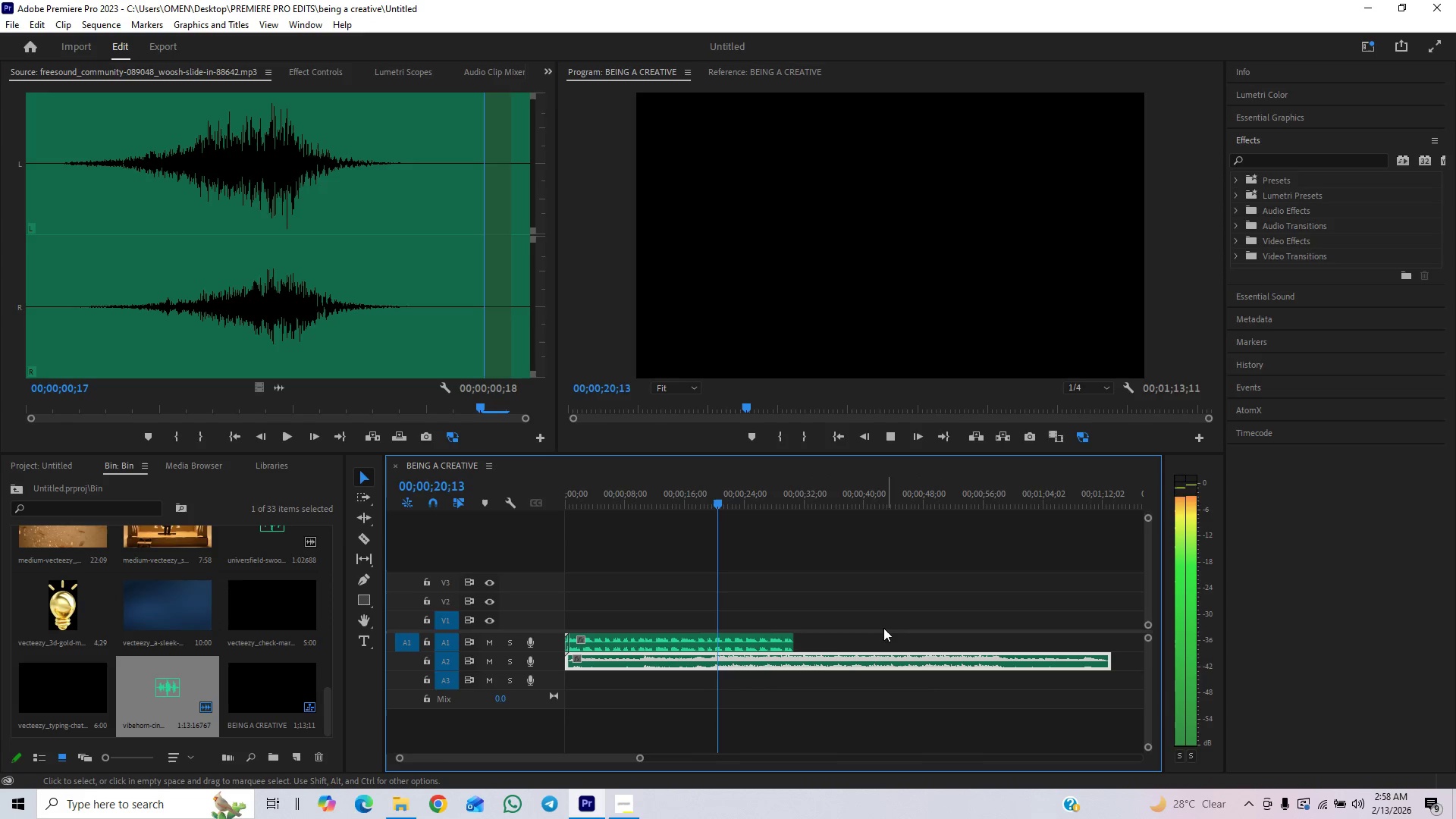 
key(C)
 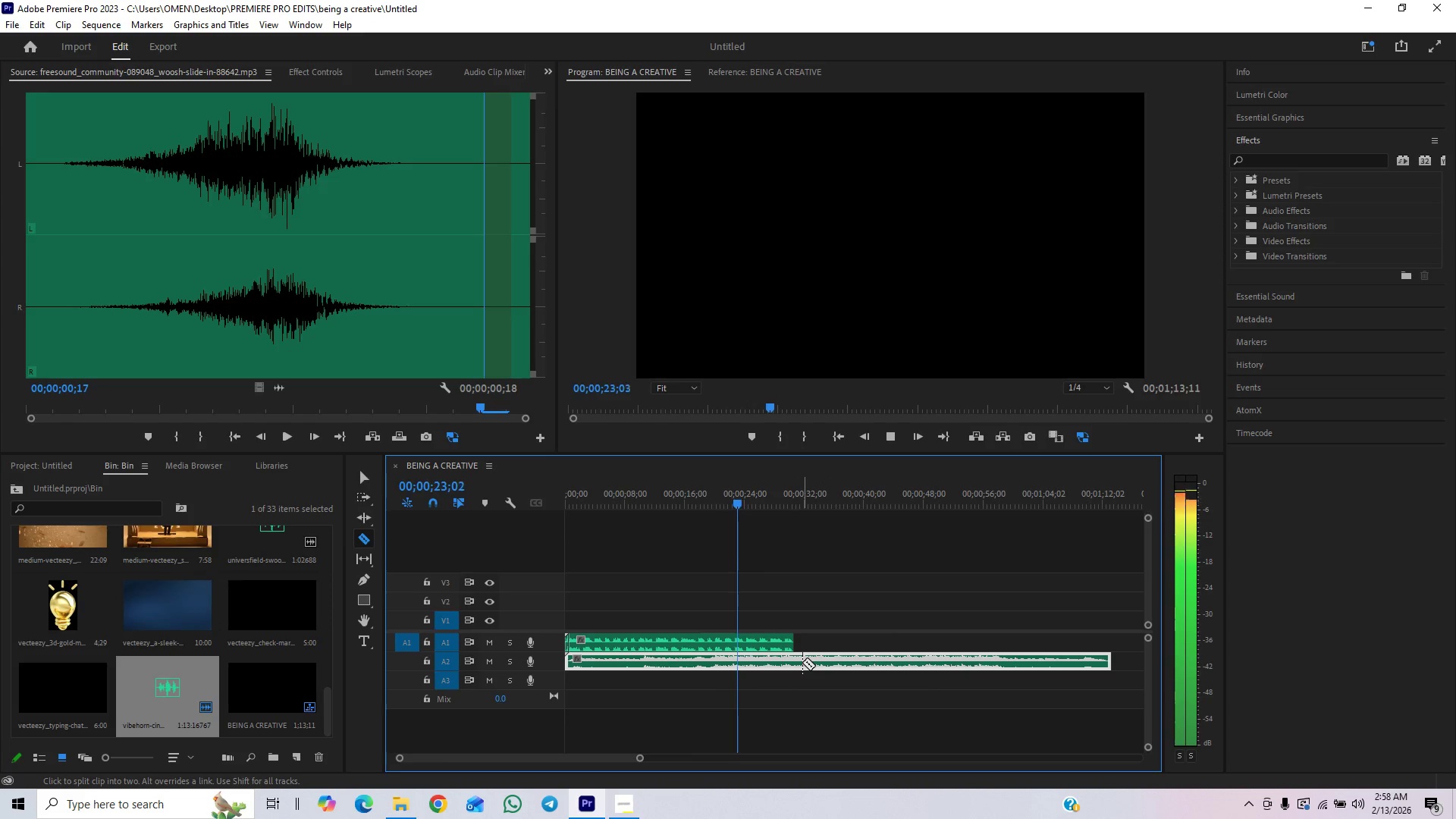 
left_click([802, 662])
 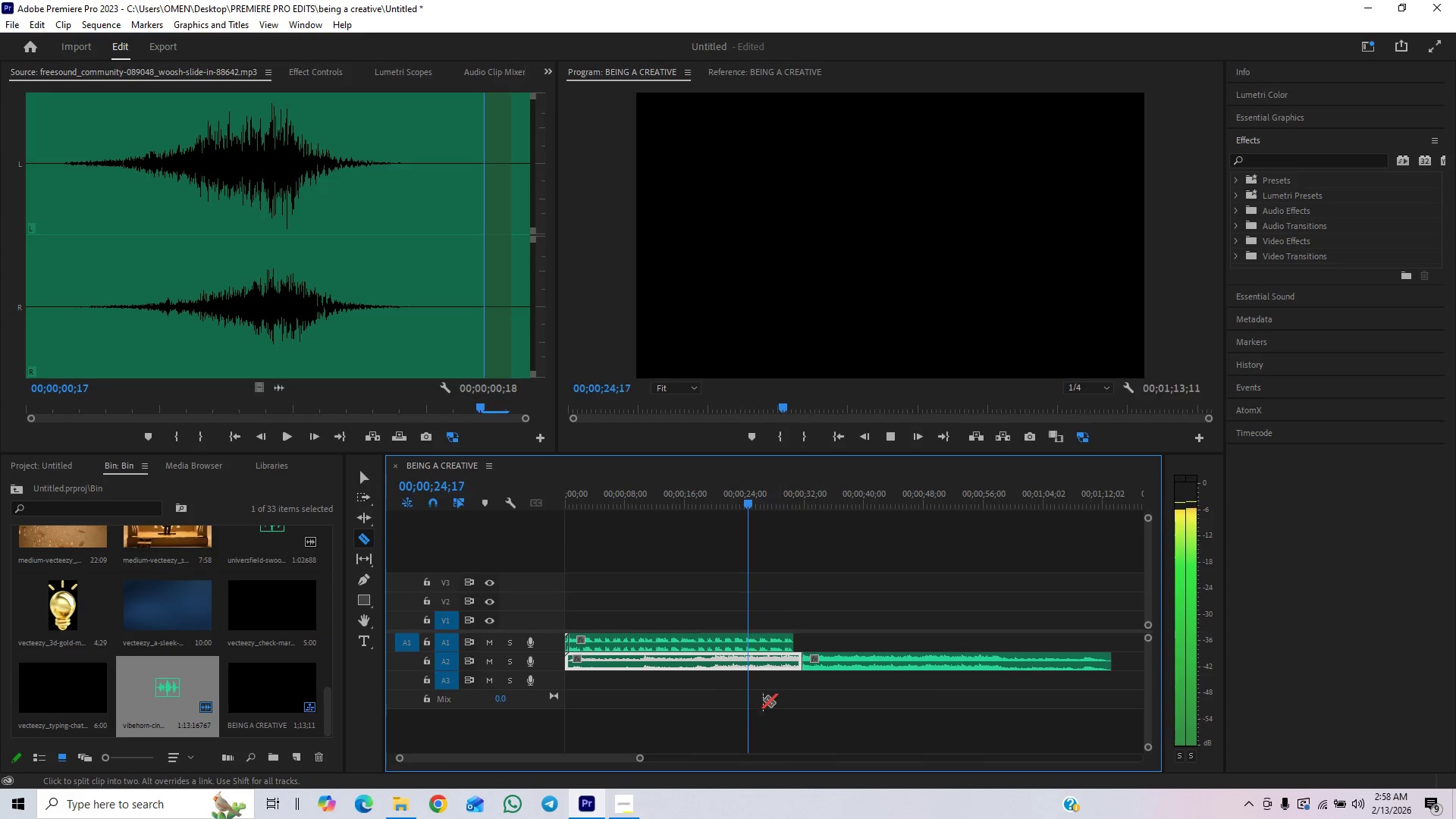 
key(V)
 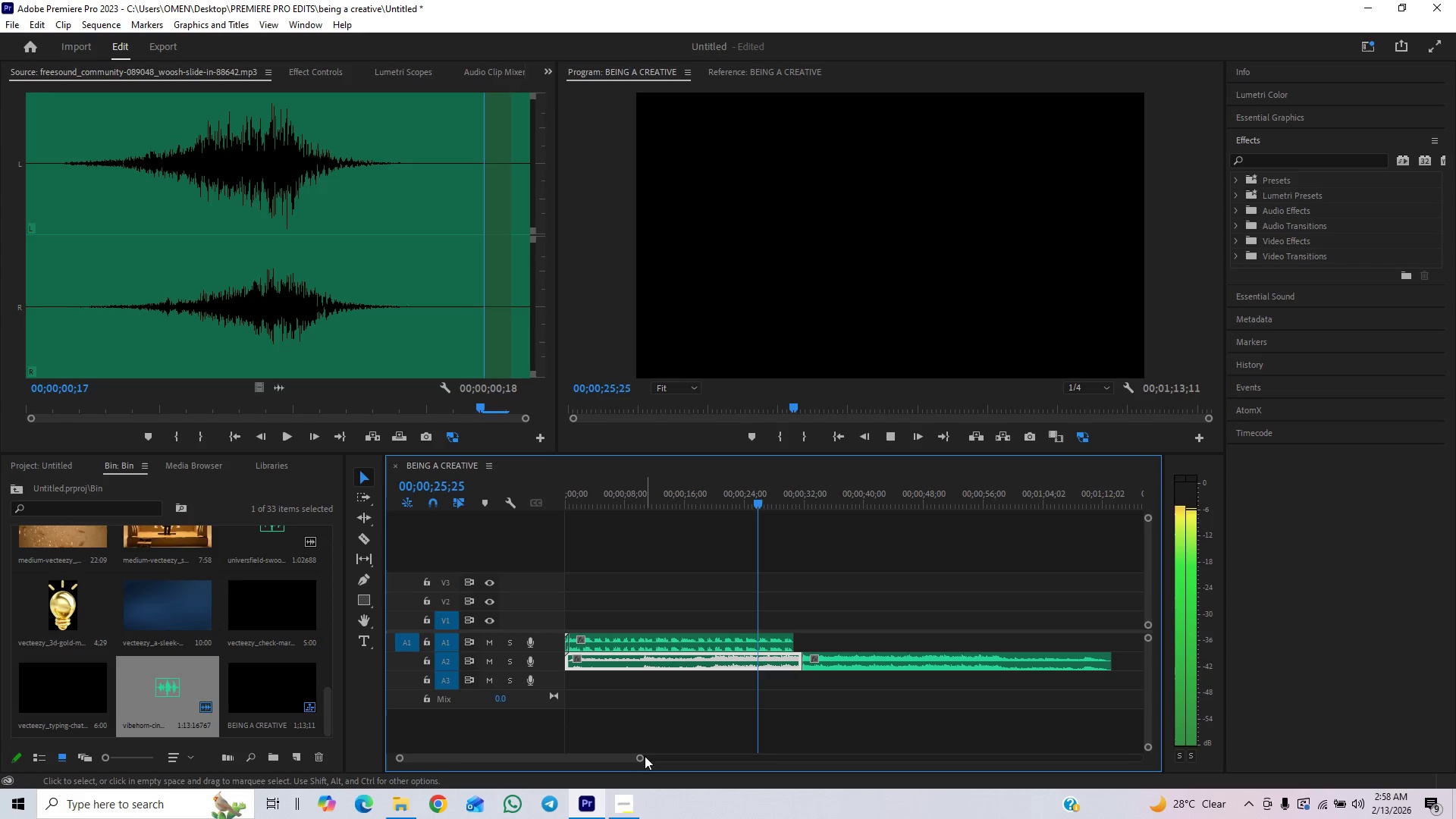 
left_click_drag(start_coordinate=[644, 758], to_coordinate=[589, 795])
 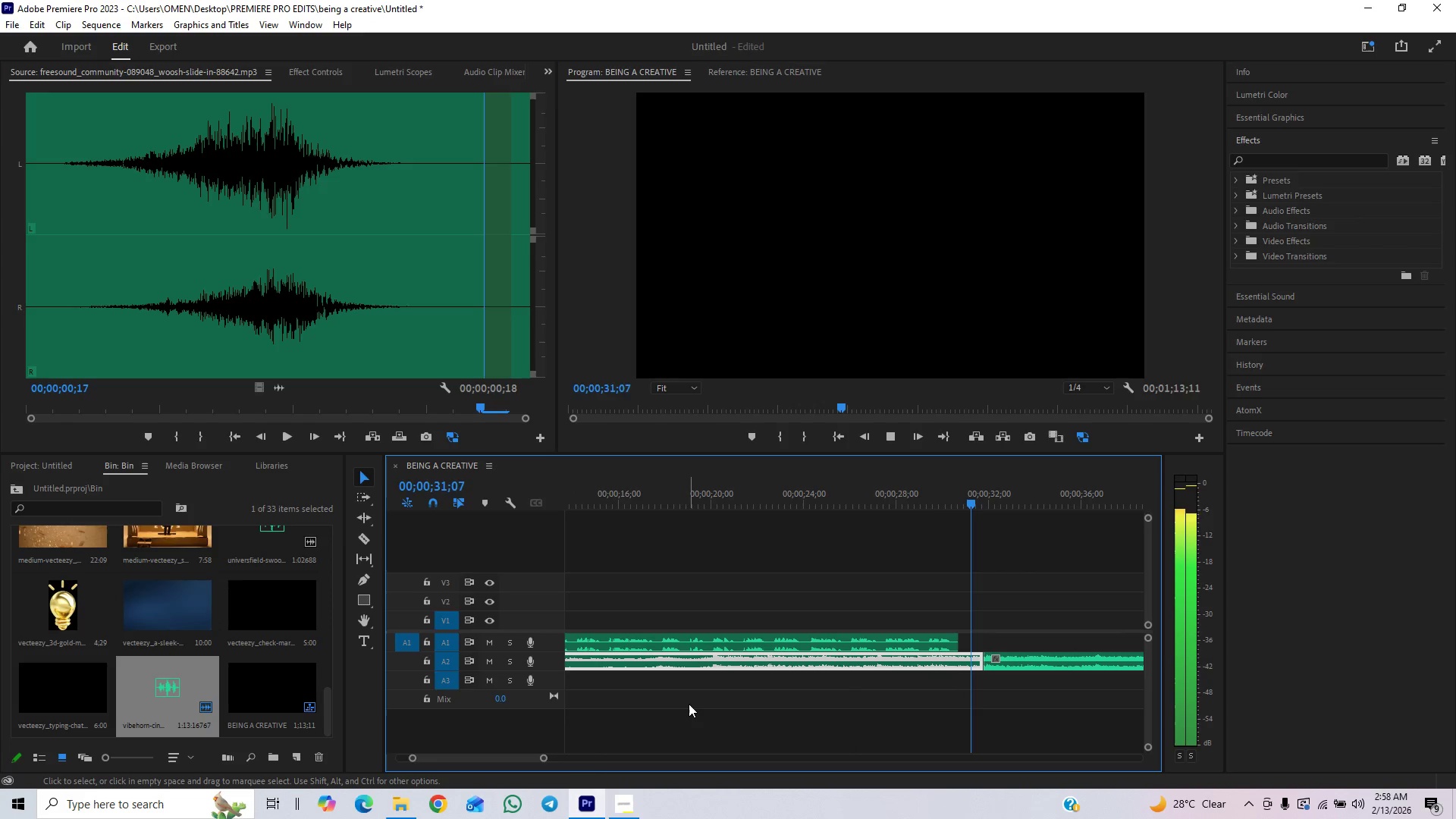 
key(V)
 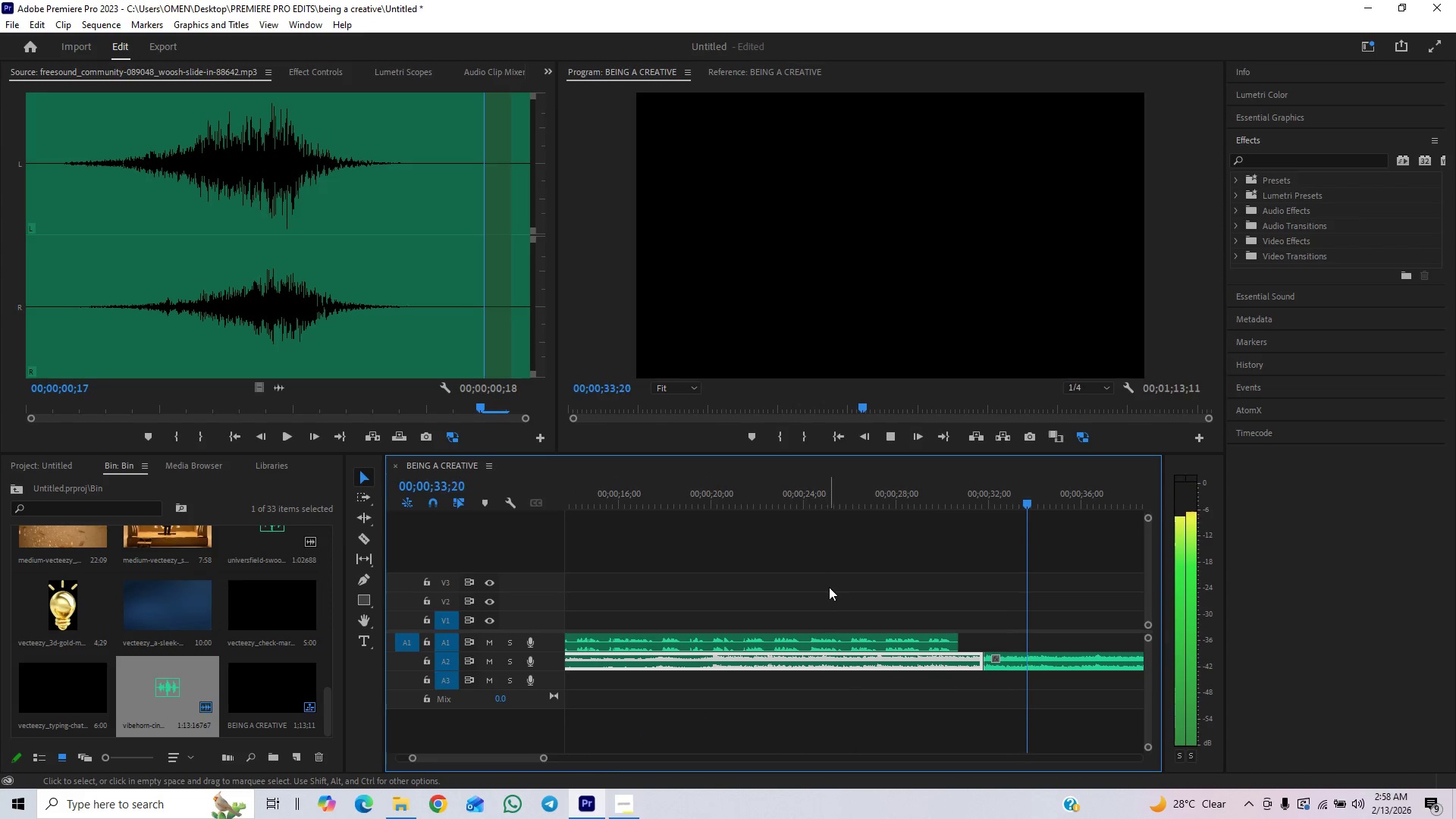 
key(Space)
 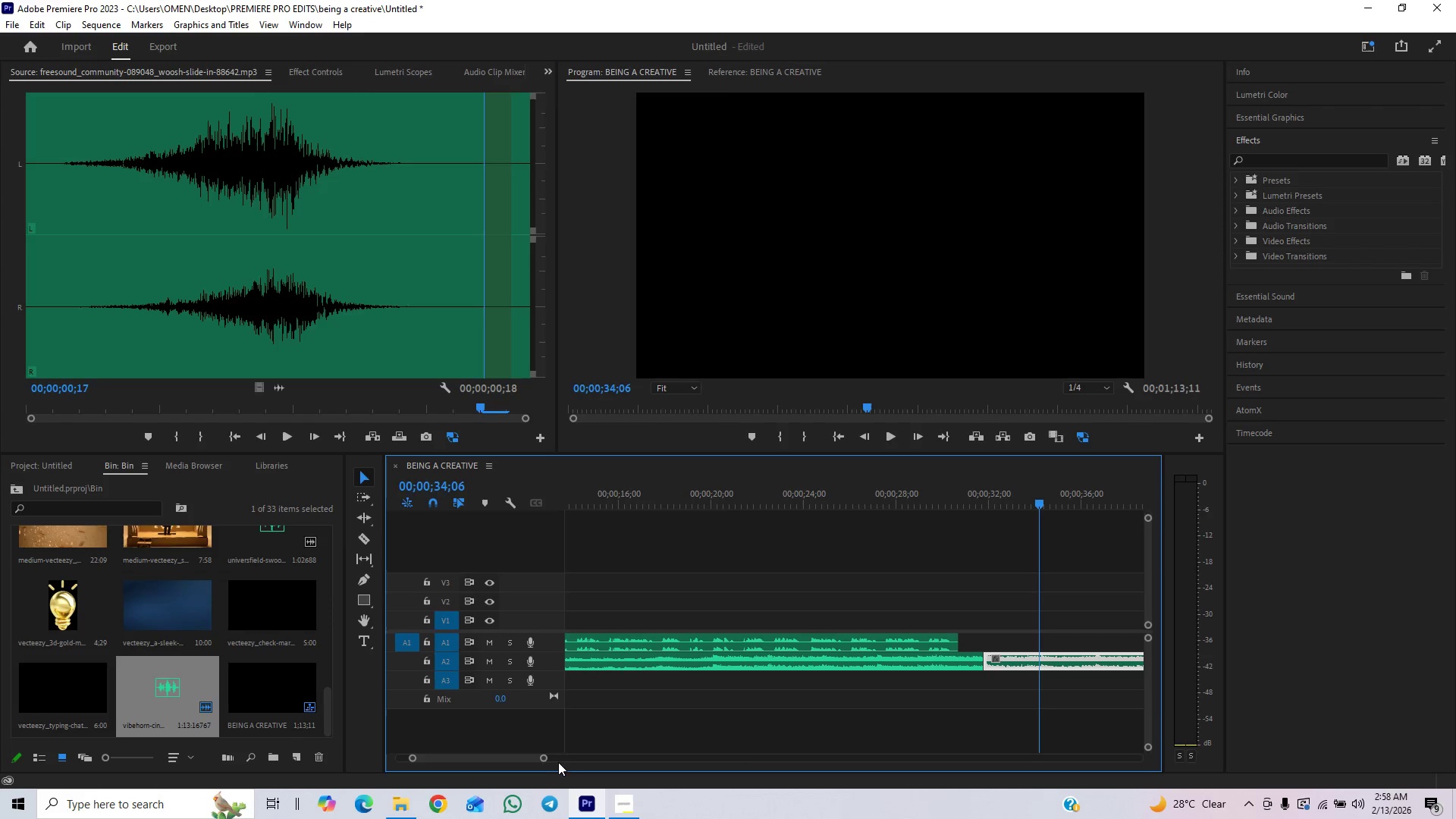 
left_click_drag(start_coordinate=[546, 758], to_coordinate=[582, 757])
 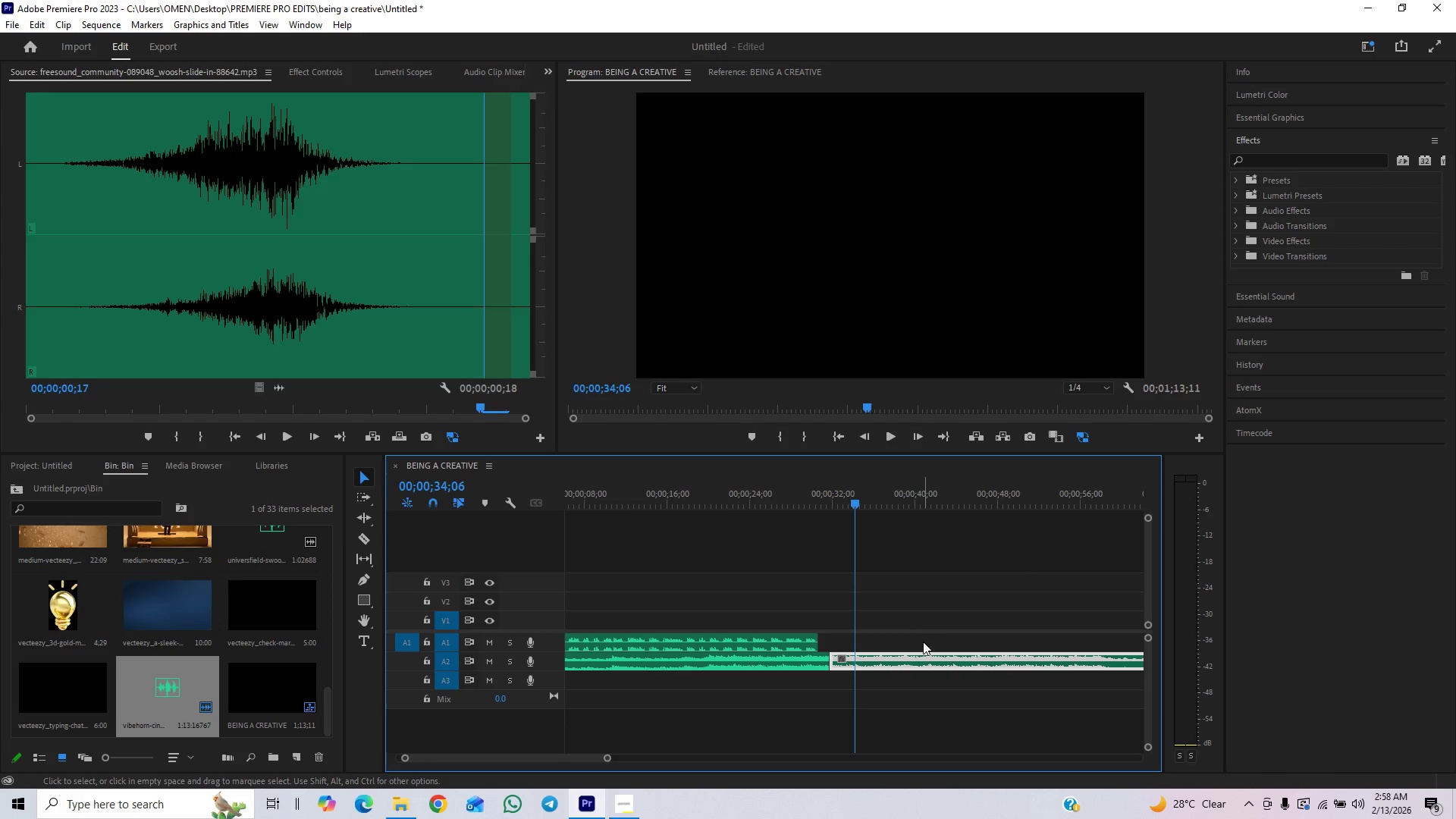 
key(Delete)
 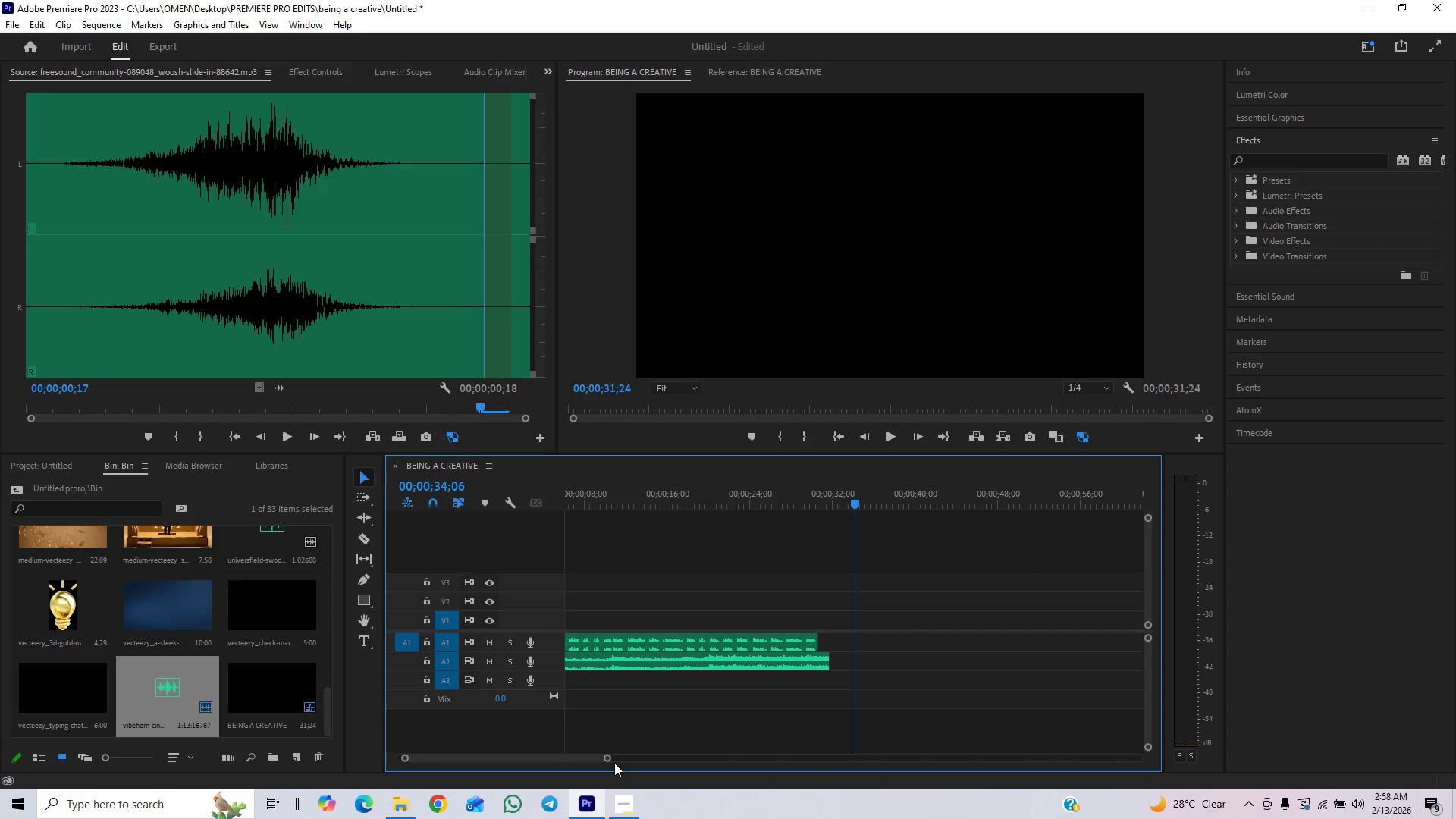 
left_click_drag(start_coordinate=[607, 760], to_coordinate=[557, 800])
 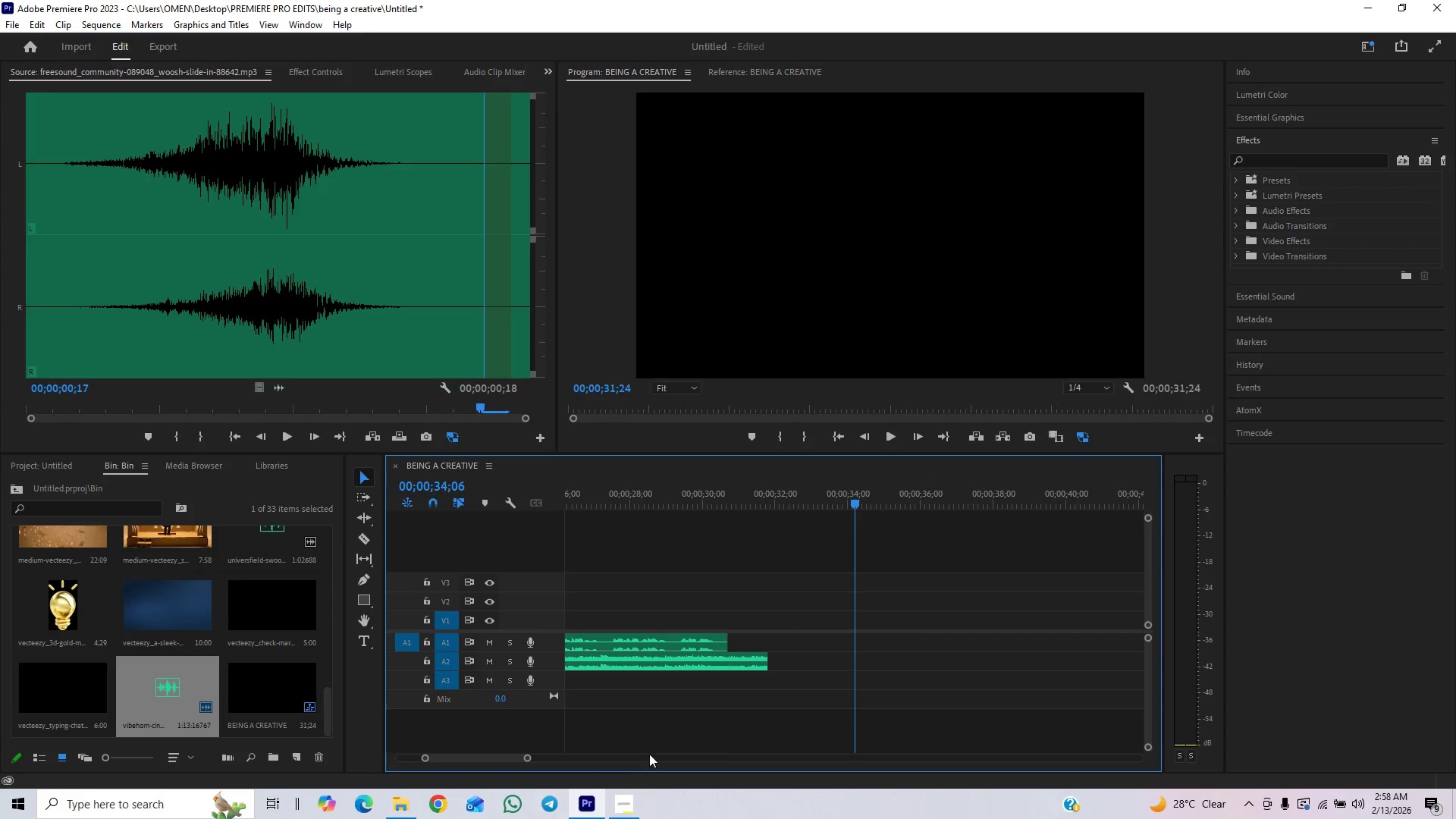 
key(Control+Z)
 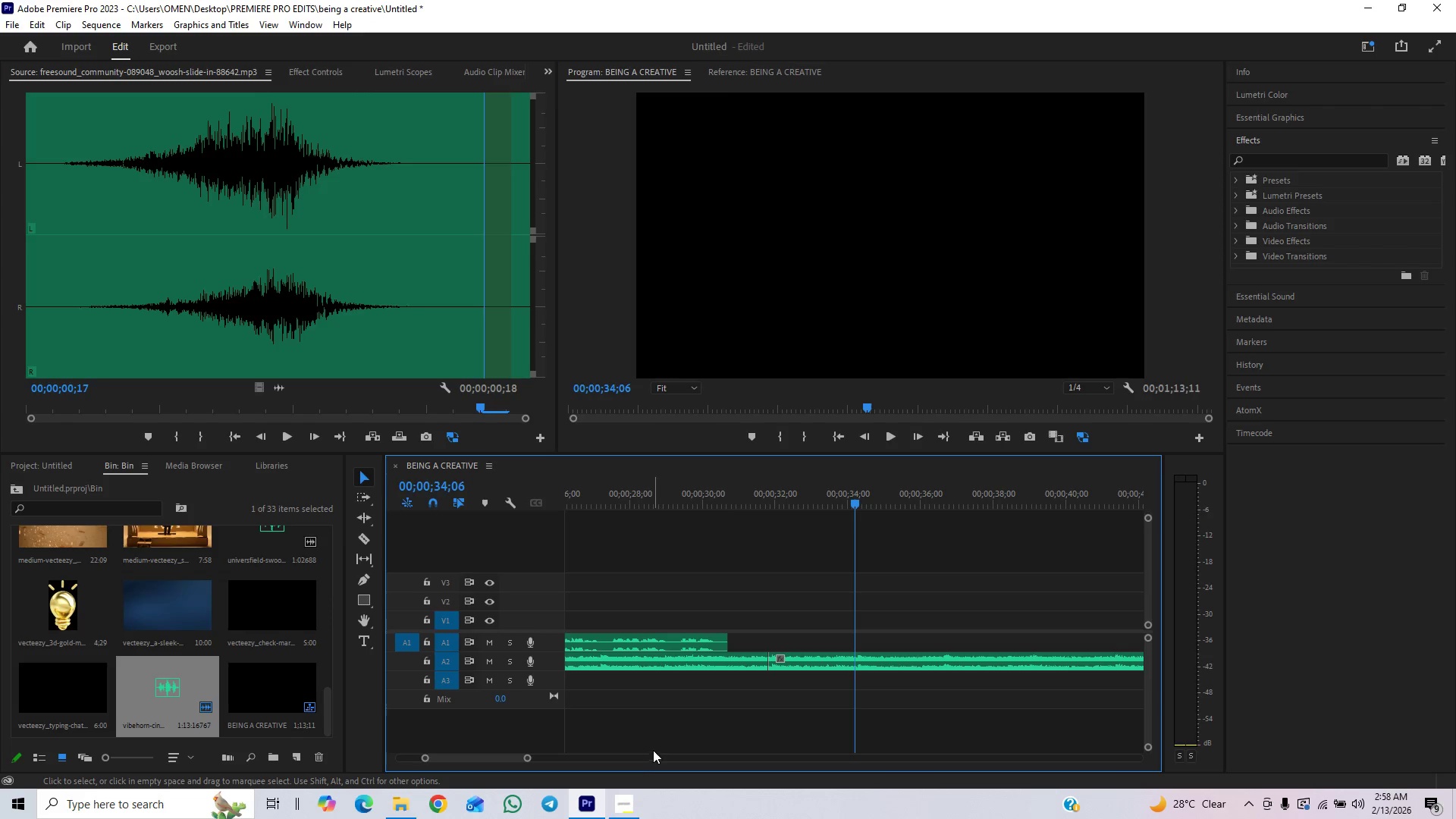 
key(Space)
 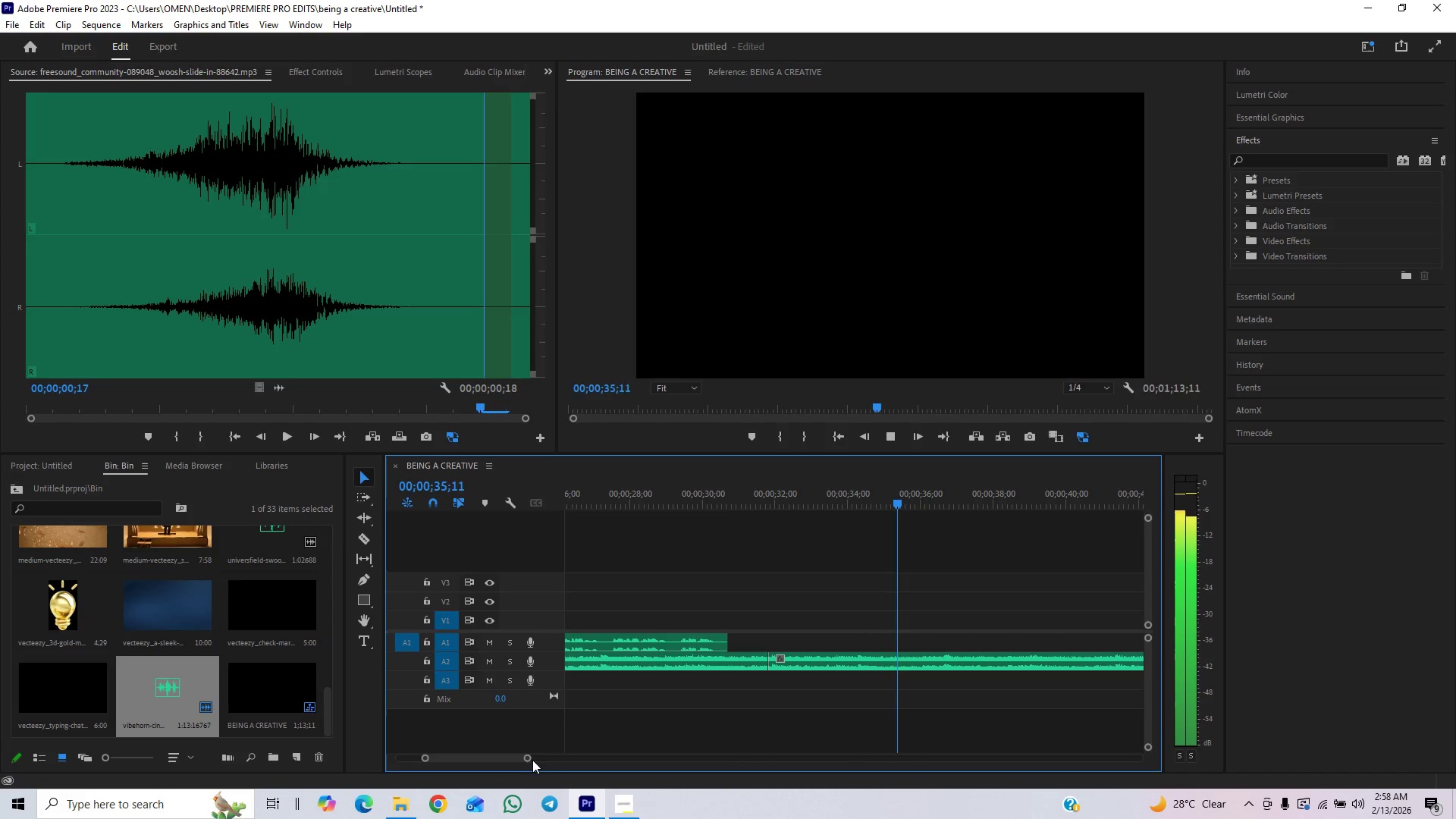 
left_click_drag(start_coordinate=[532, 757], to_coordinate=[613, 734])
 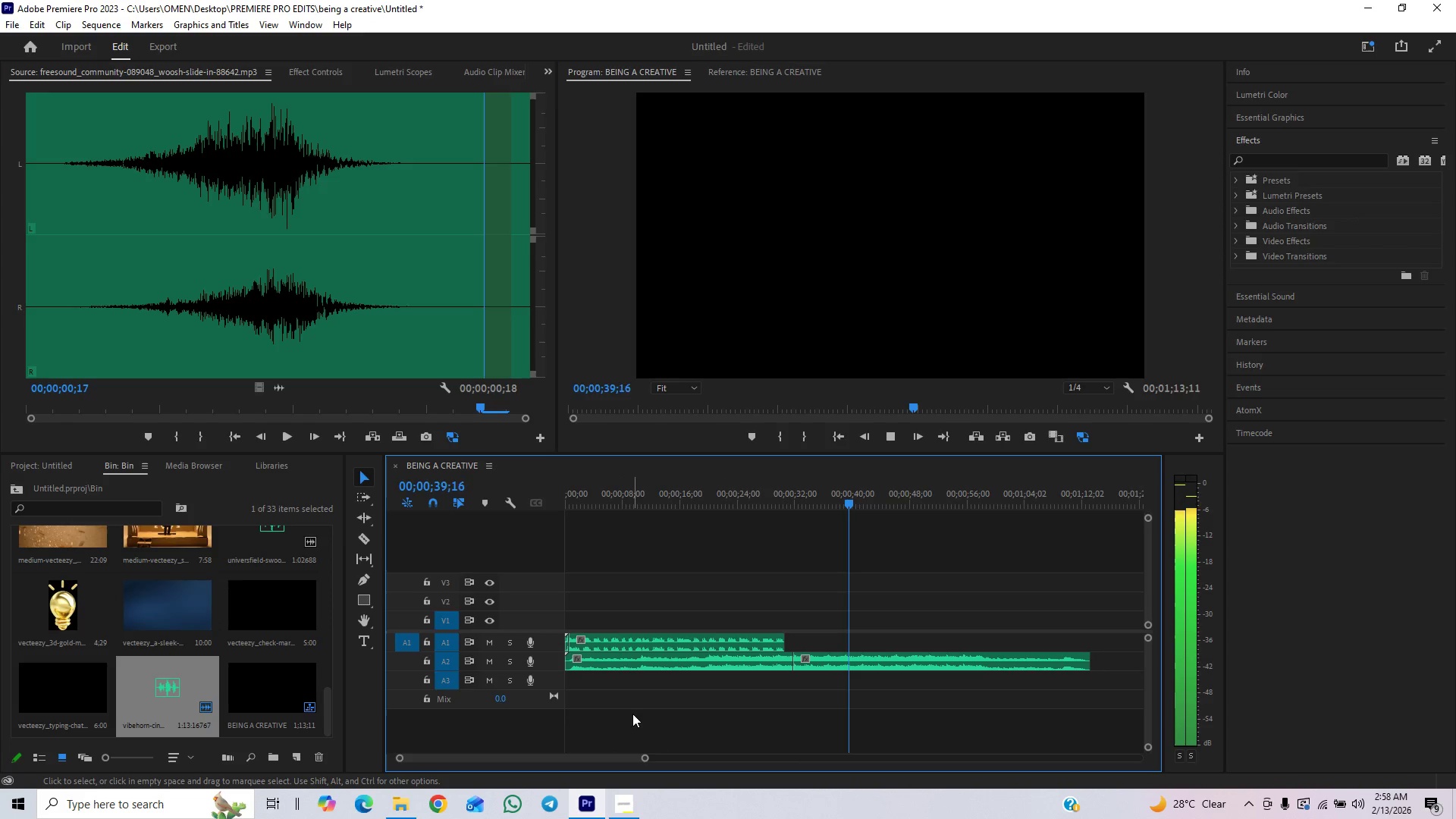 
wait(5.17)
 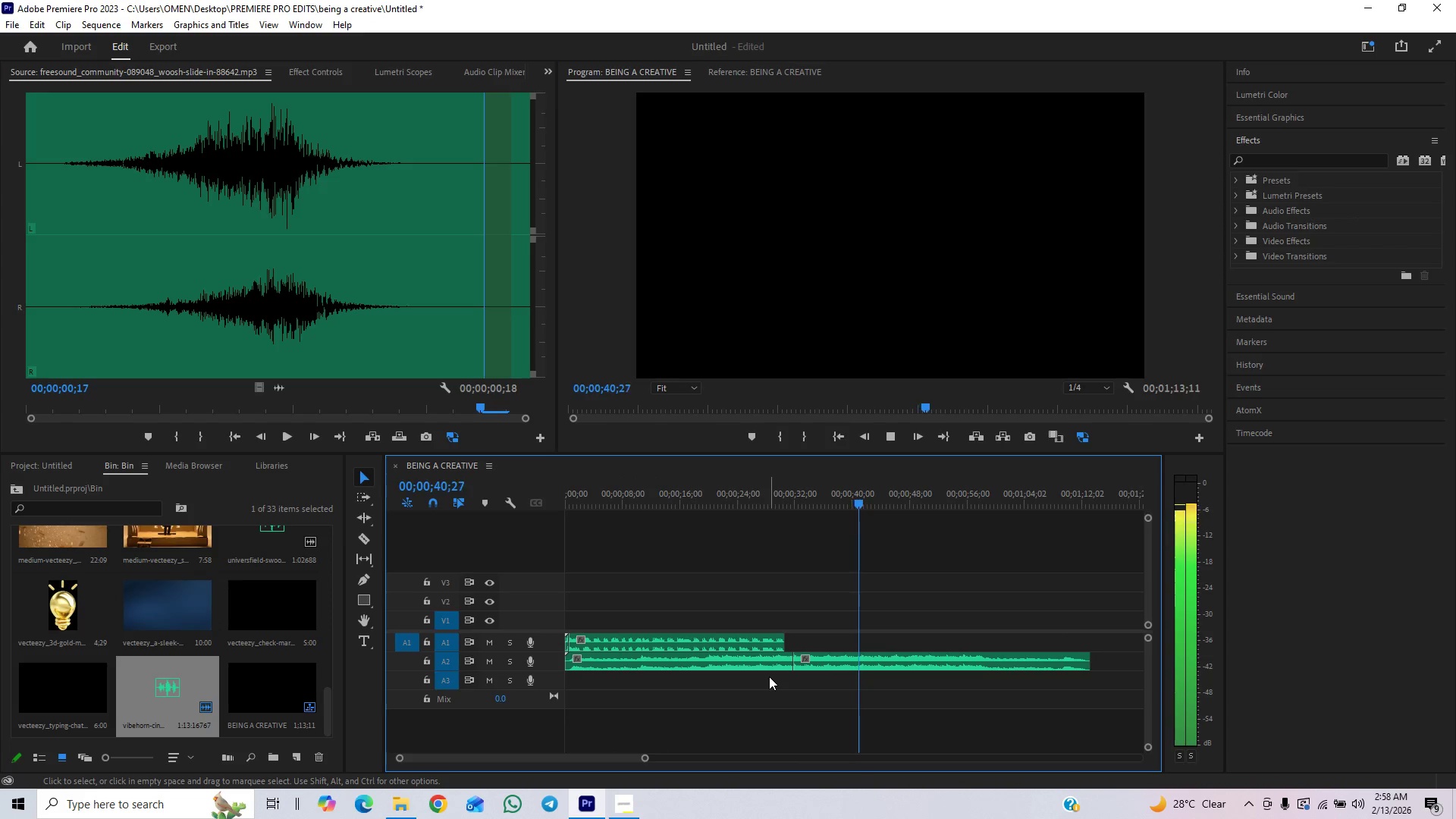 
key(Control+Shift+Z)
 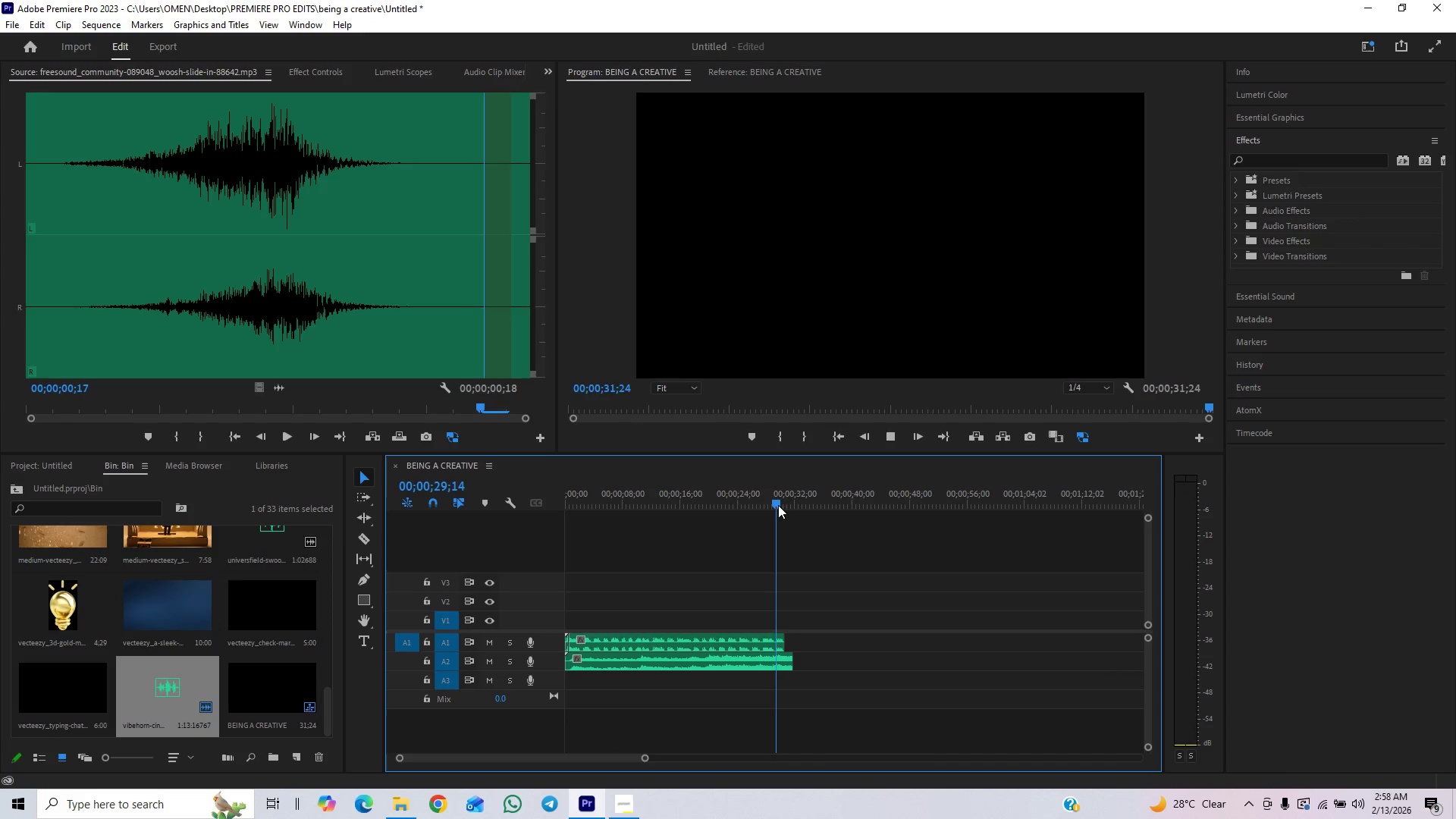 
double_click([815, 498])
 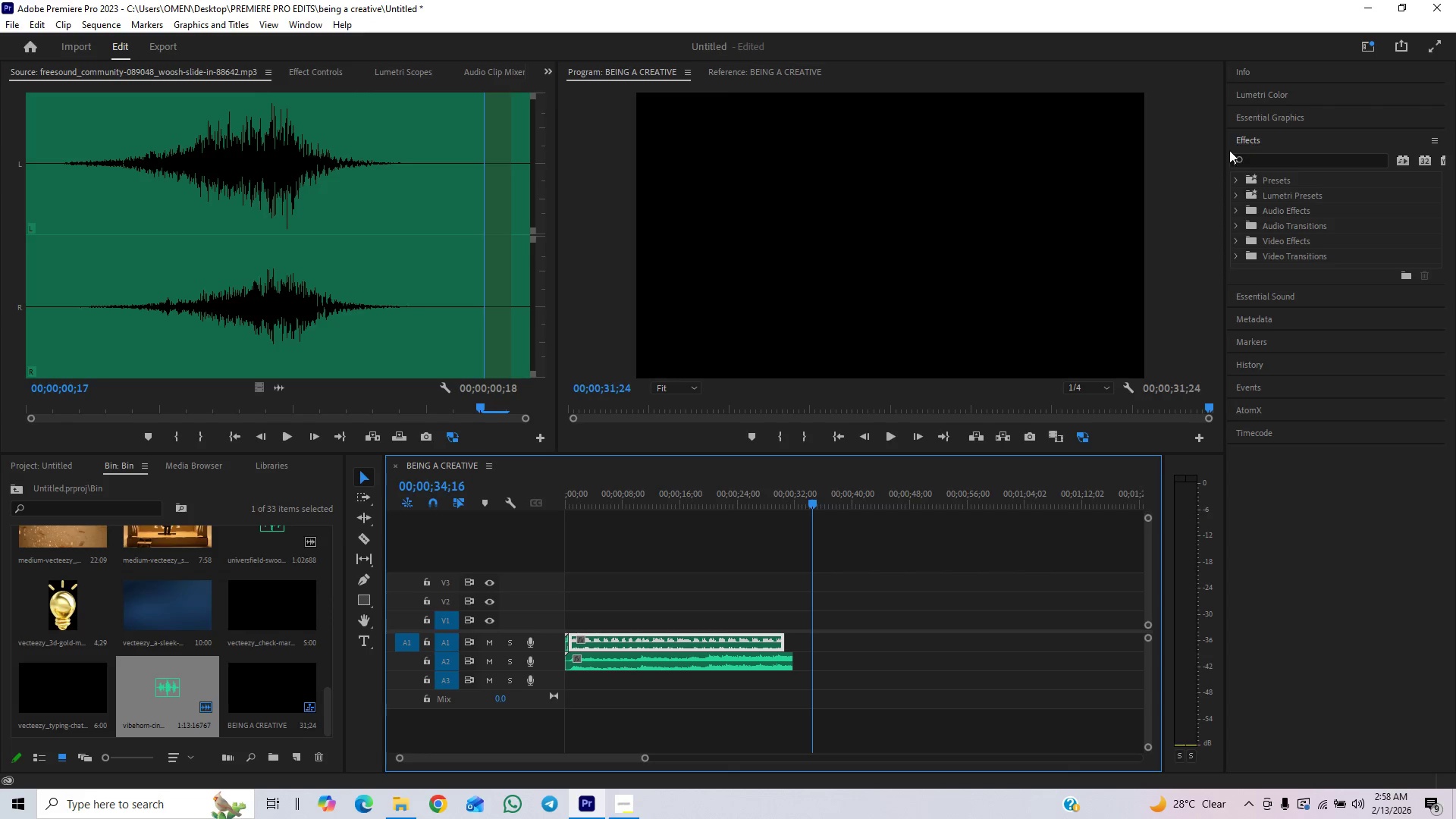 
left_click([1250, 140])
 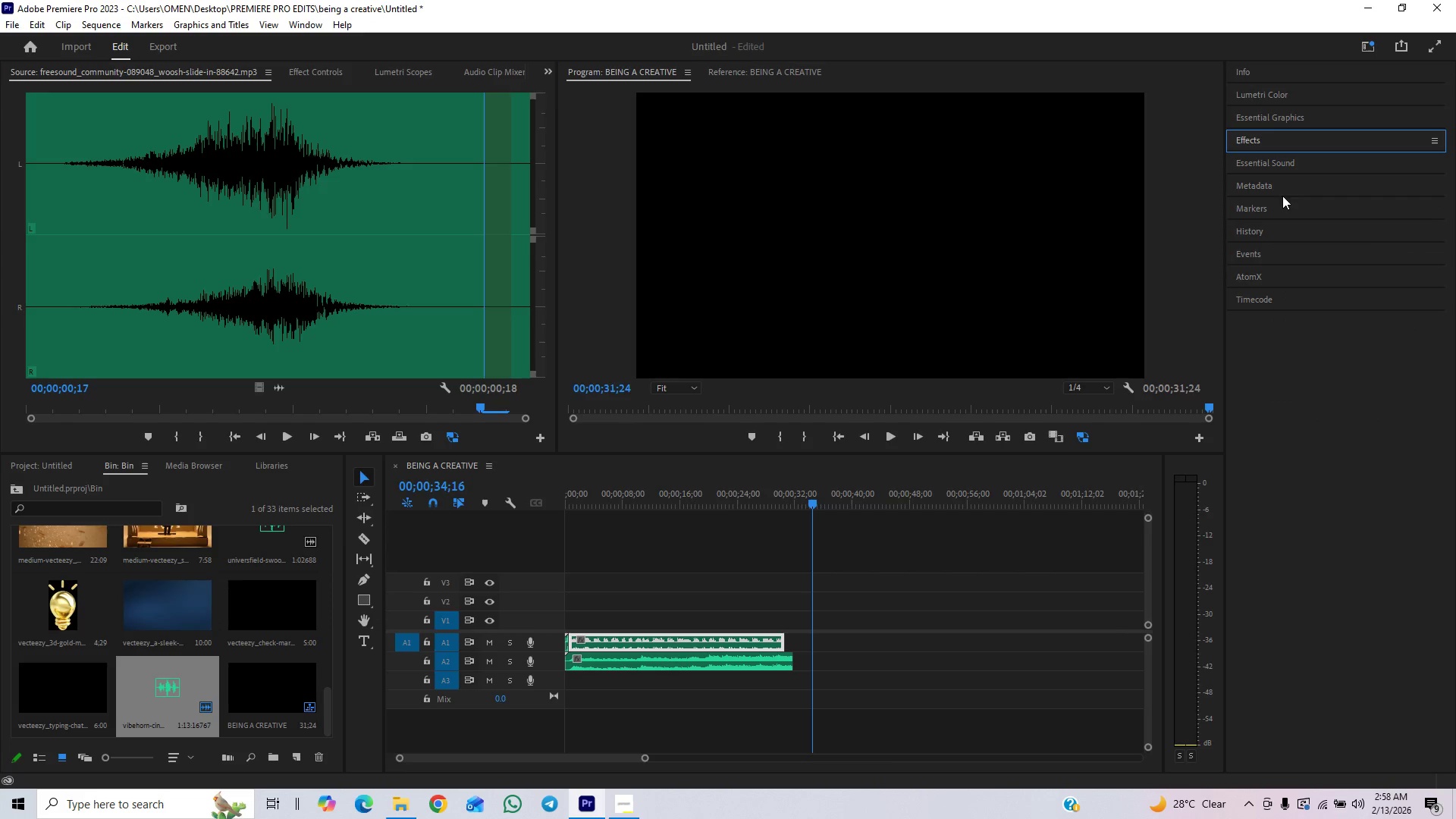 
mouse_move([1298, 184])
 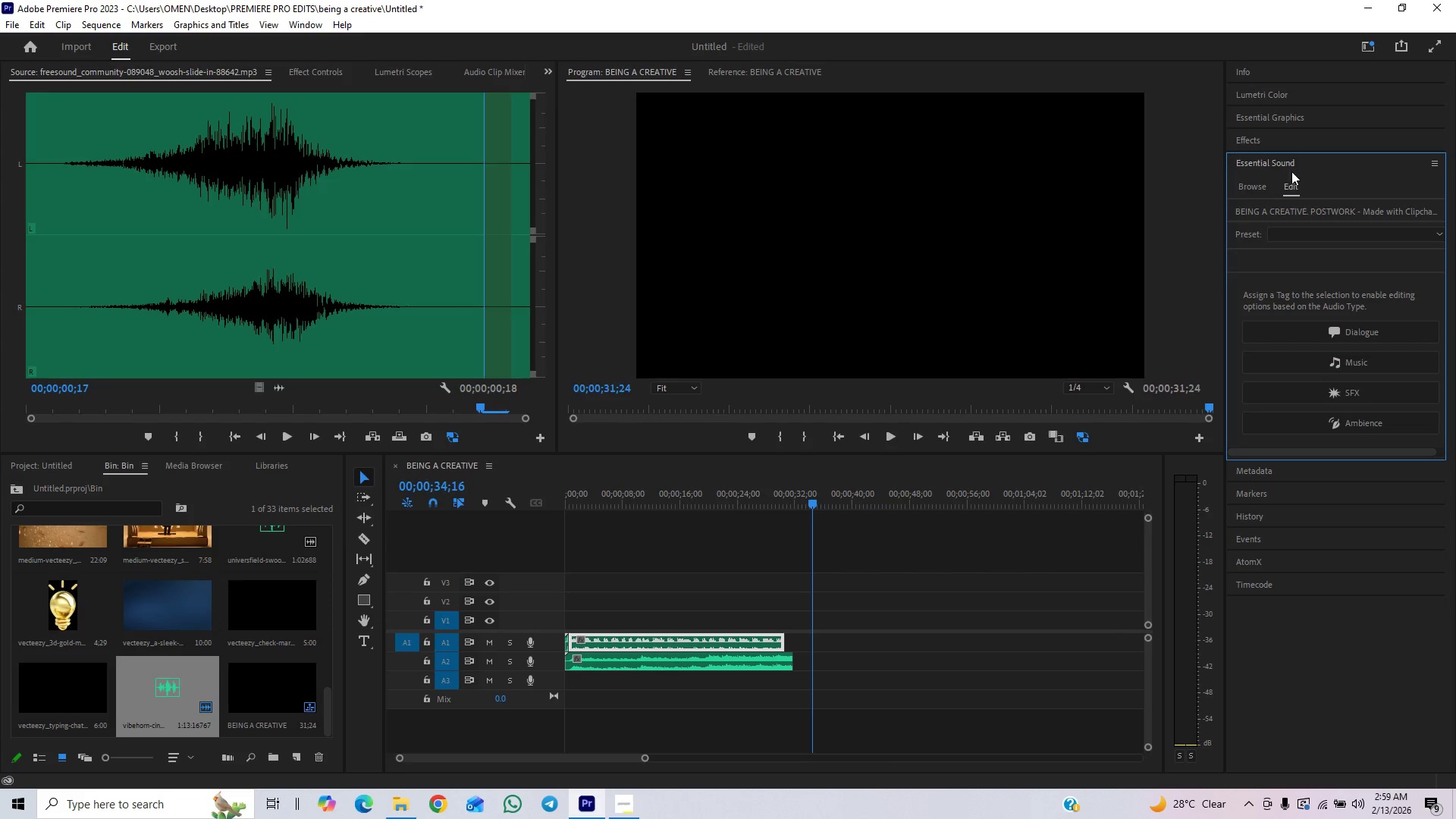 
left_click([1286, 162])
 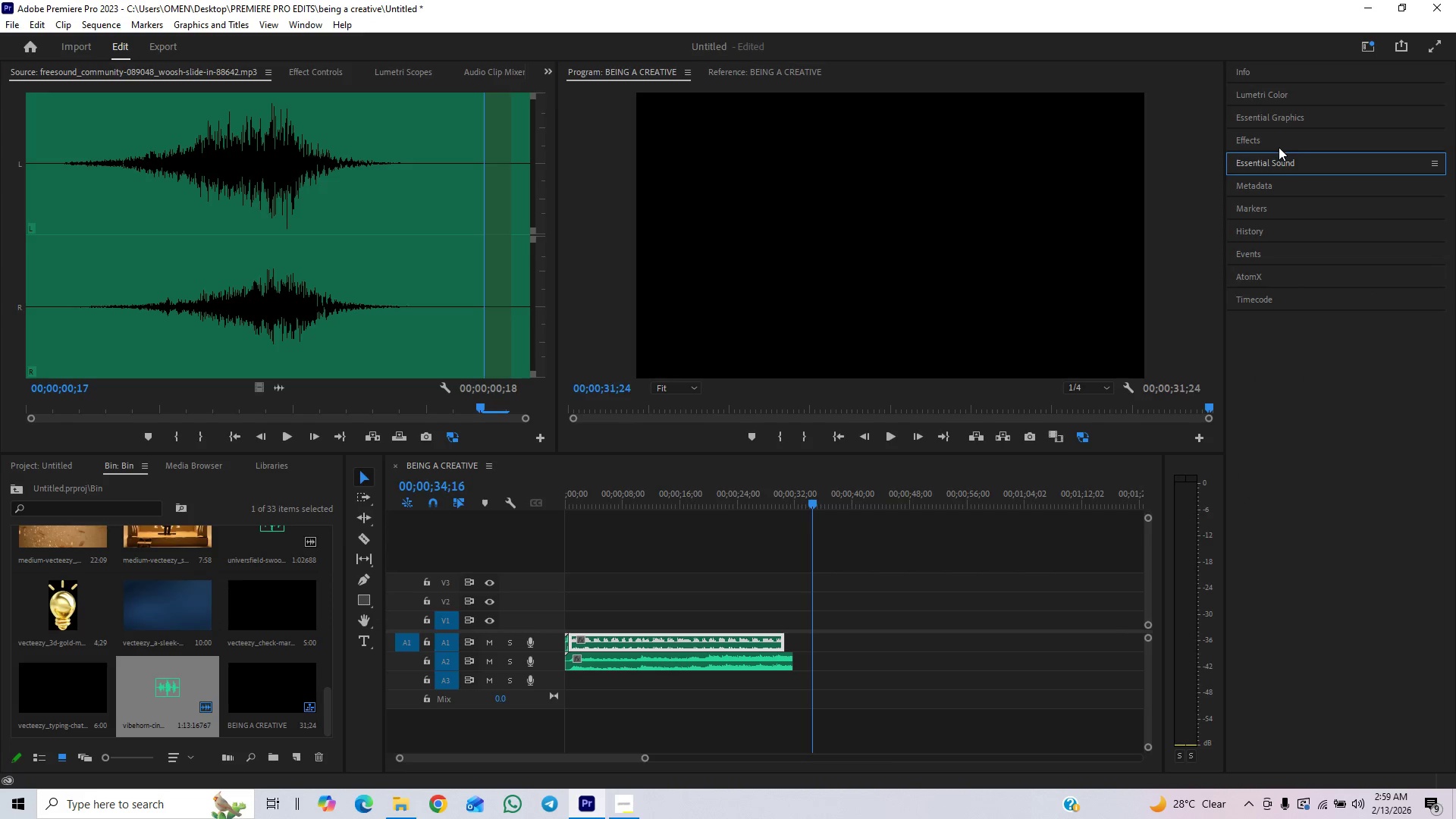 
left_click([1279, 143])
 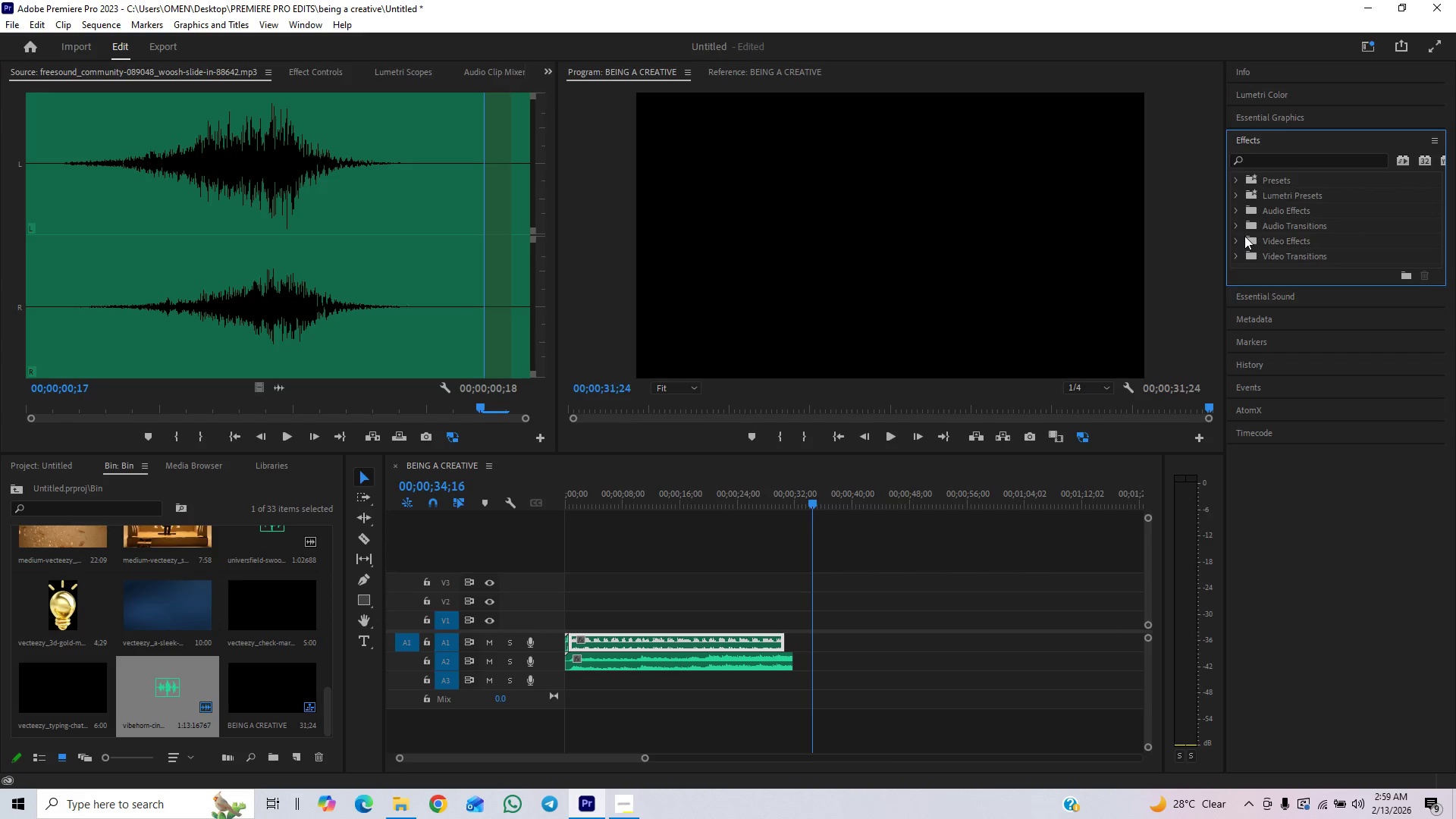 
left_click([1239, 229])
 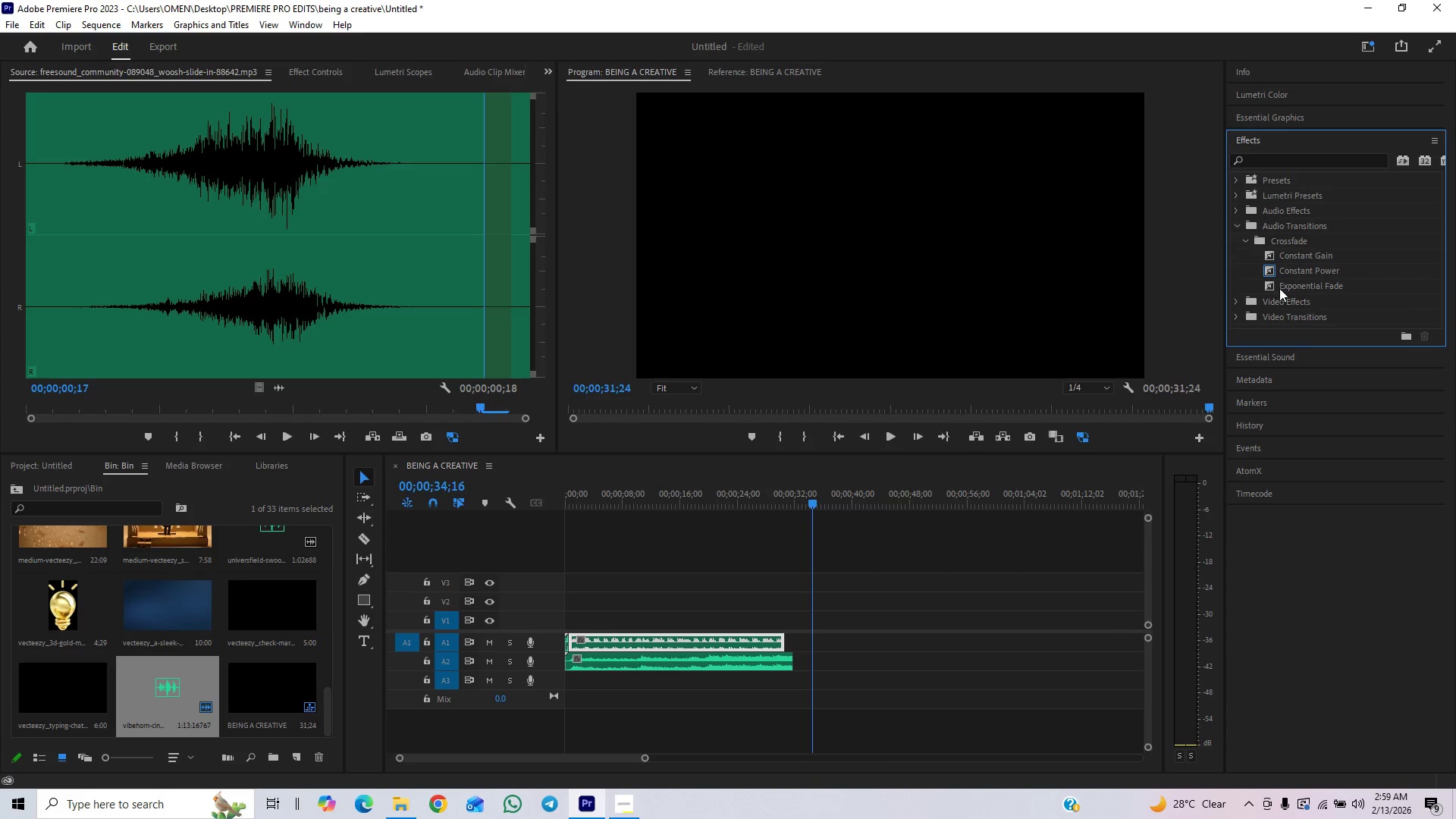 
left_click_drag(start_coordinate=[1291, 288], to_coordinate=[792, 667])
 